 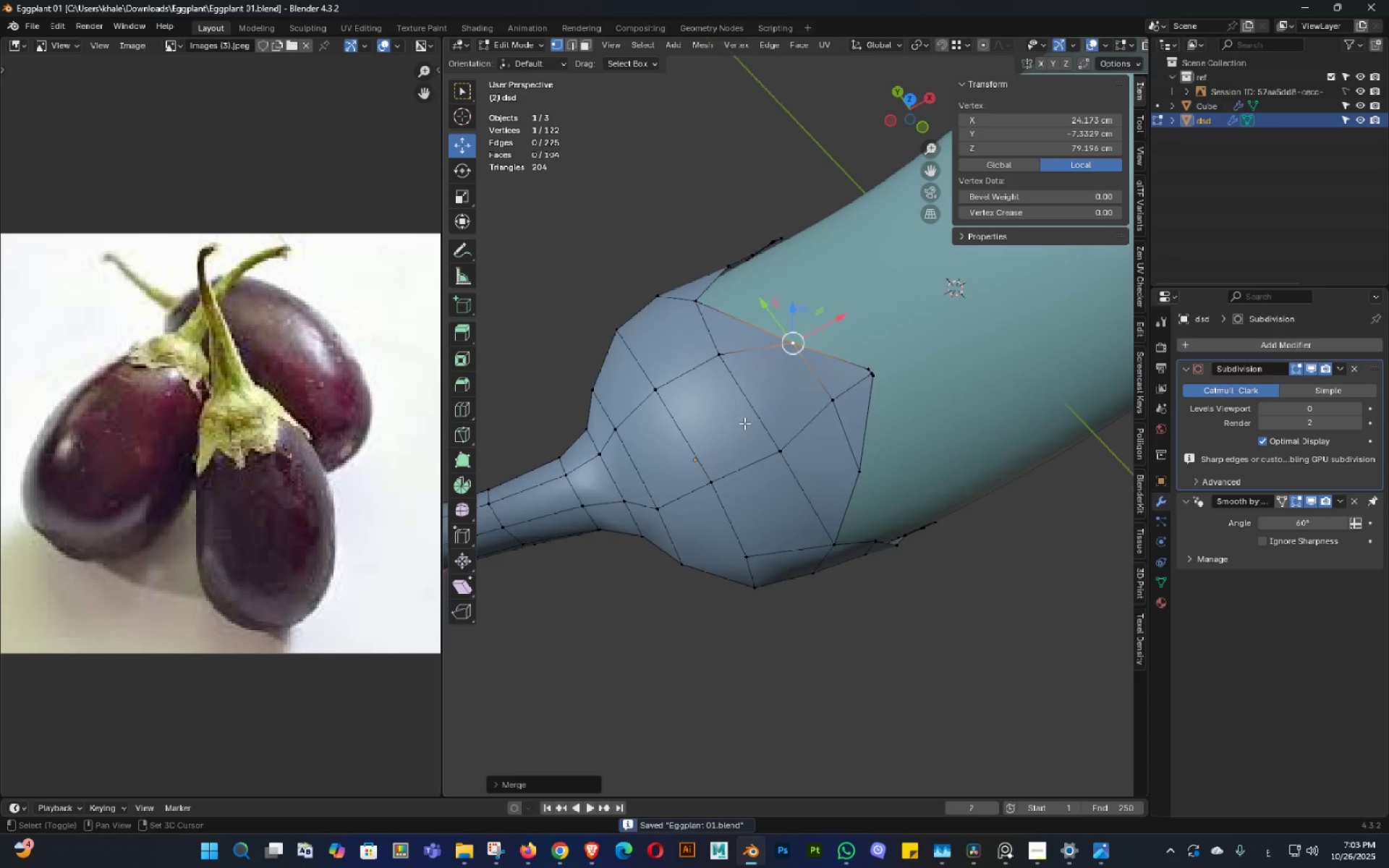 
key(Control+ControlLeft)
 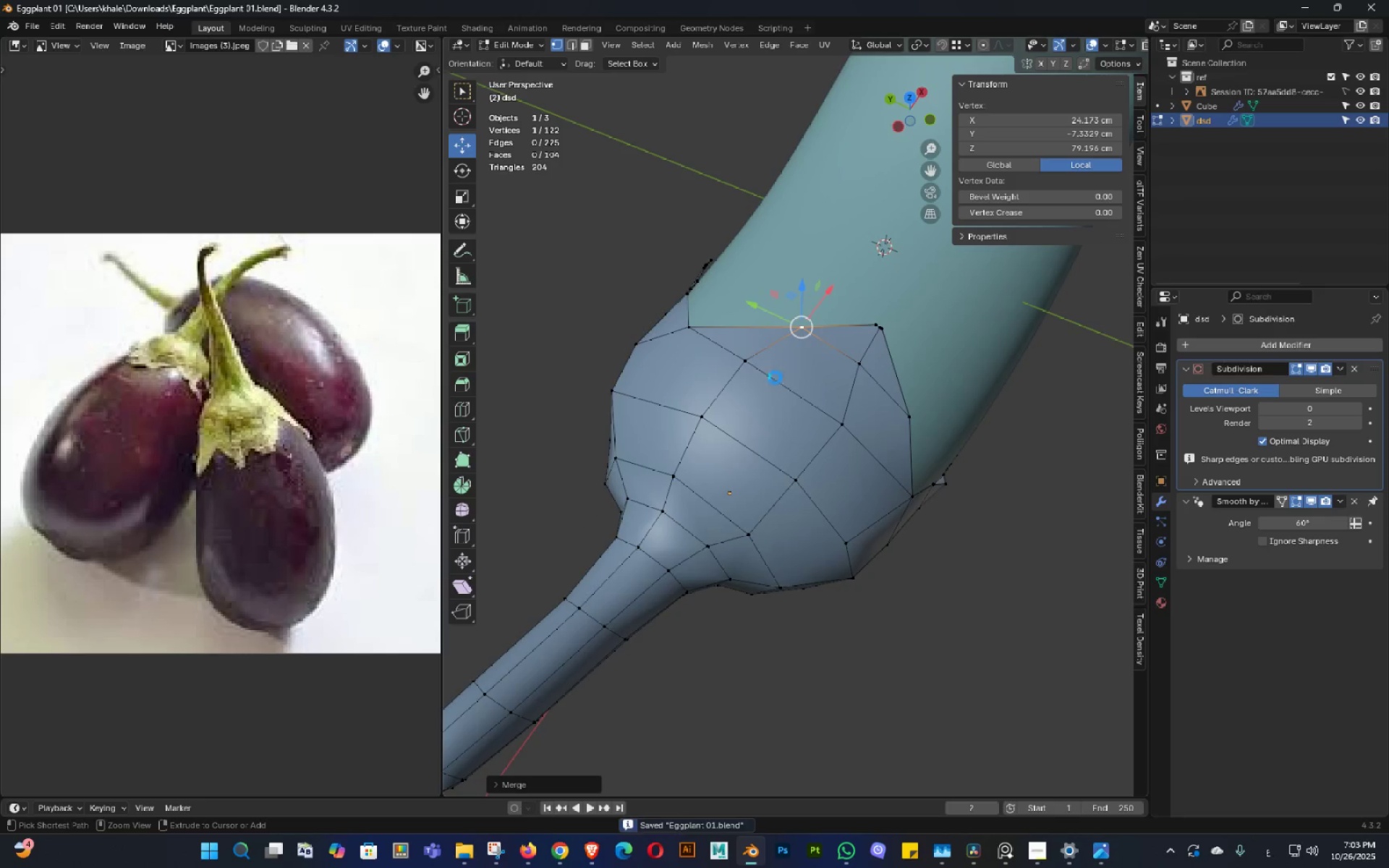 
key(Control+S)
 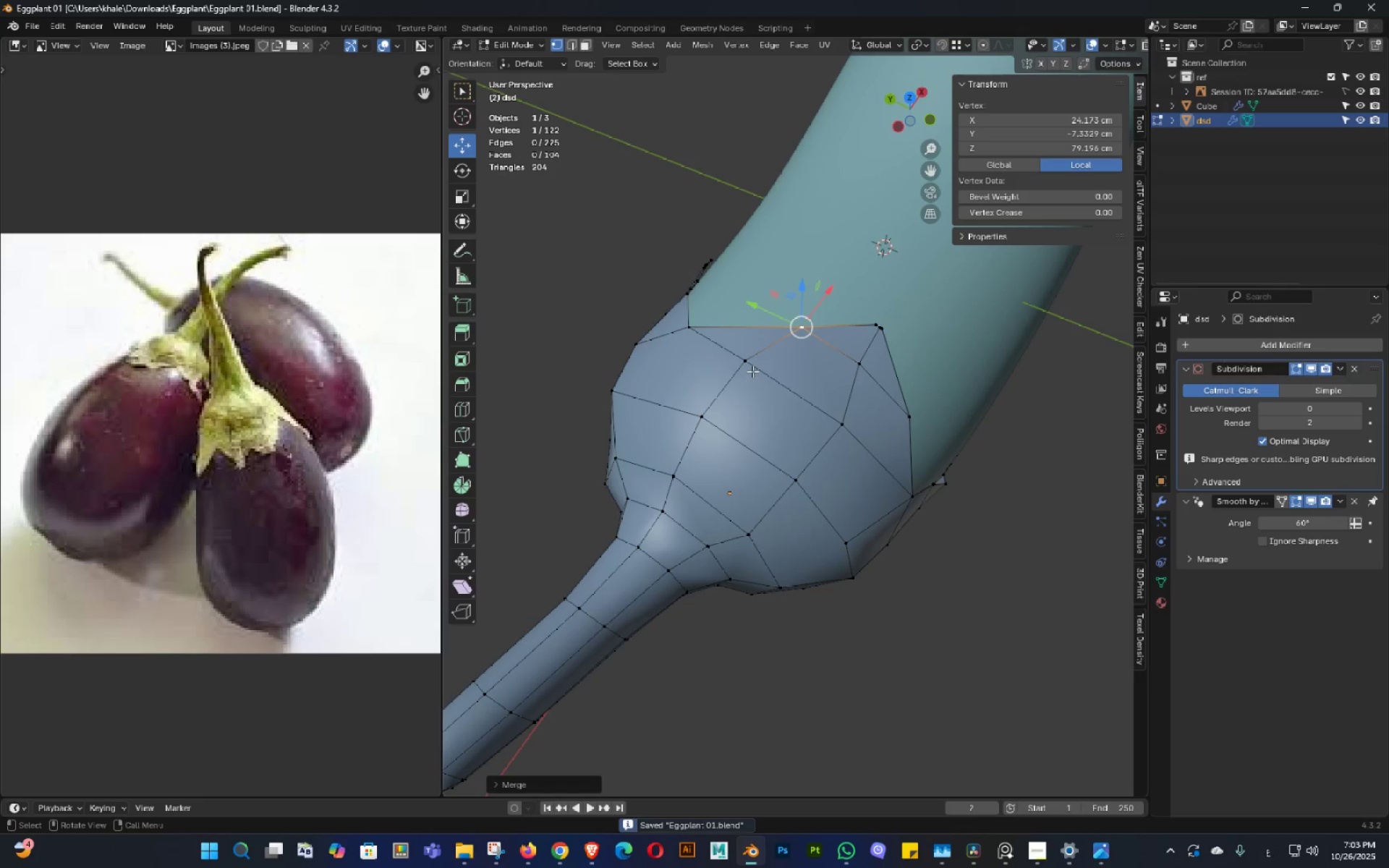 
left_click([752, 371])
 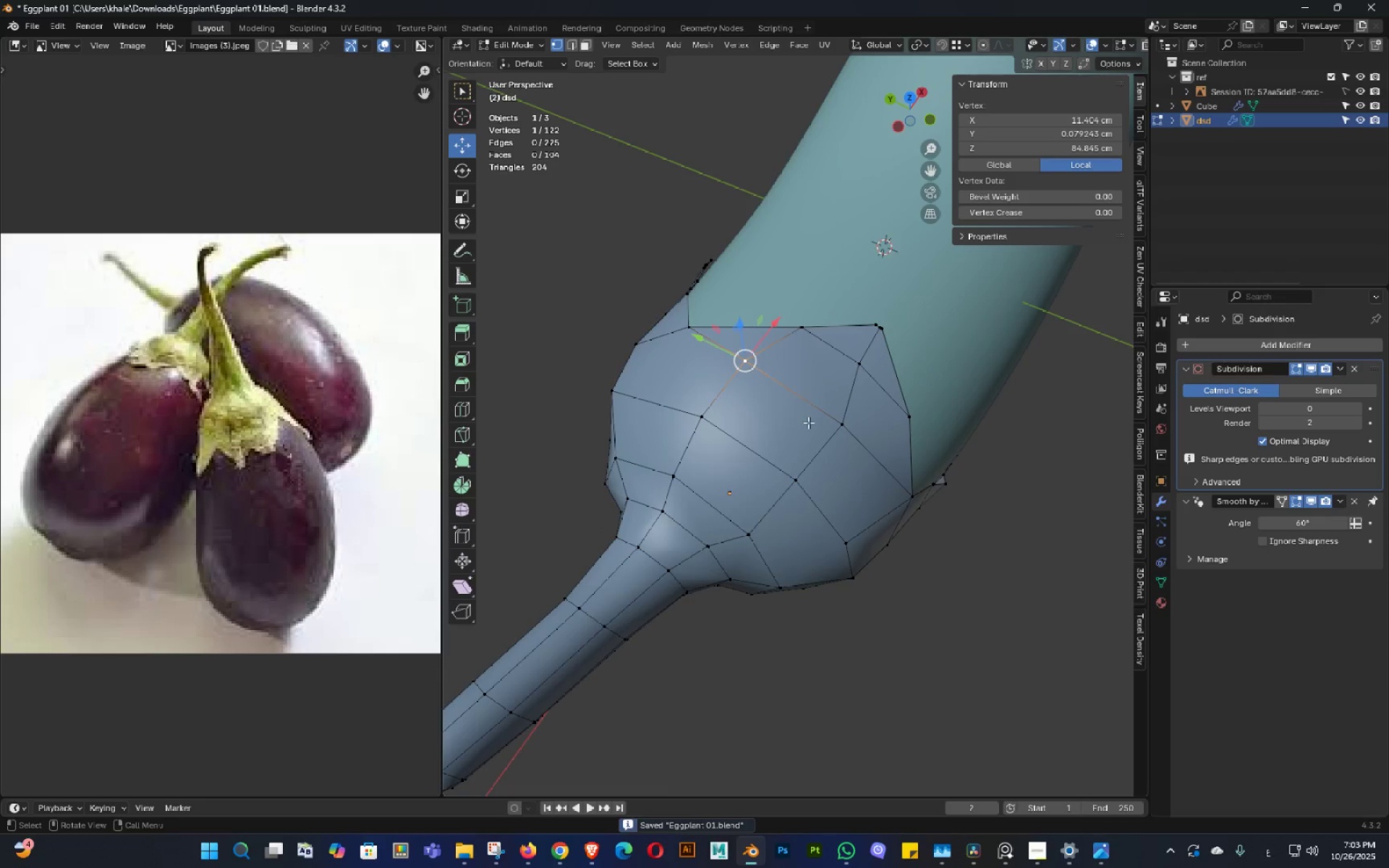 
scroll: coordinate [815, 420], scroll_direction: up, amount: 1.0
 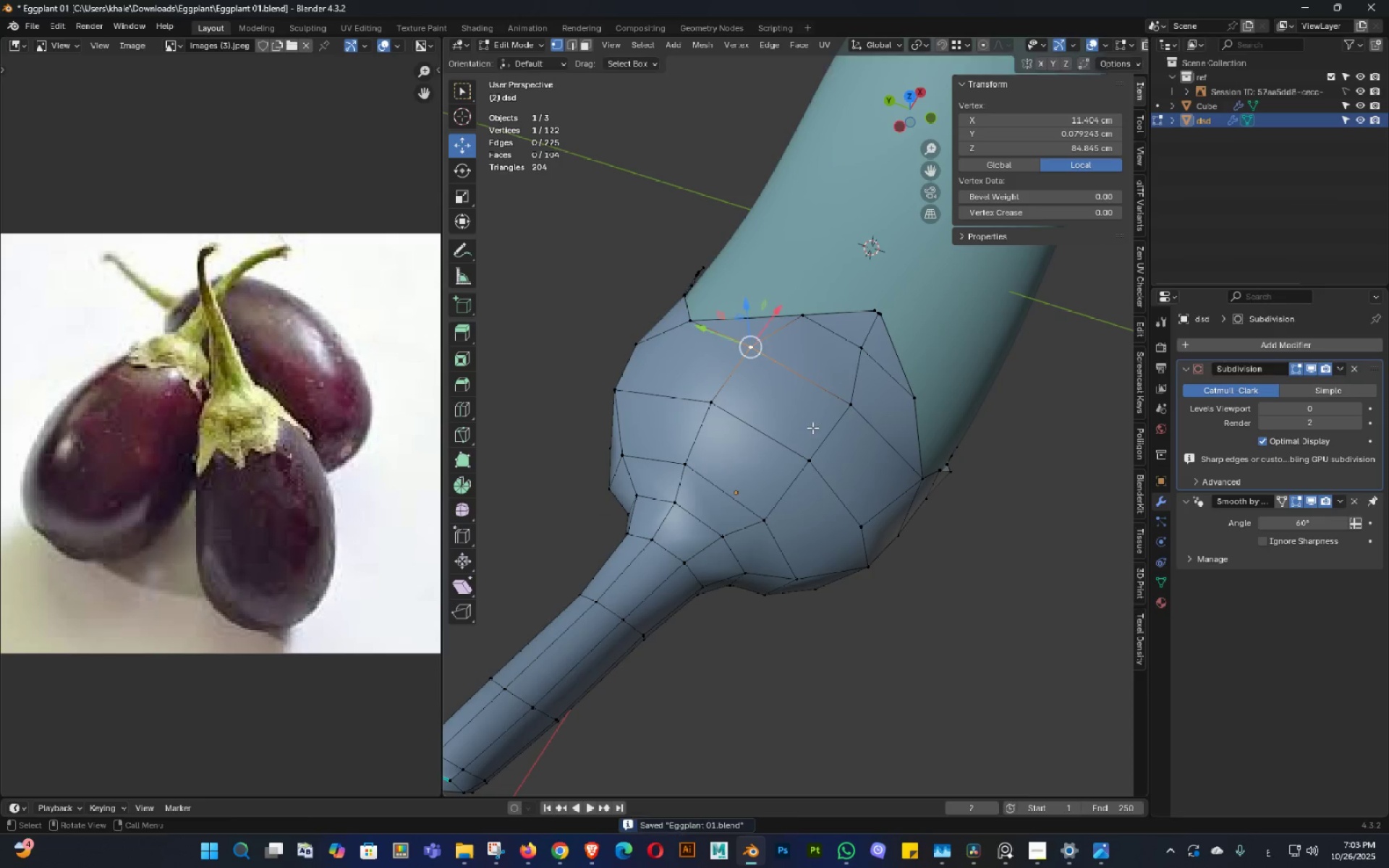 
type(gg)
 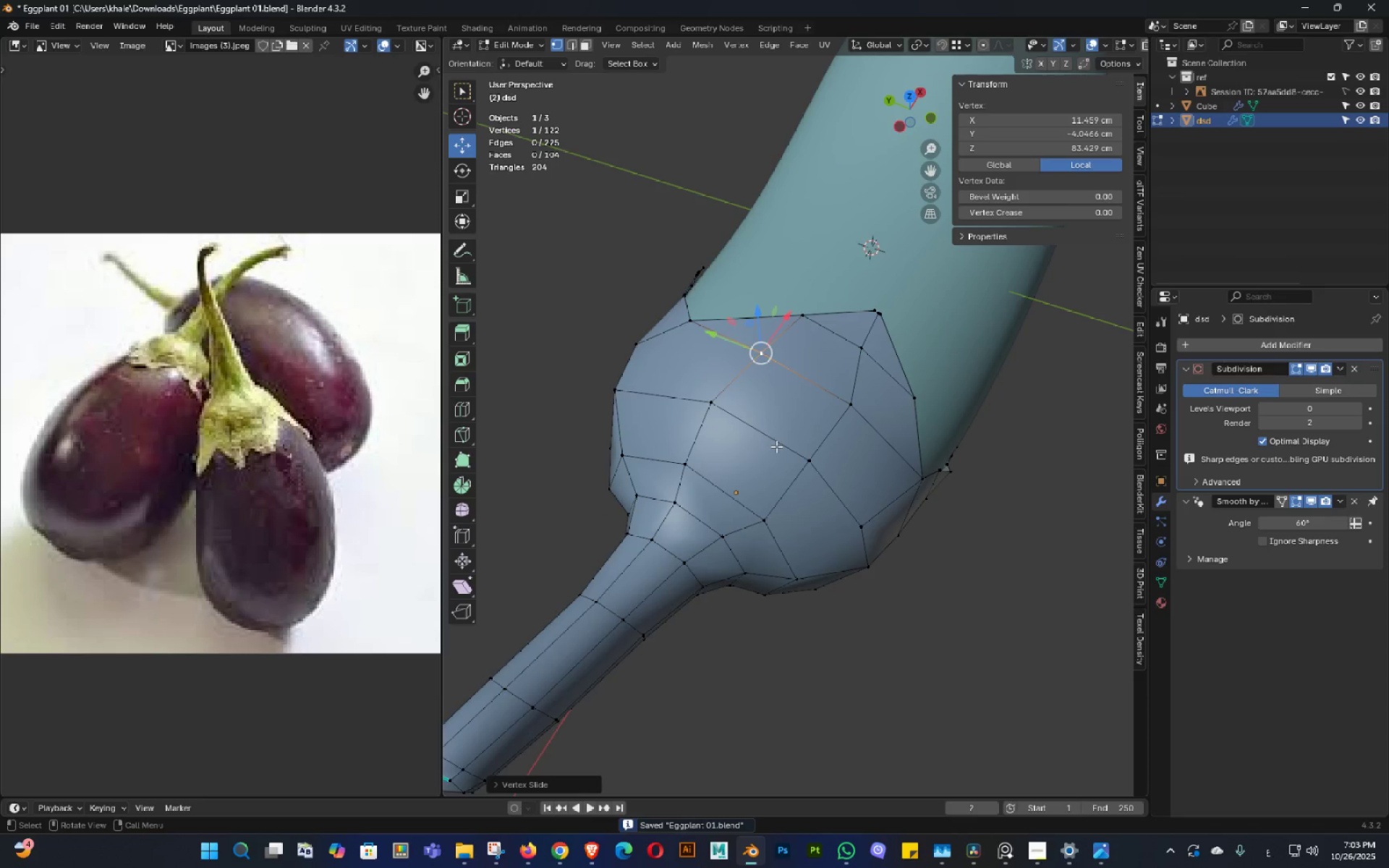 
double_click([815, 408])
 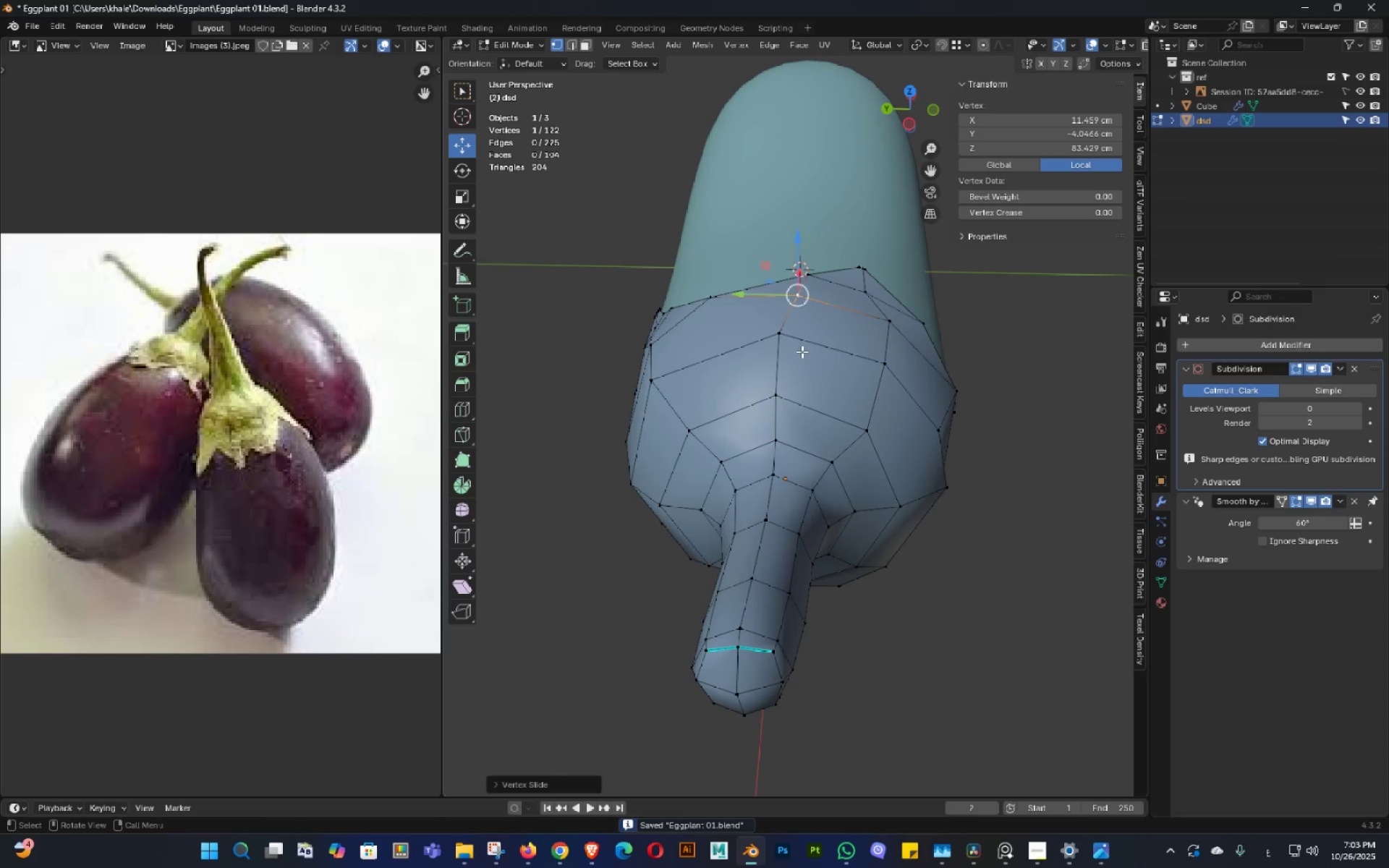 
left_click([802, 352])
 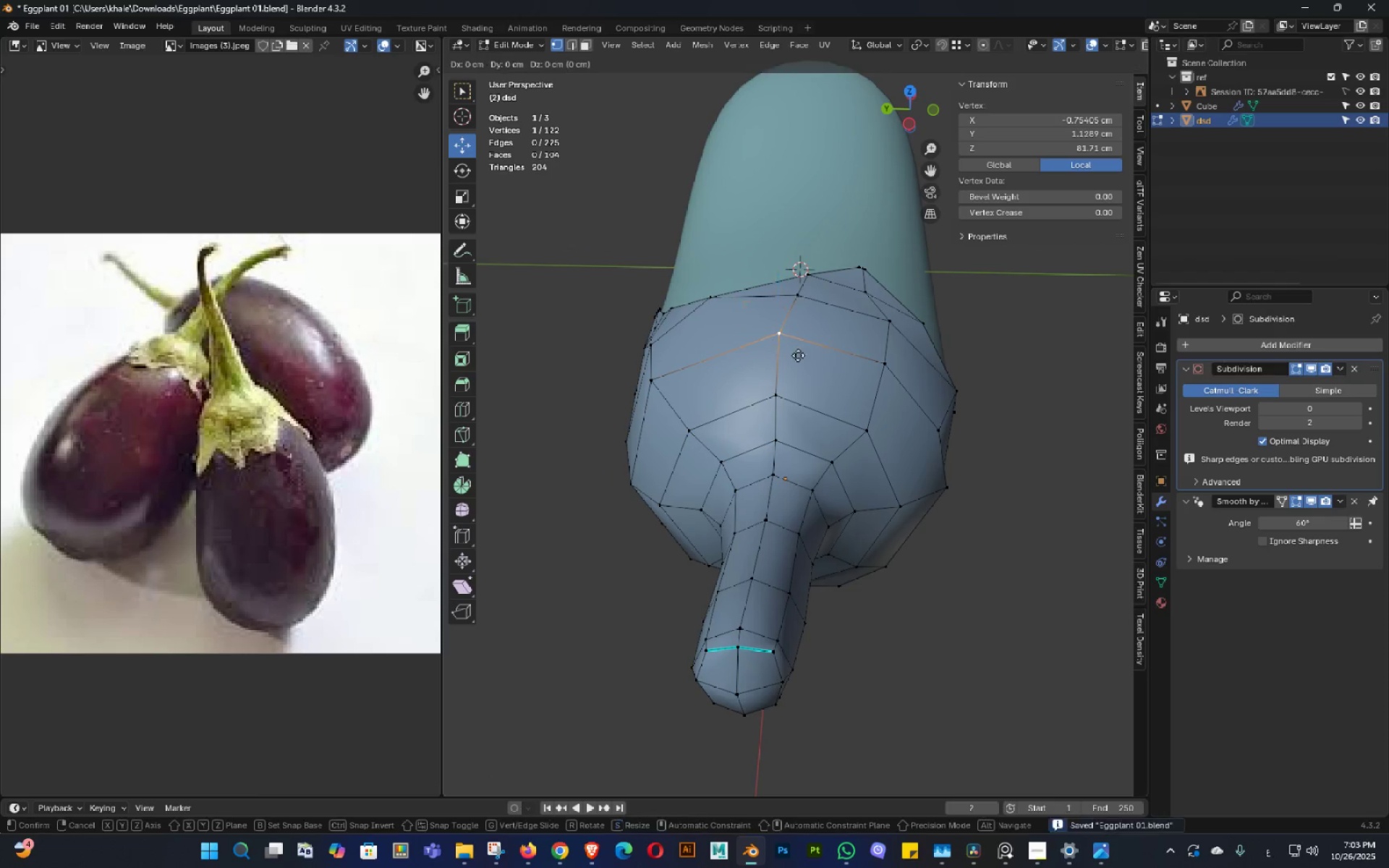 
type(gg)
 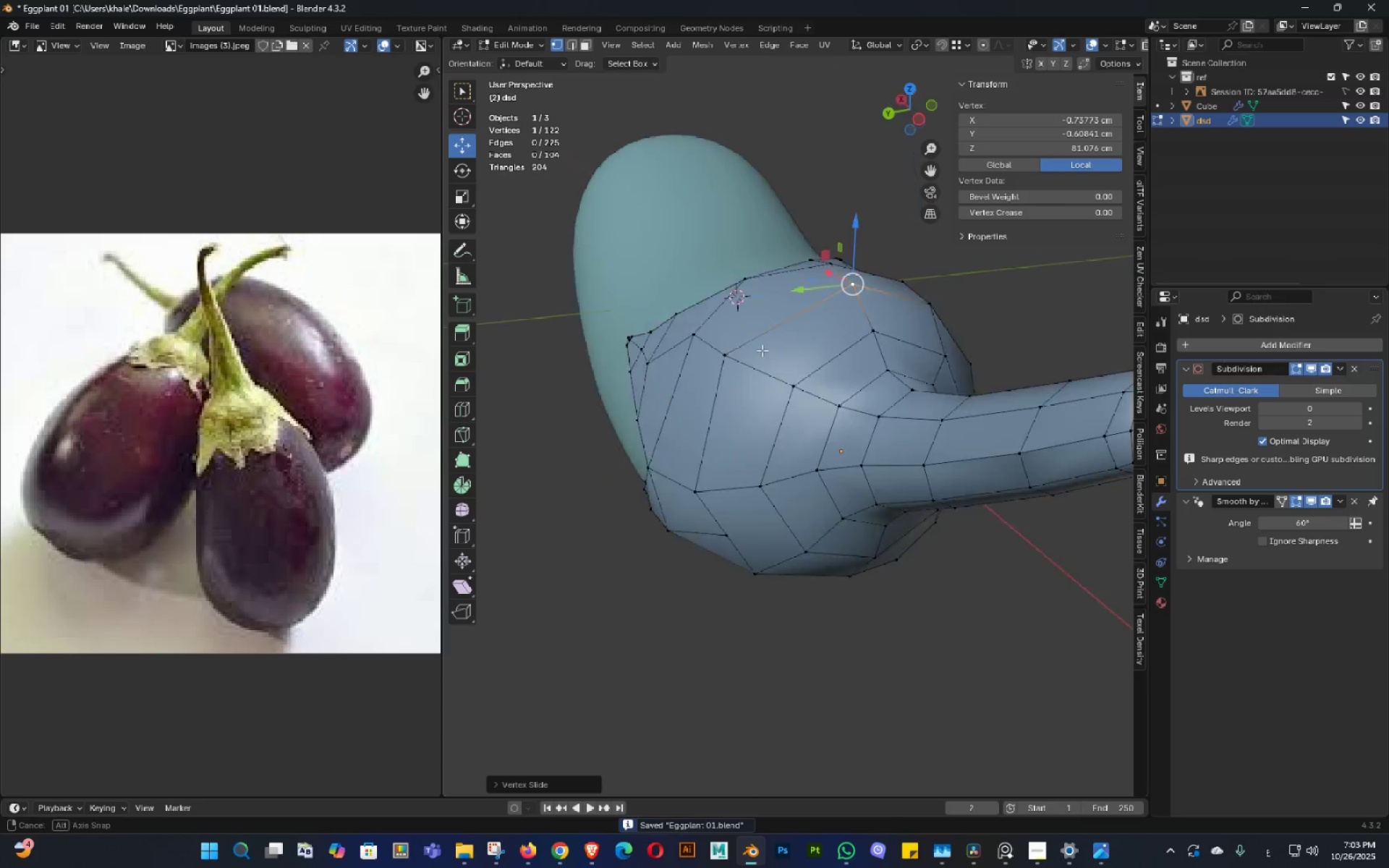 
double_click([791, 346])
 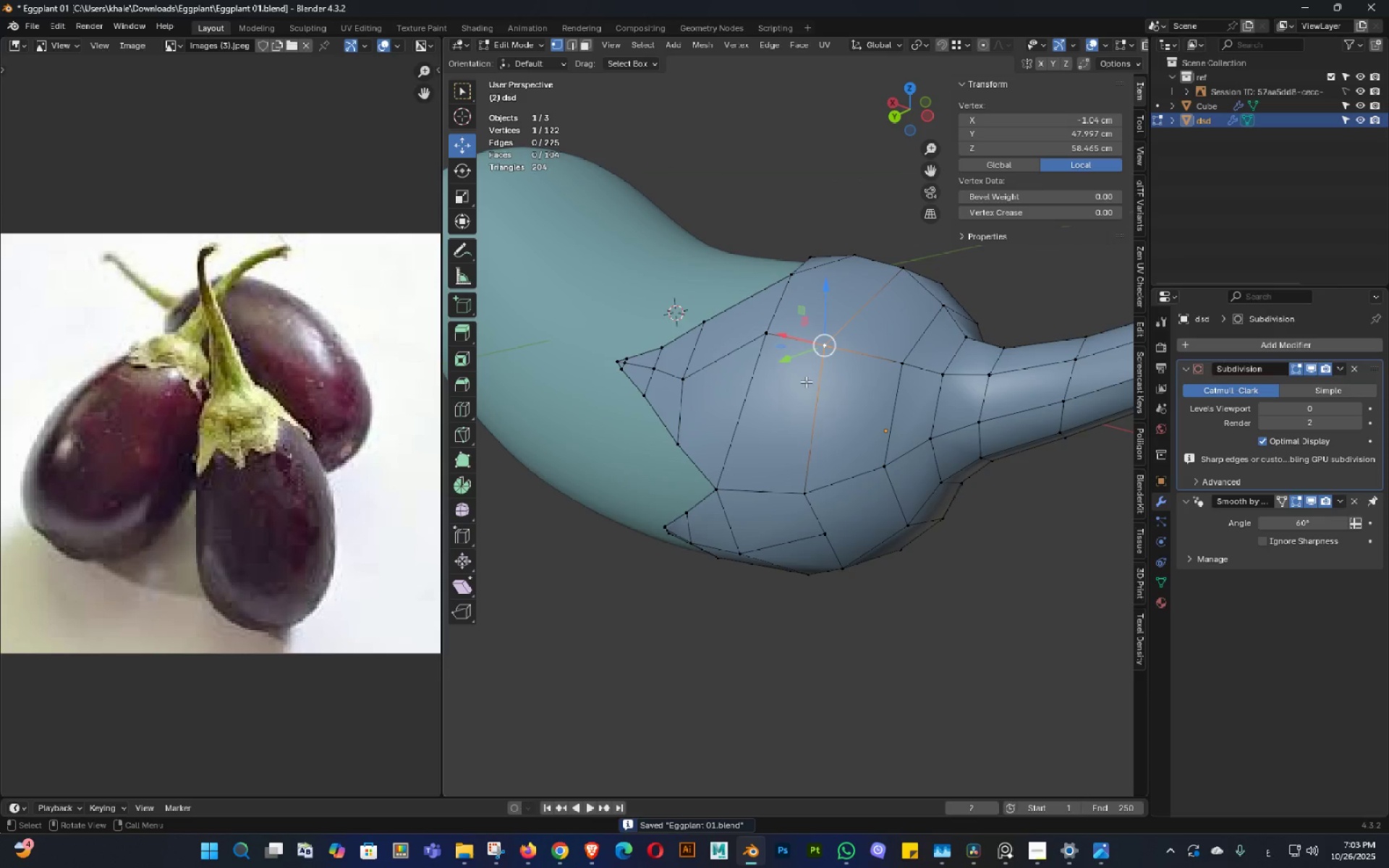 
double_click([802, 389])
 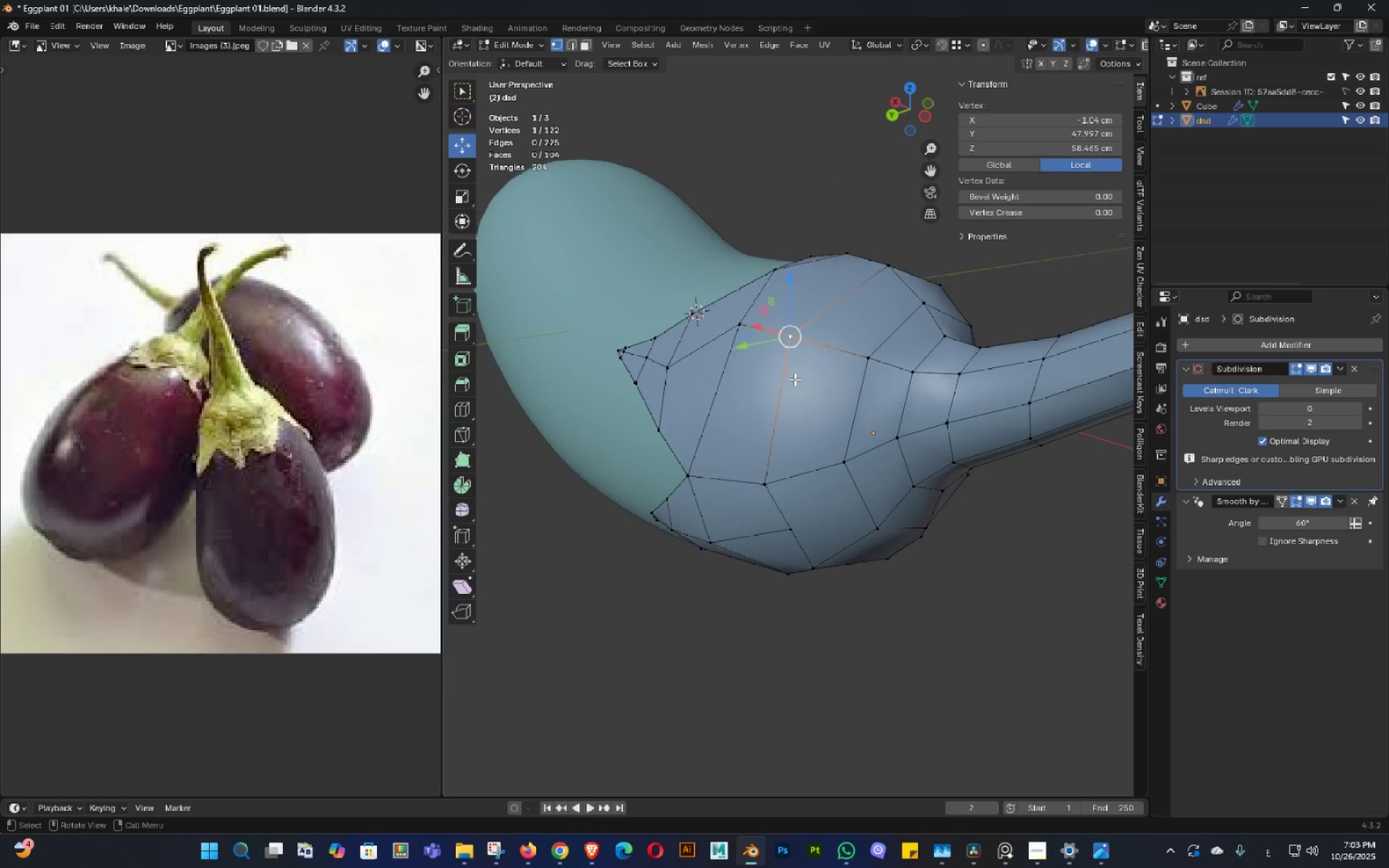 
type(gg)
 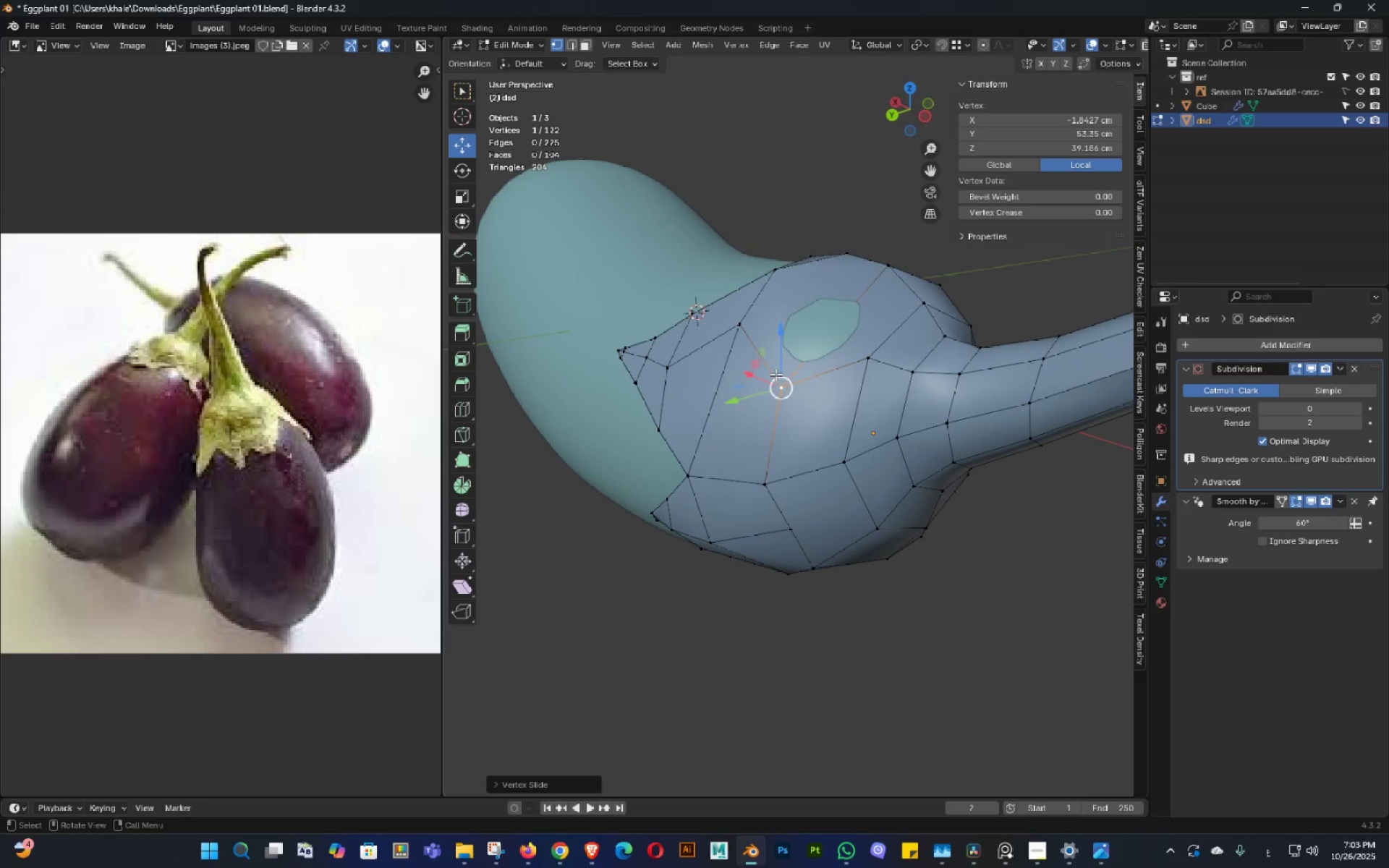 
left_click([747, 332])
 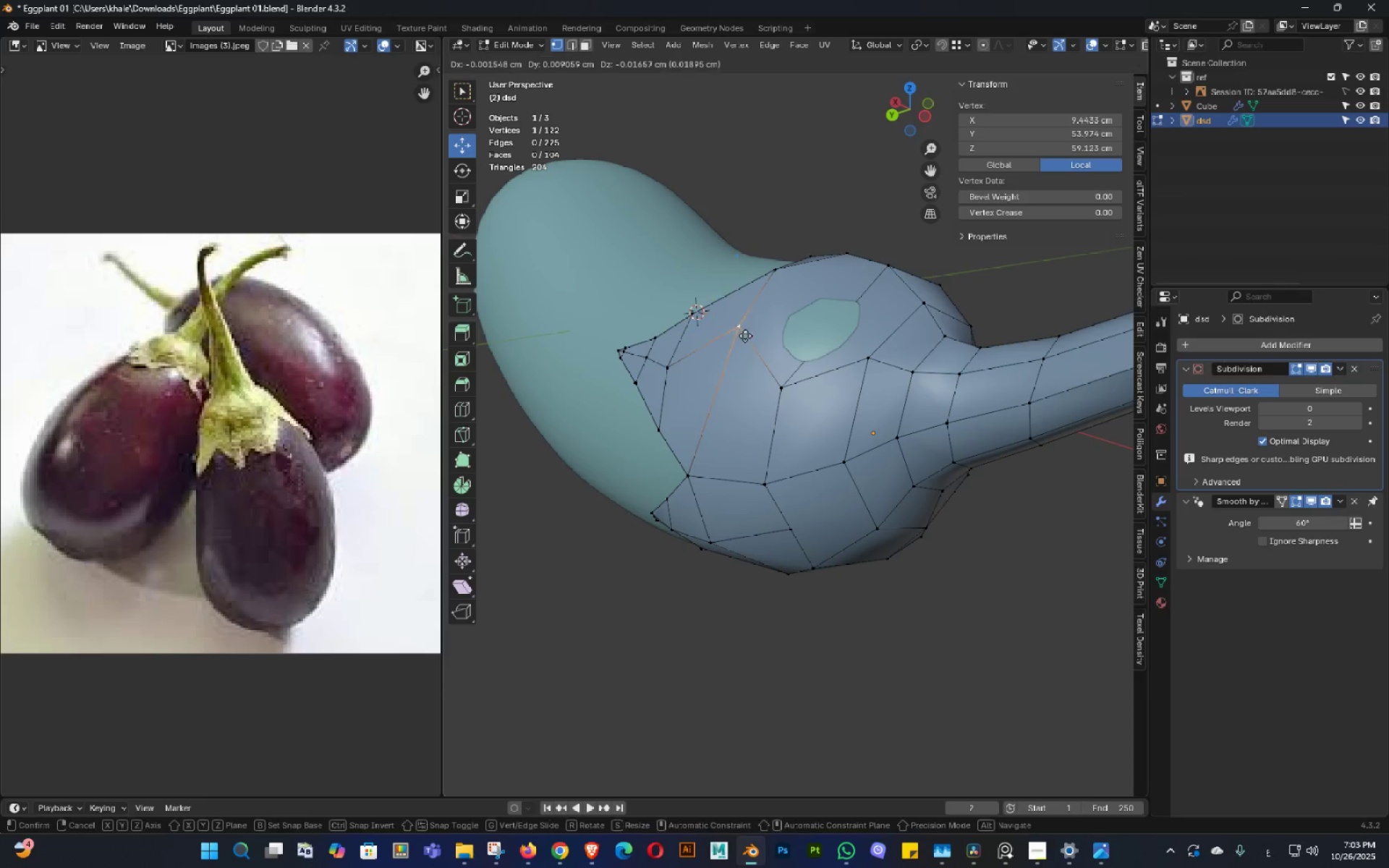 
type(gg)
 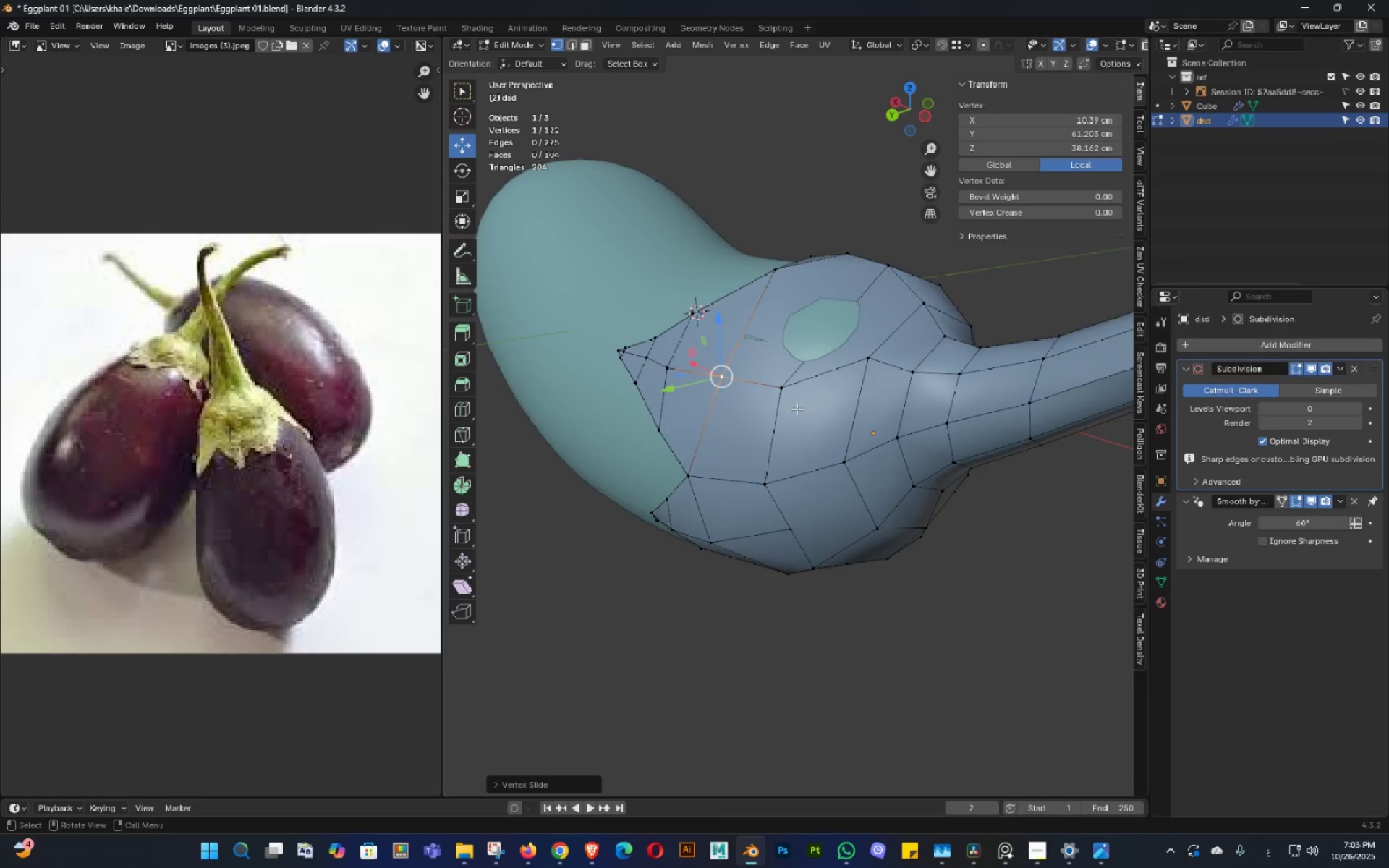 
double_click([745, 396])
 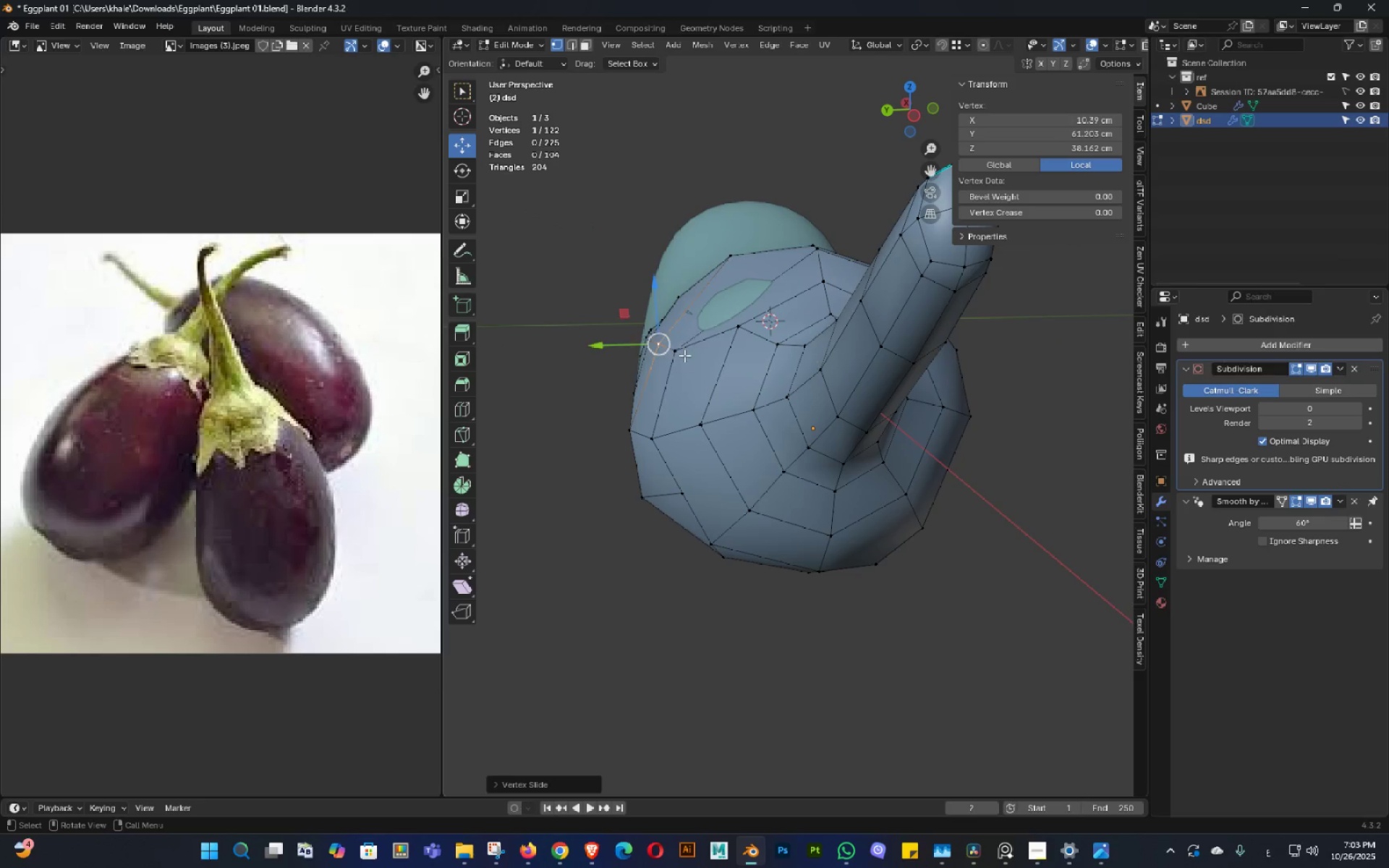 
left_click([684, 355])
 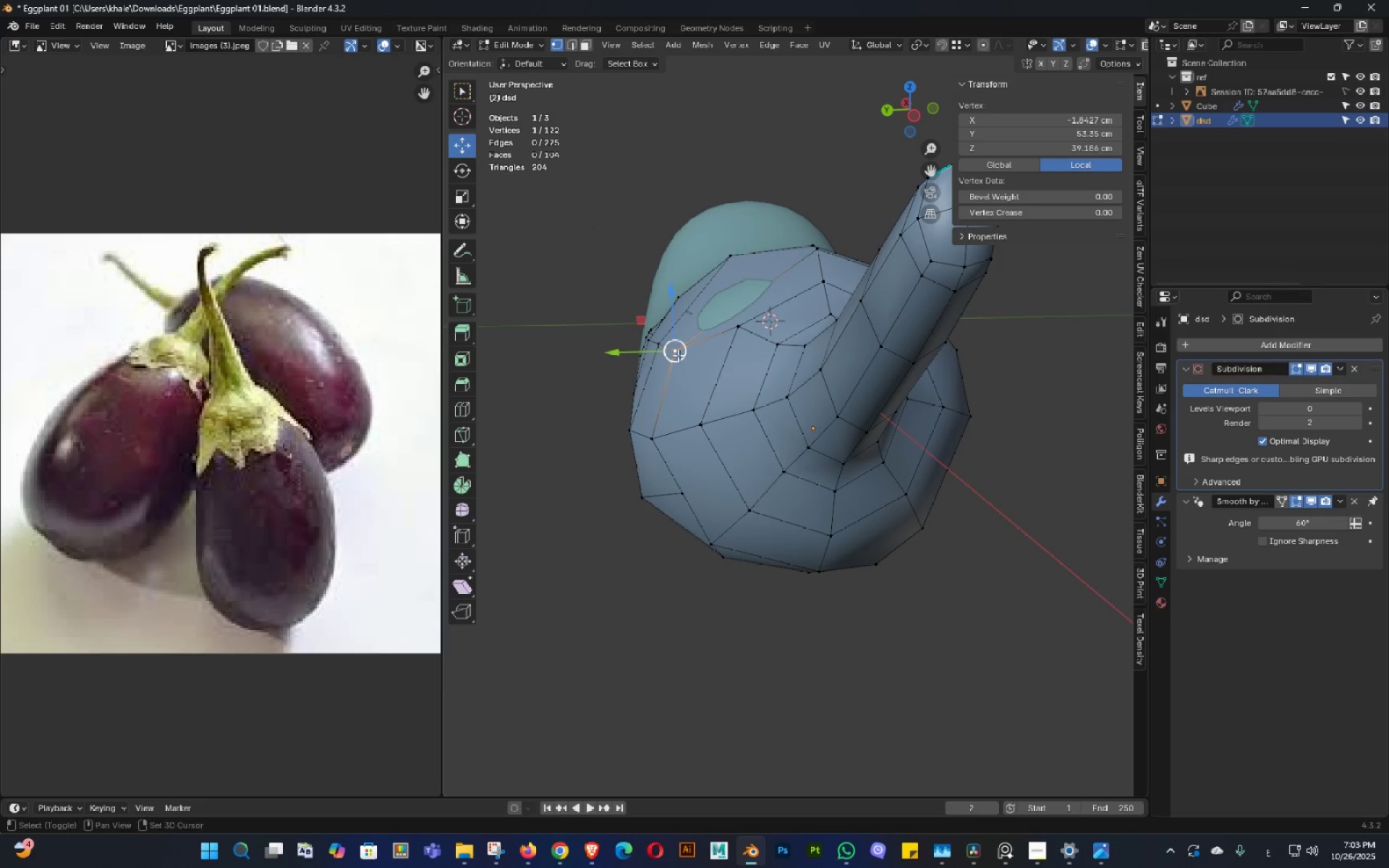 
hold_key(key=ShiftLeft, duration=0.56)
left_click([658, 344])
 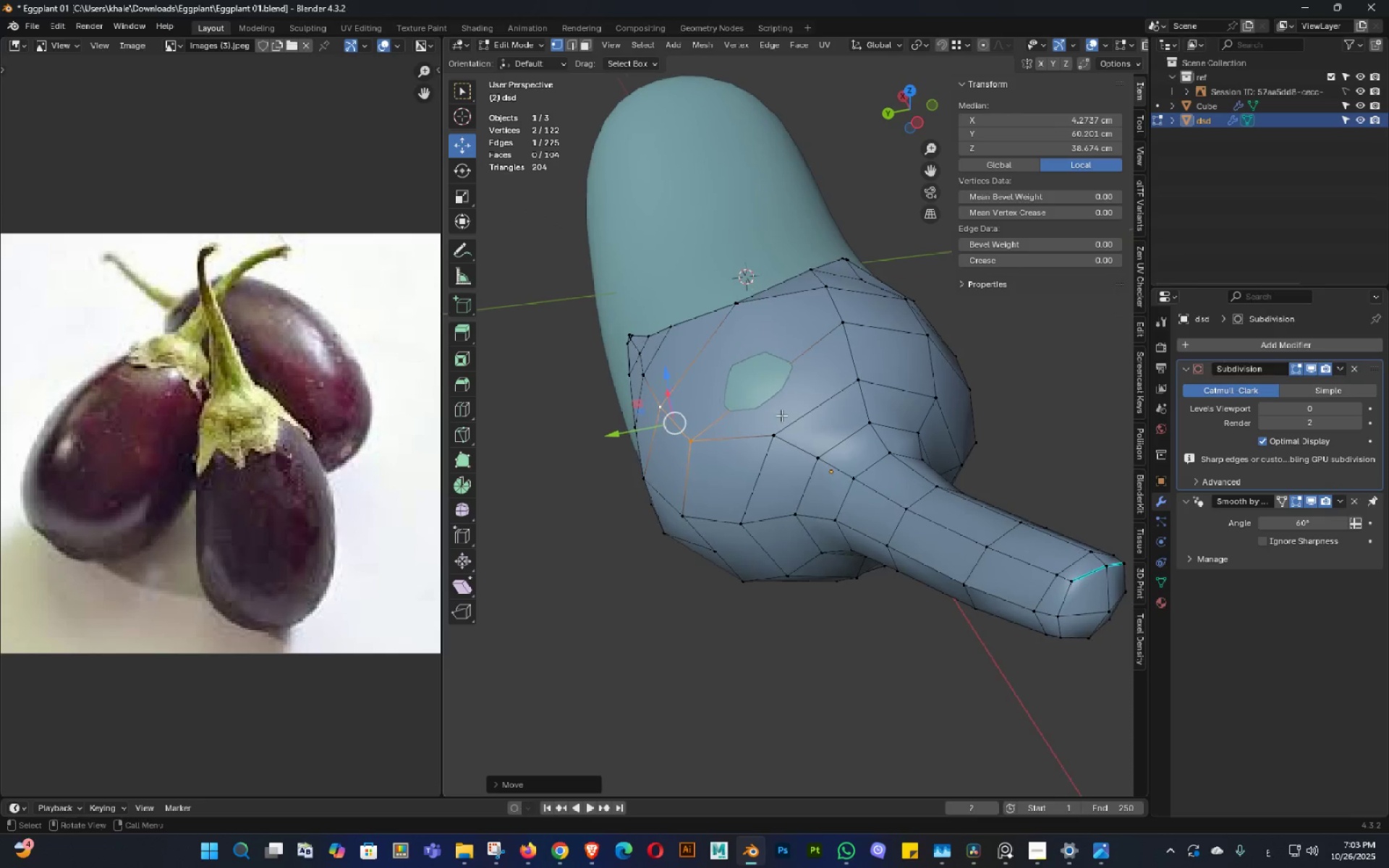 
key(Shift+ShiftLeft)
 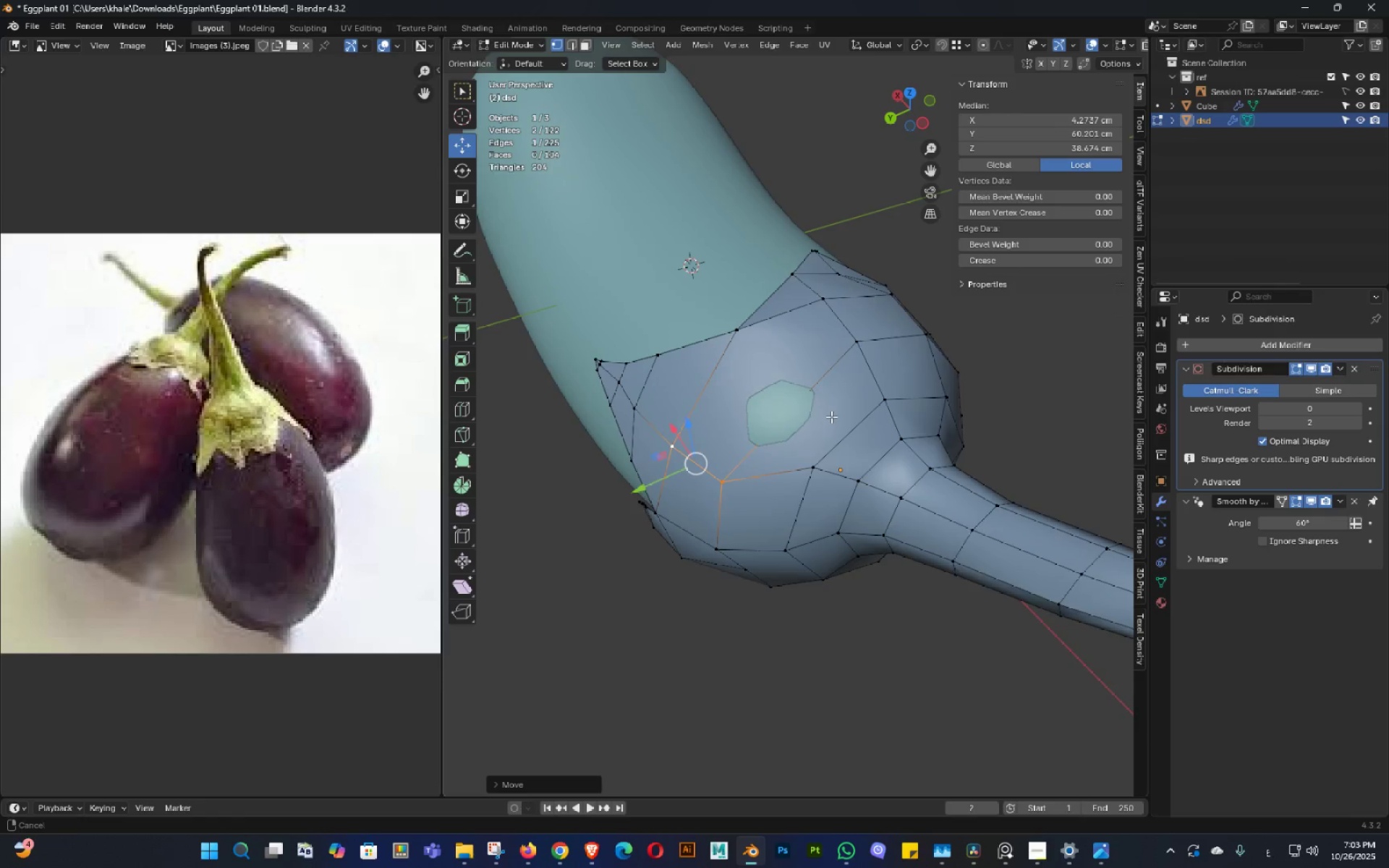 
scroll: coordinate [839, 417], scroll_direction: up, amount: 1.0
 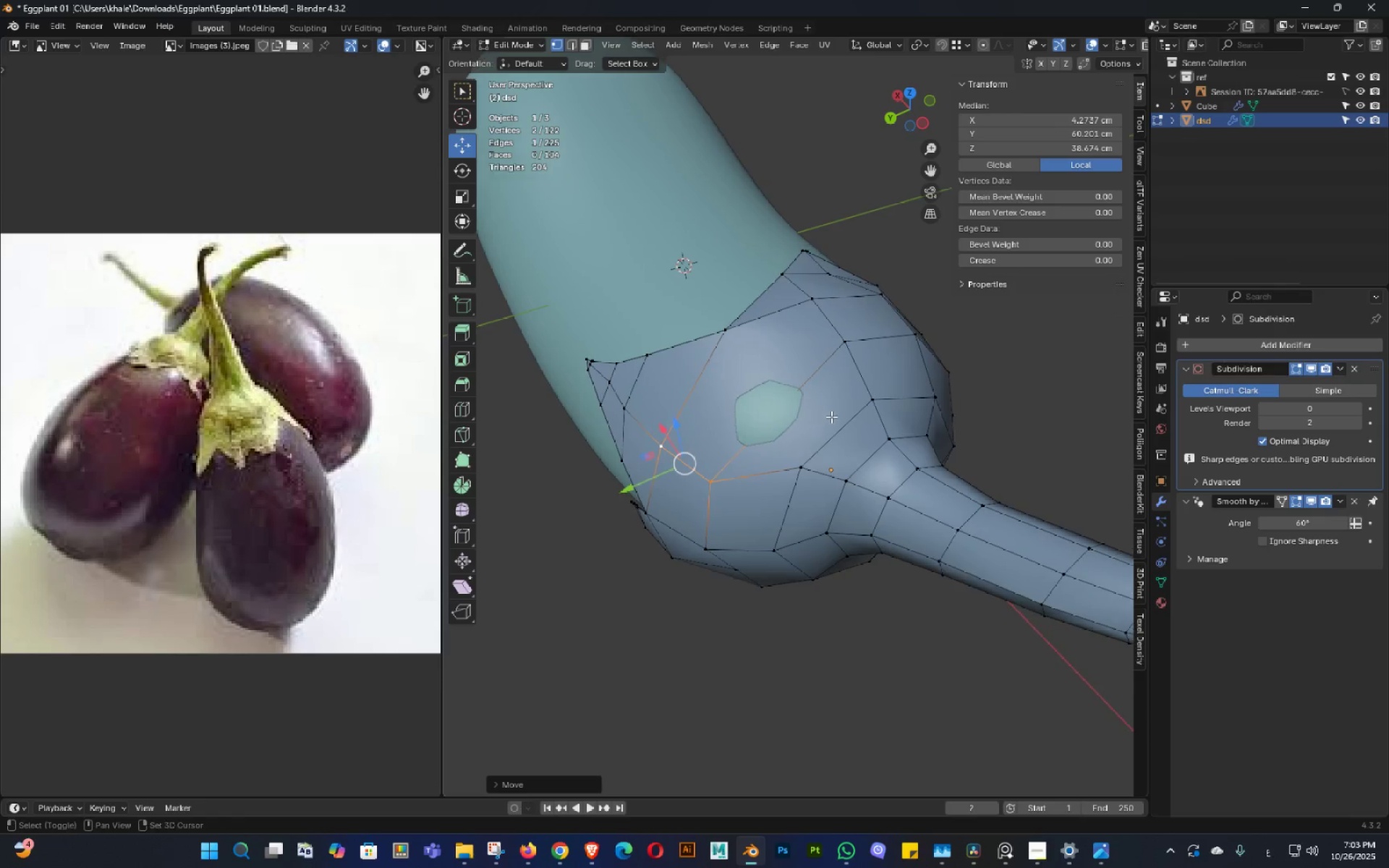 
middle_click([831, 417])
 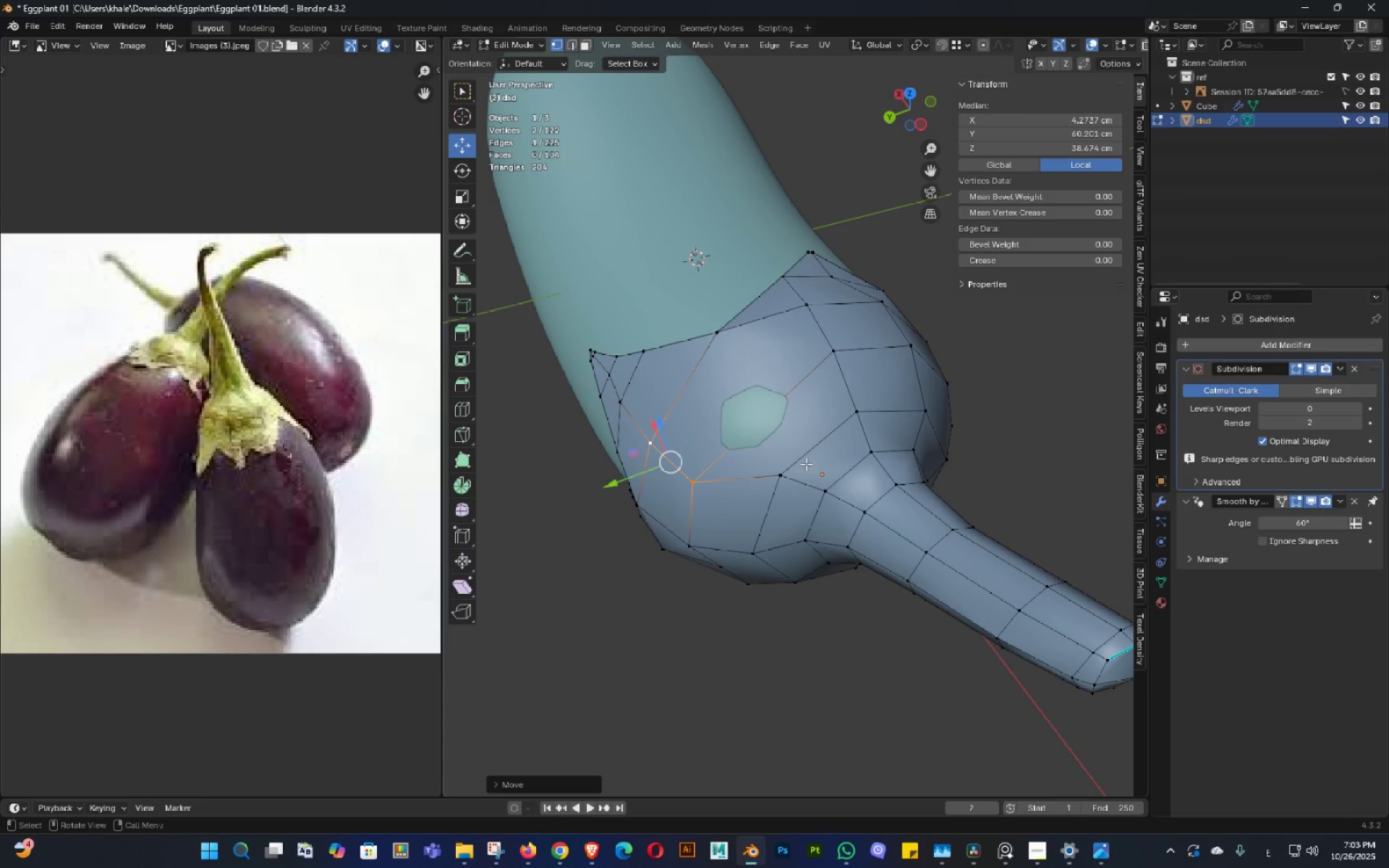 
double_click([811, 460])
 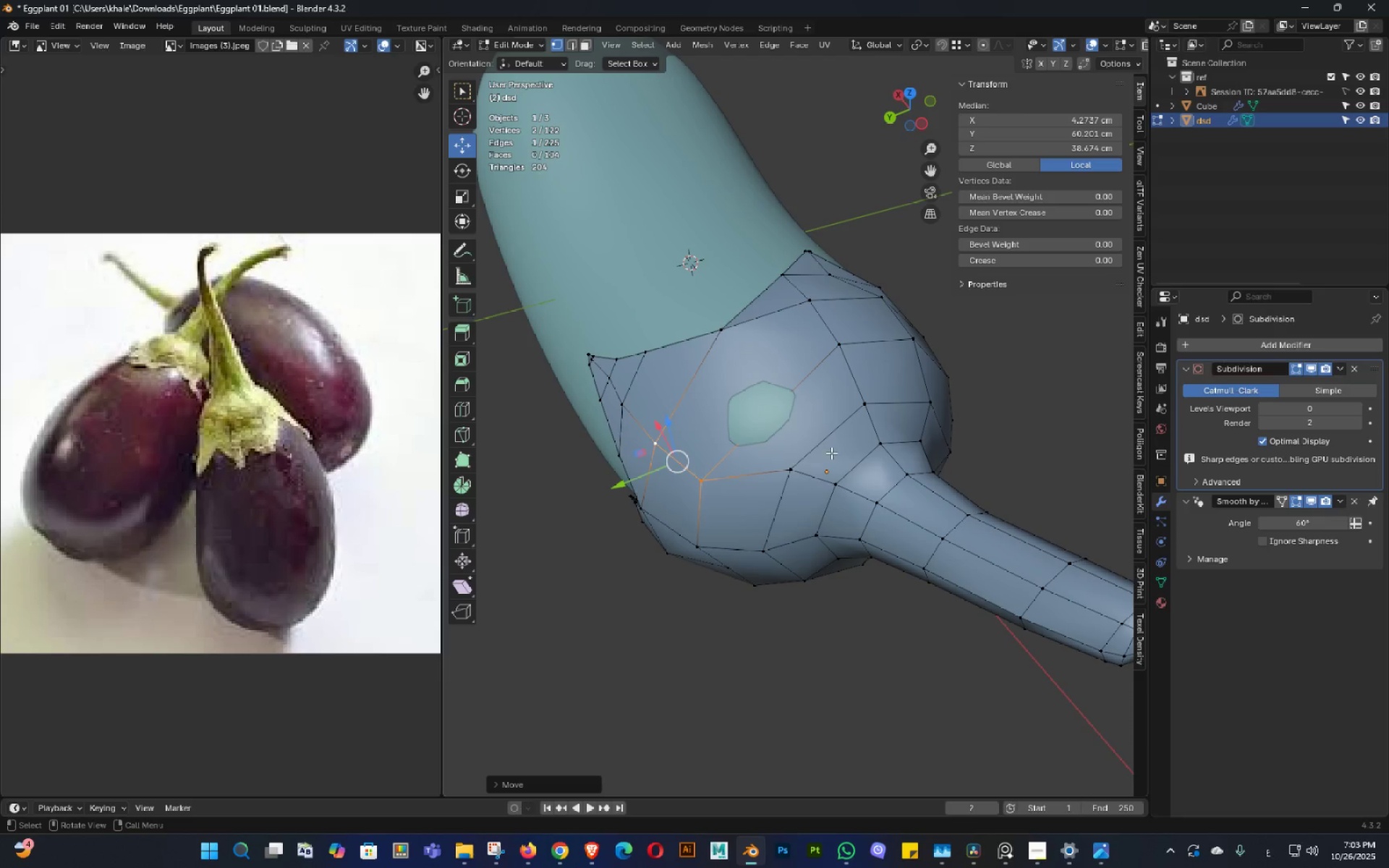 
key(K)
 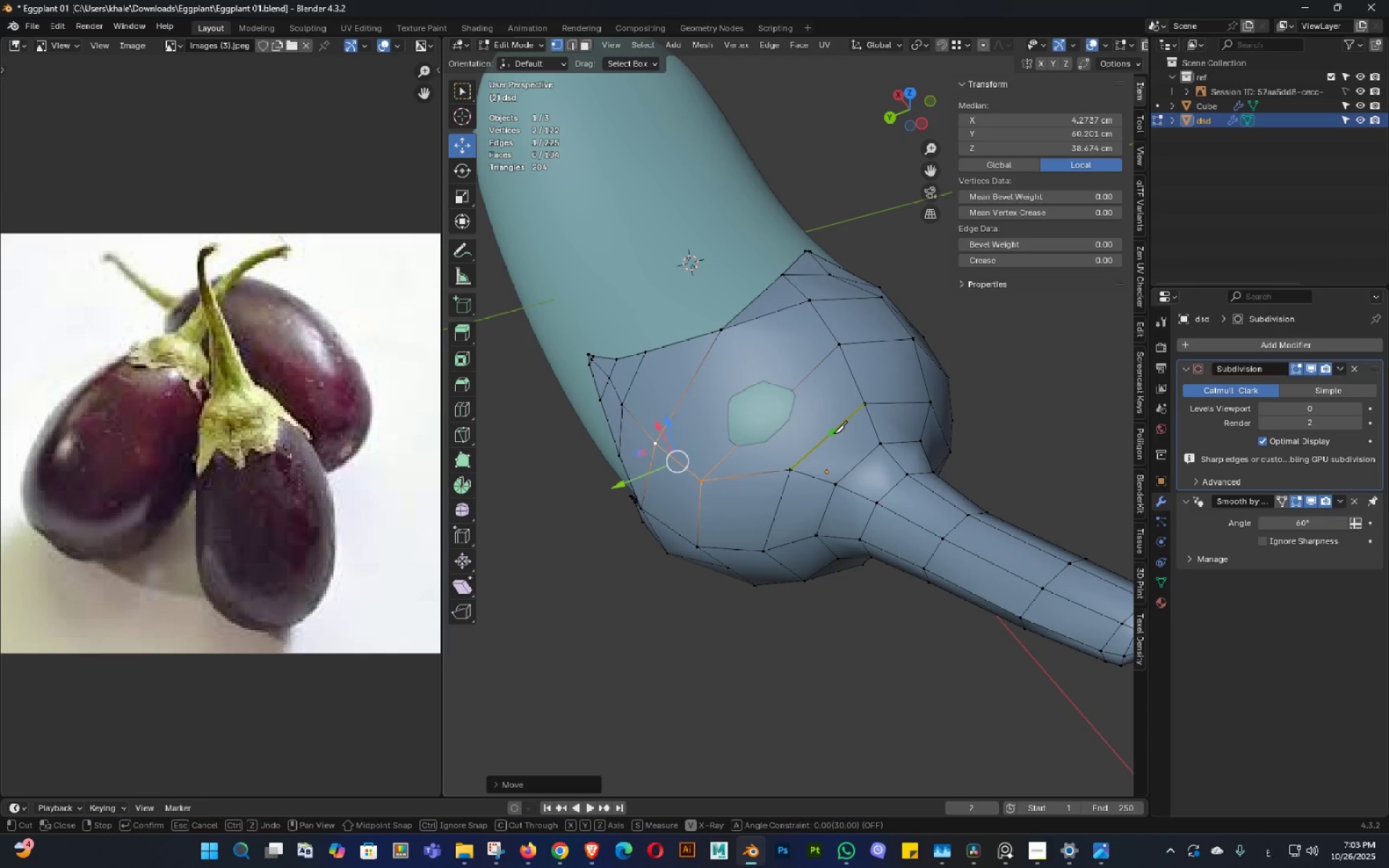 
left_click([831, 432])
 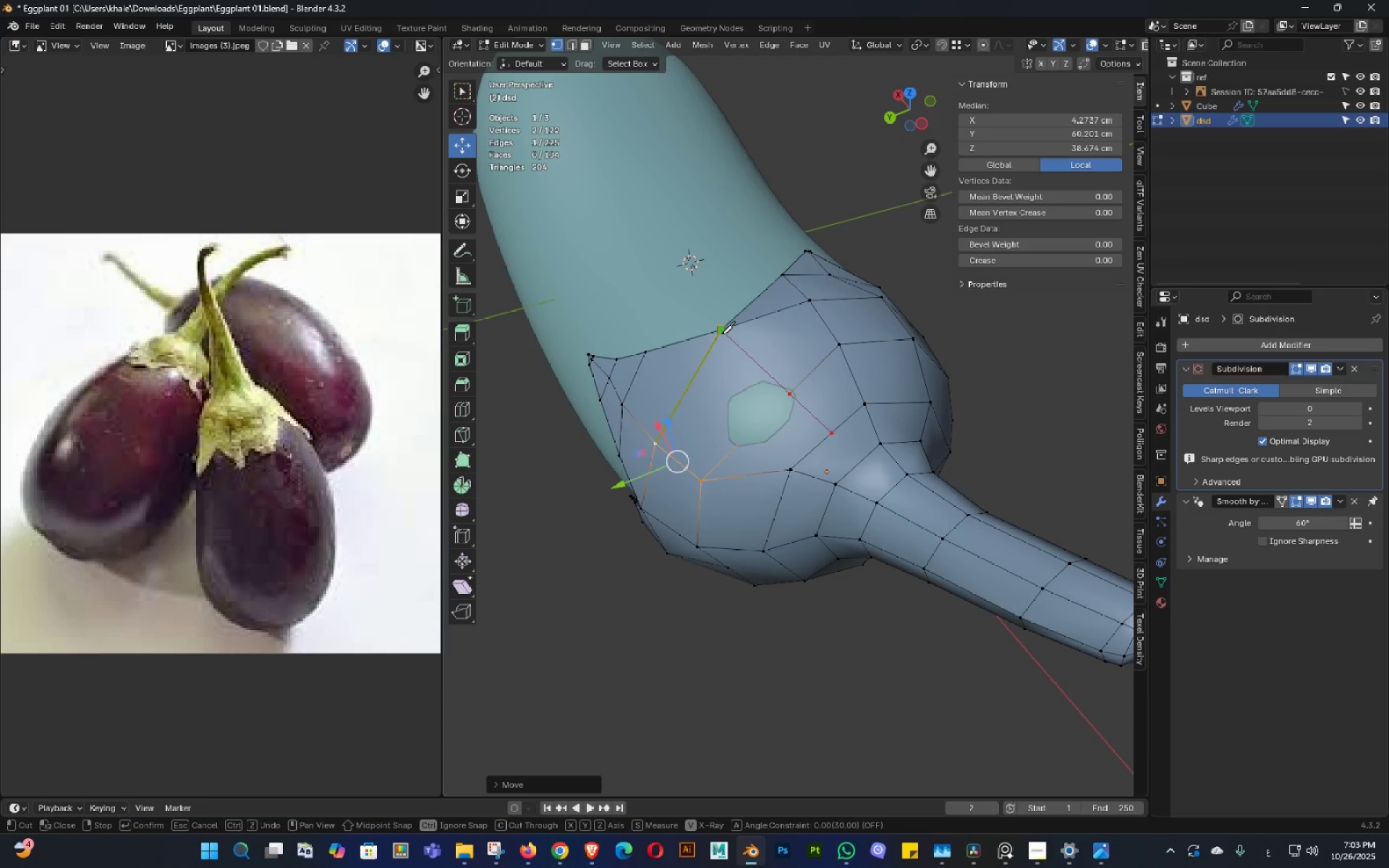 
key(NumpadEnter)
 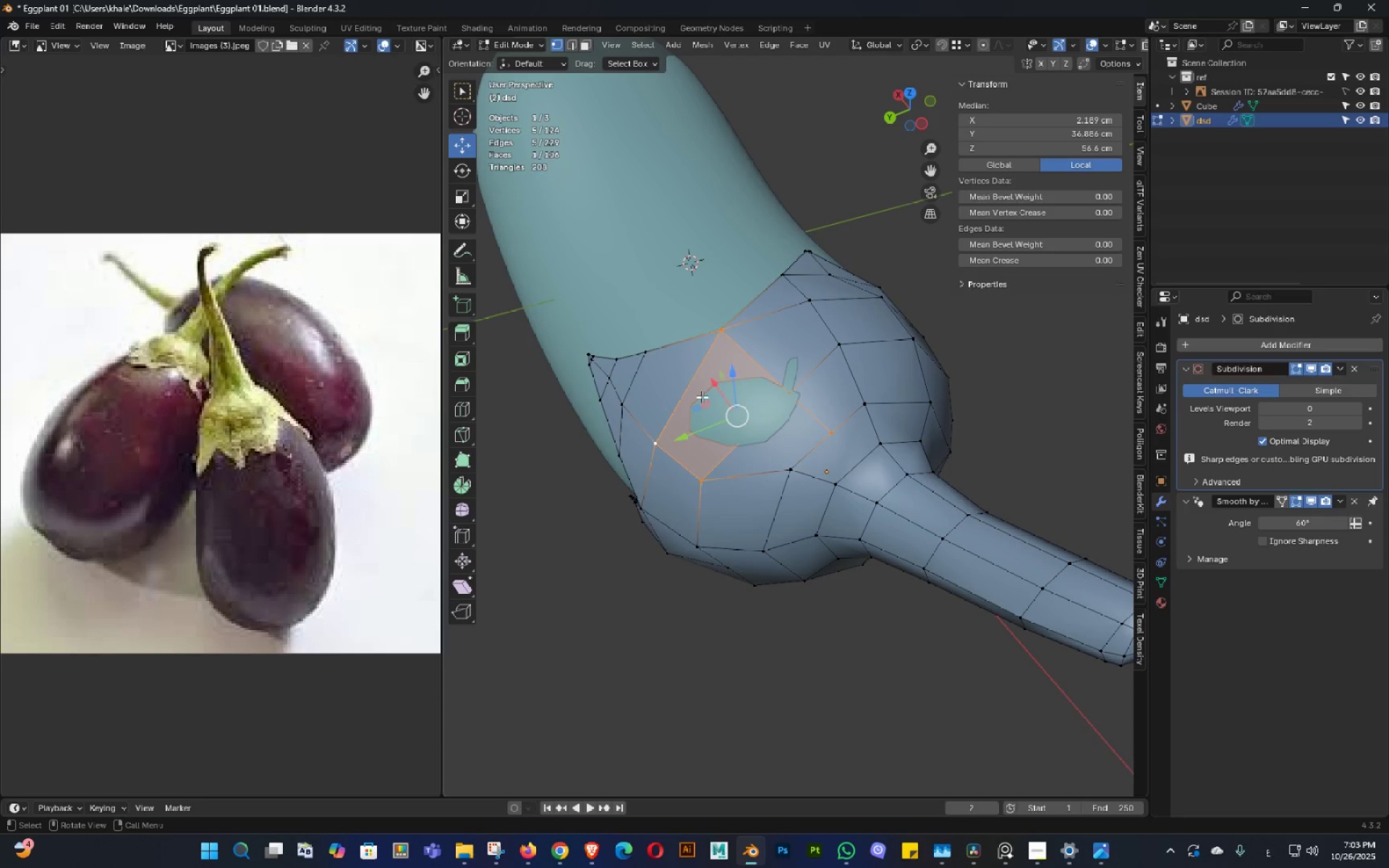 
double_click([692, 382])
 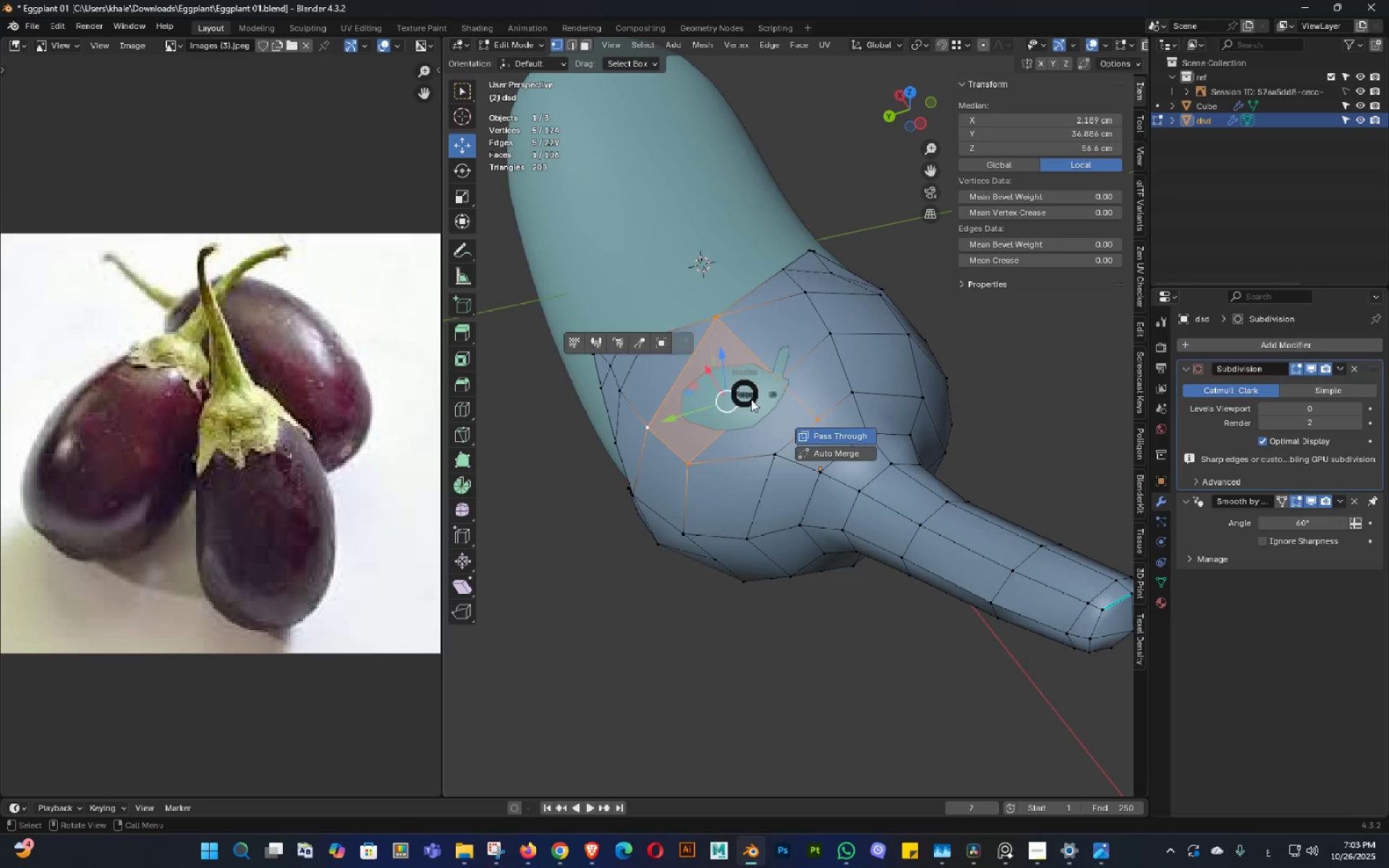 
key(Tab)
 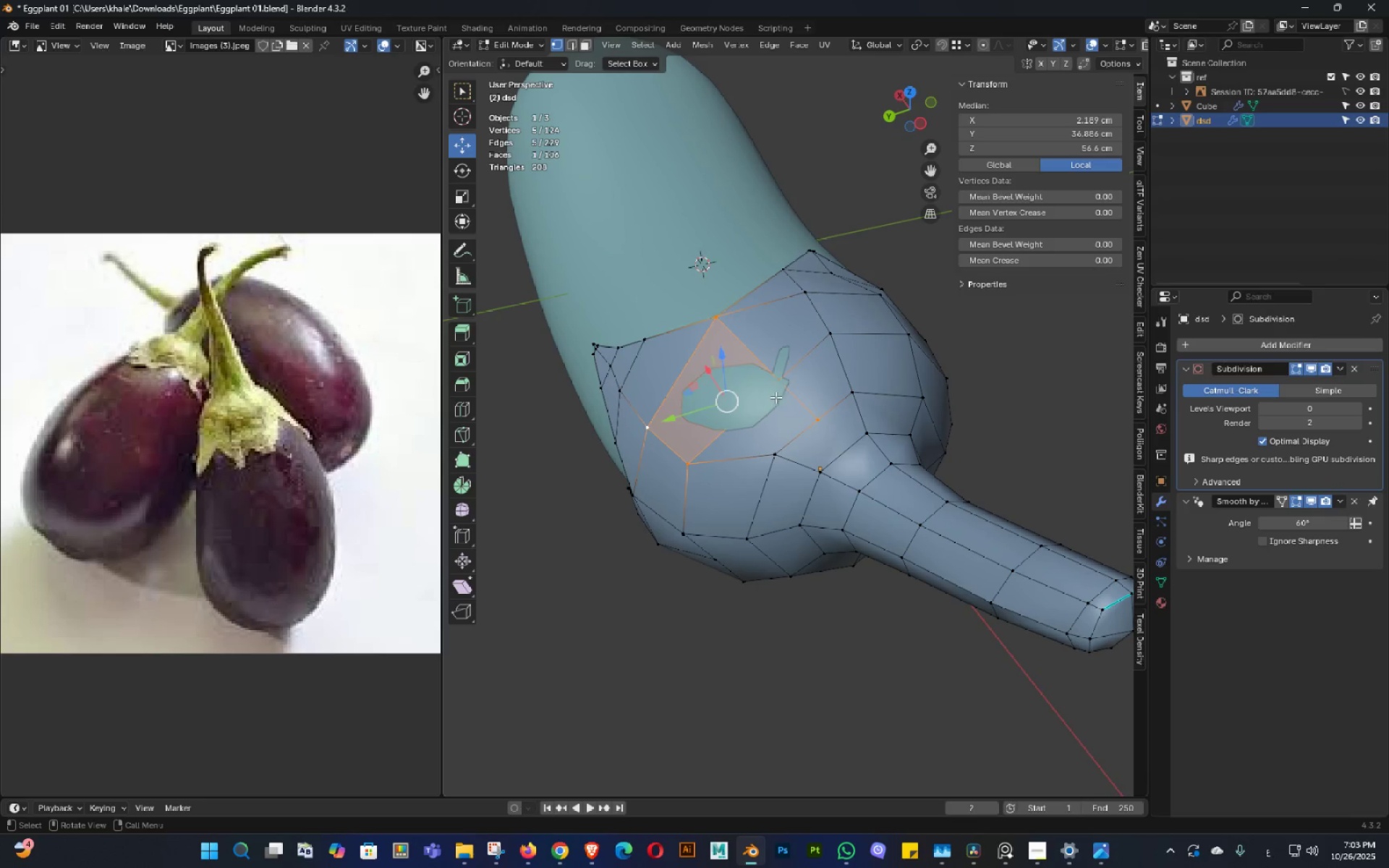 
left_click([776, 397])
 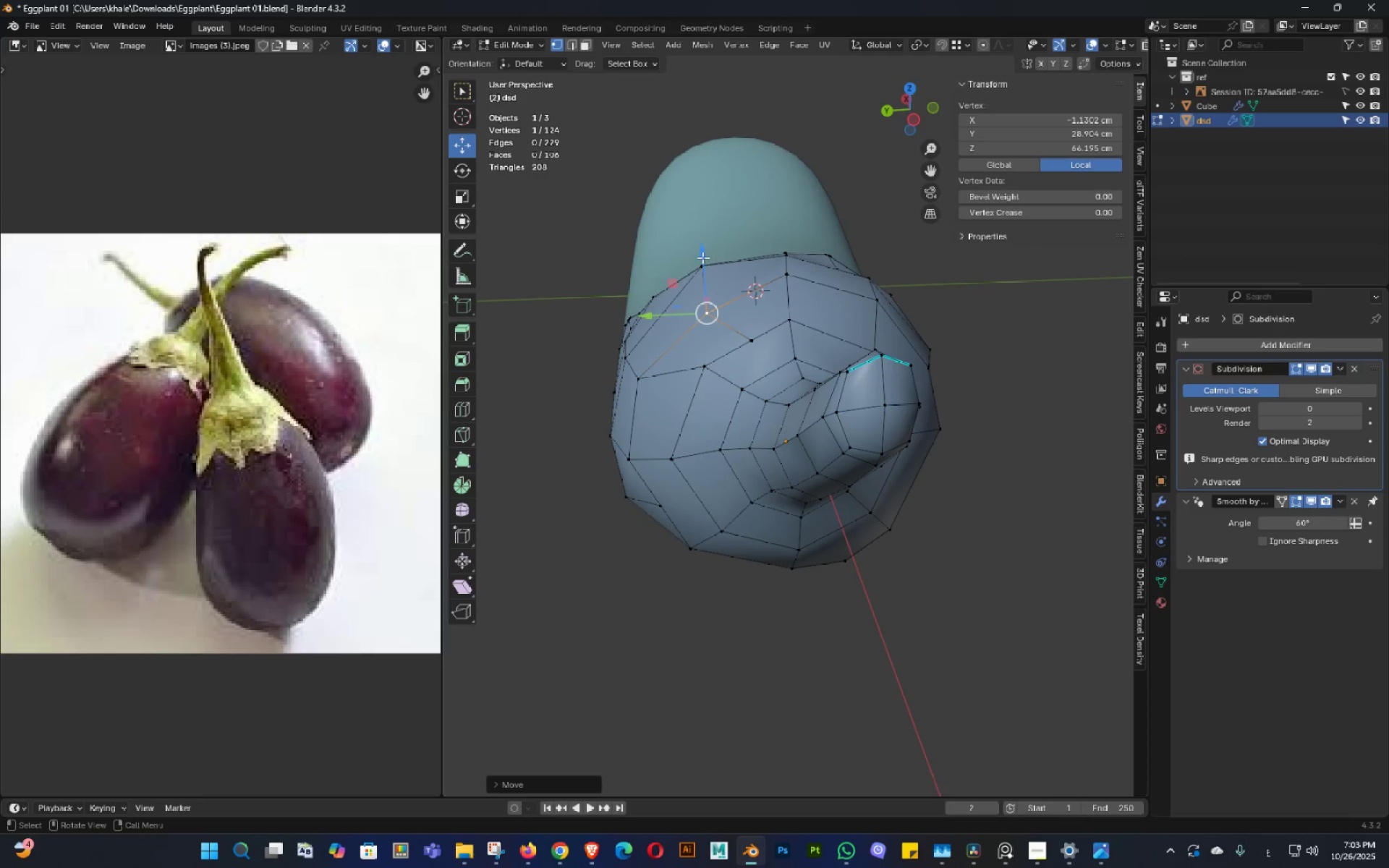 
double_click([728, 317])
 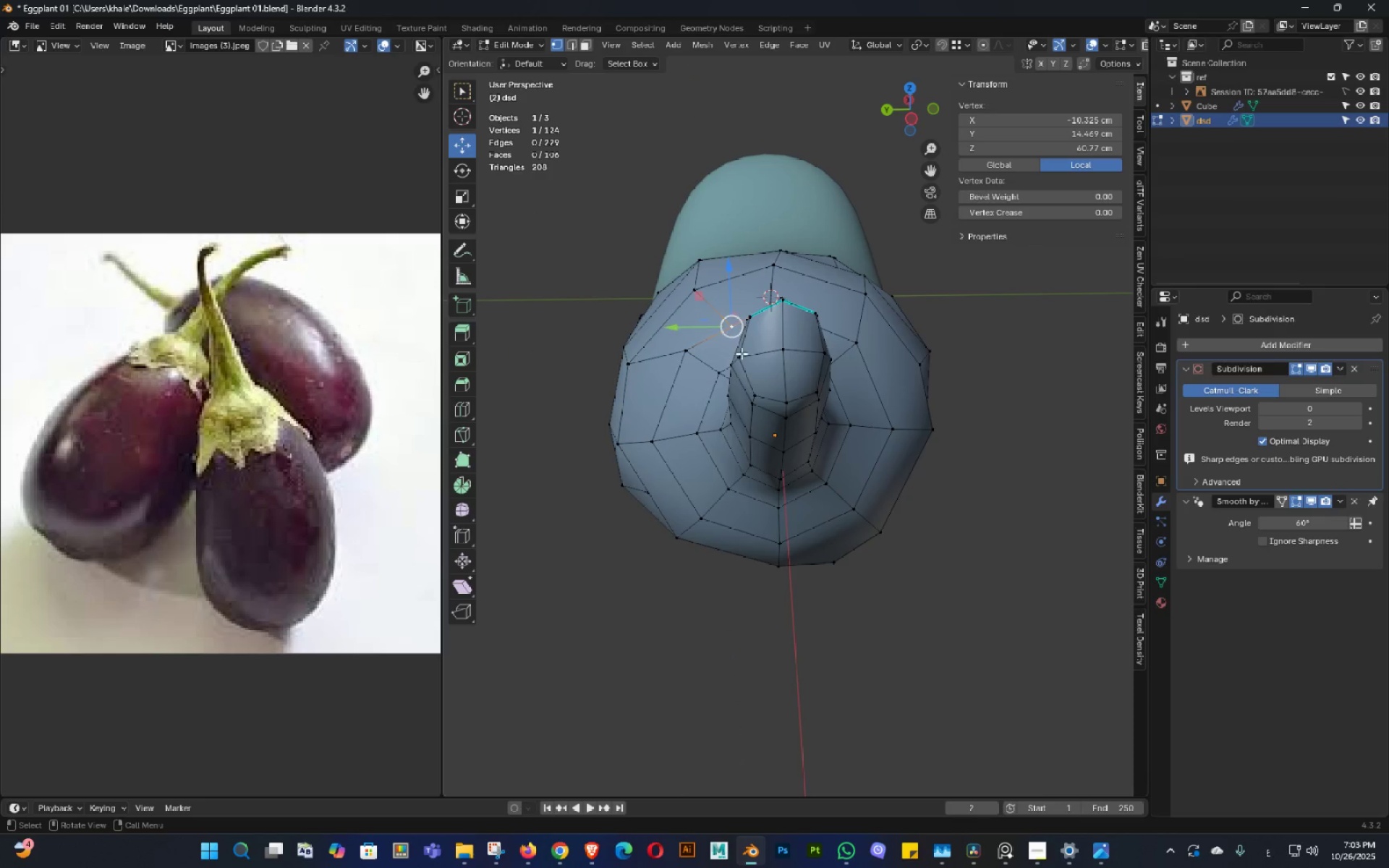 
double_click([786, 353])
 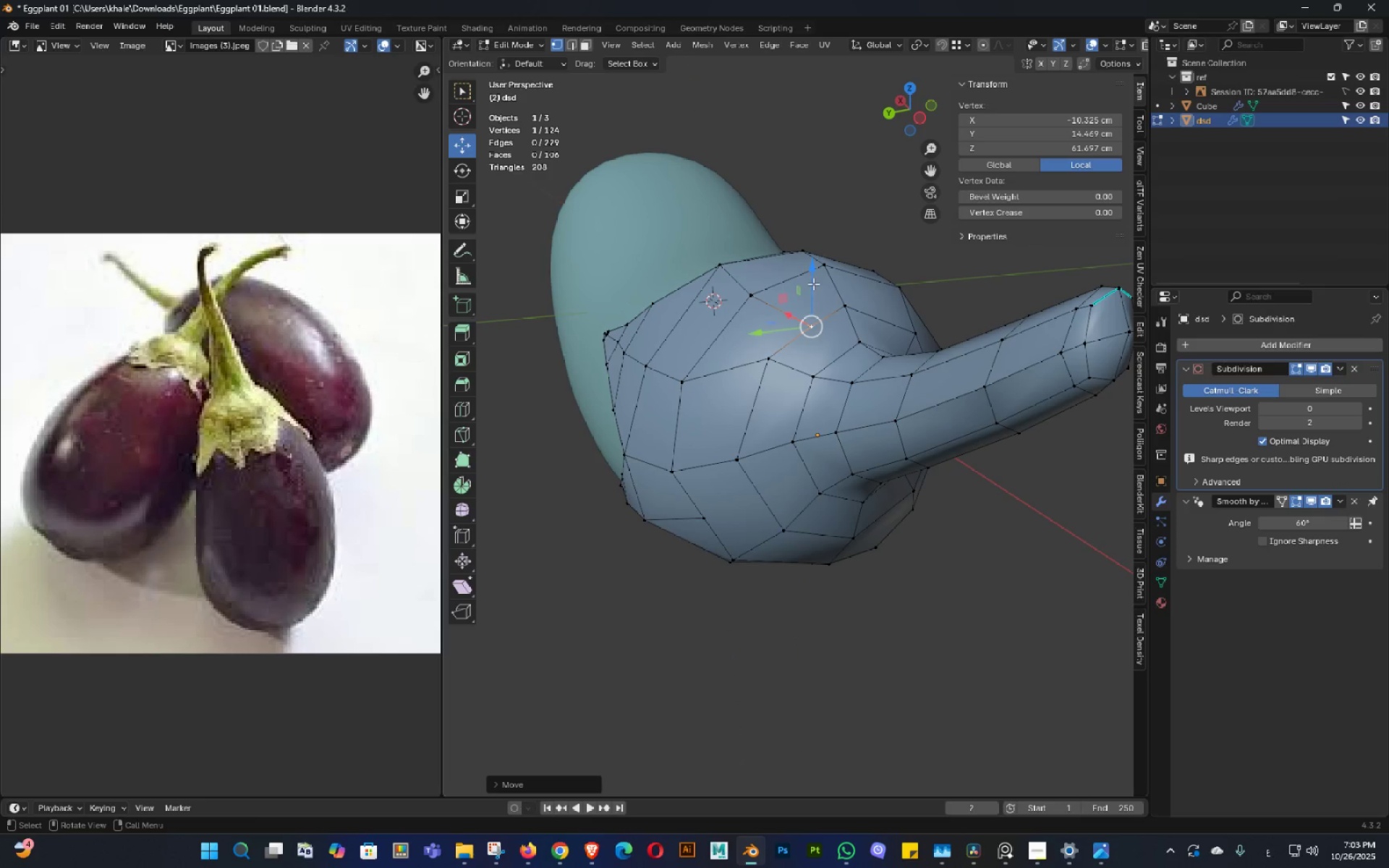 
double_click([799, 321])
 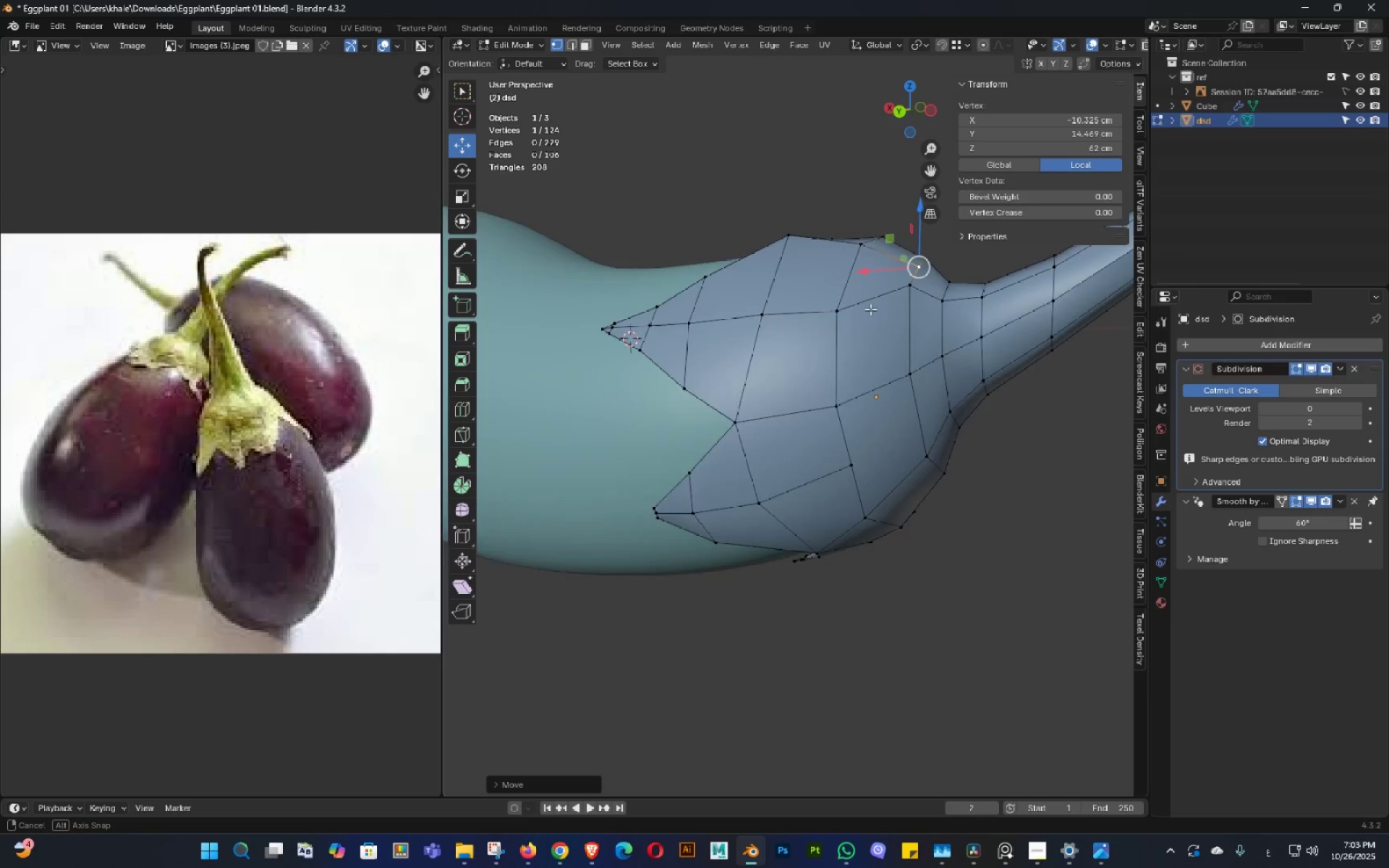 
middle_click([844, 266])
 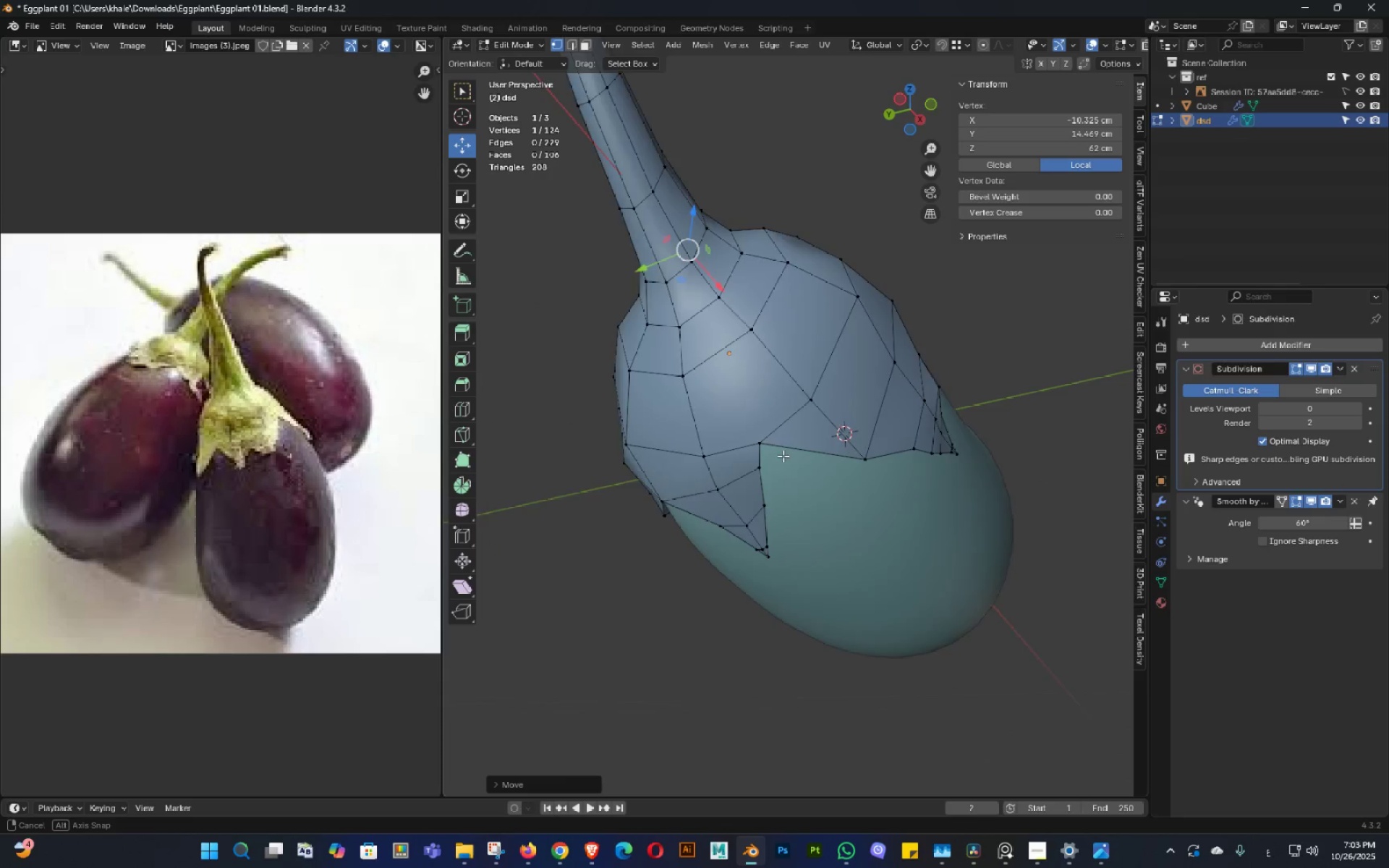 
key(Control+ControlLeft)
 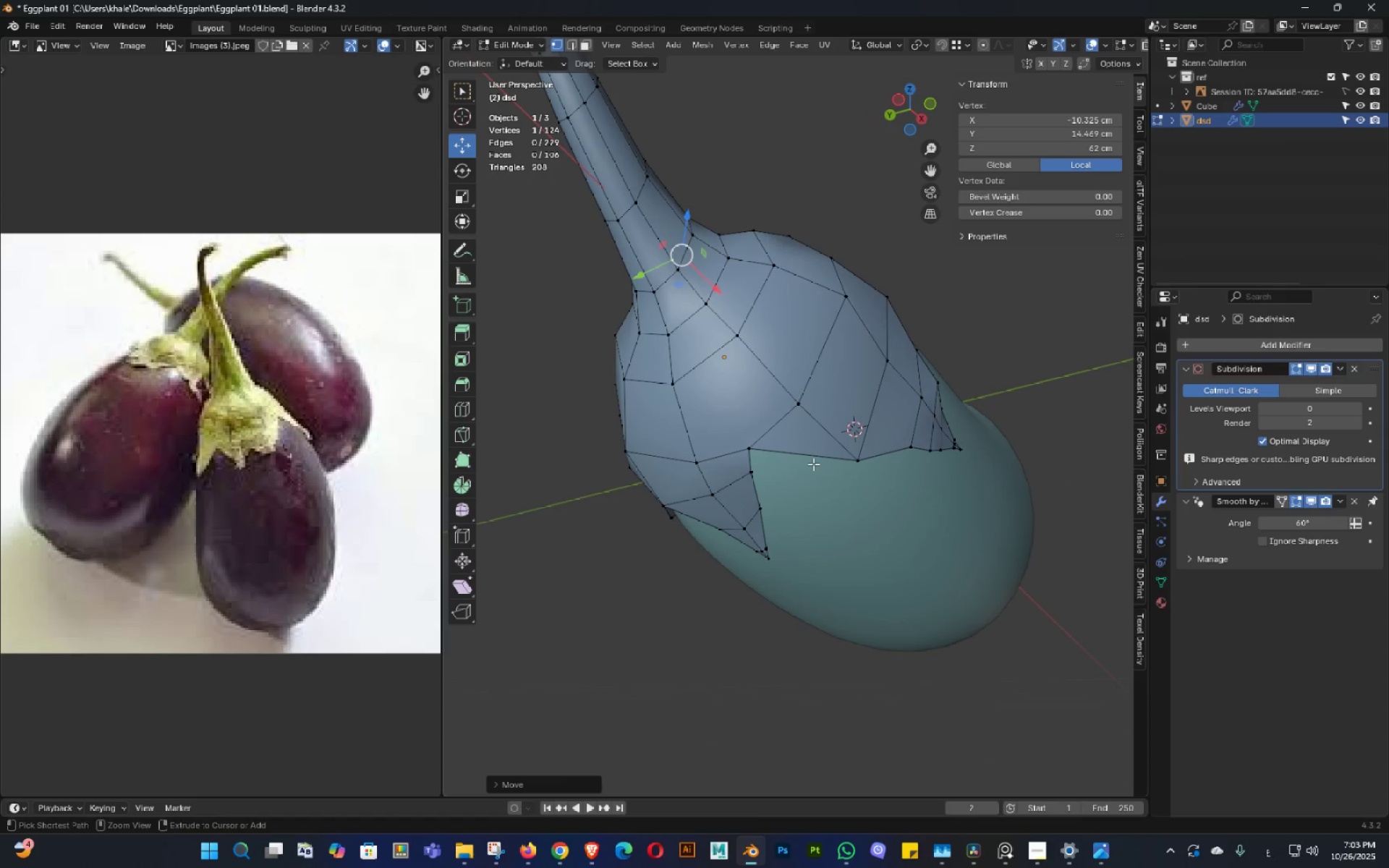 
key(Control+S)
 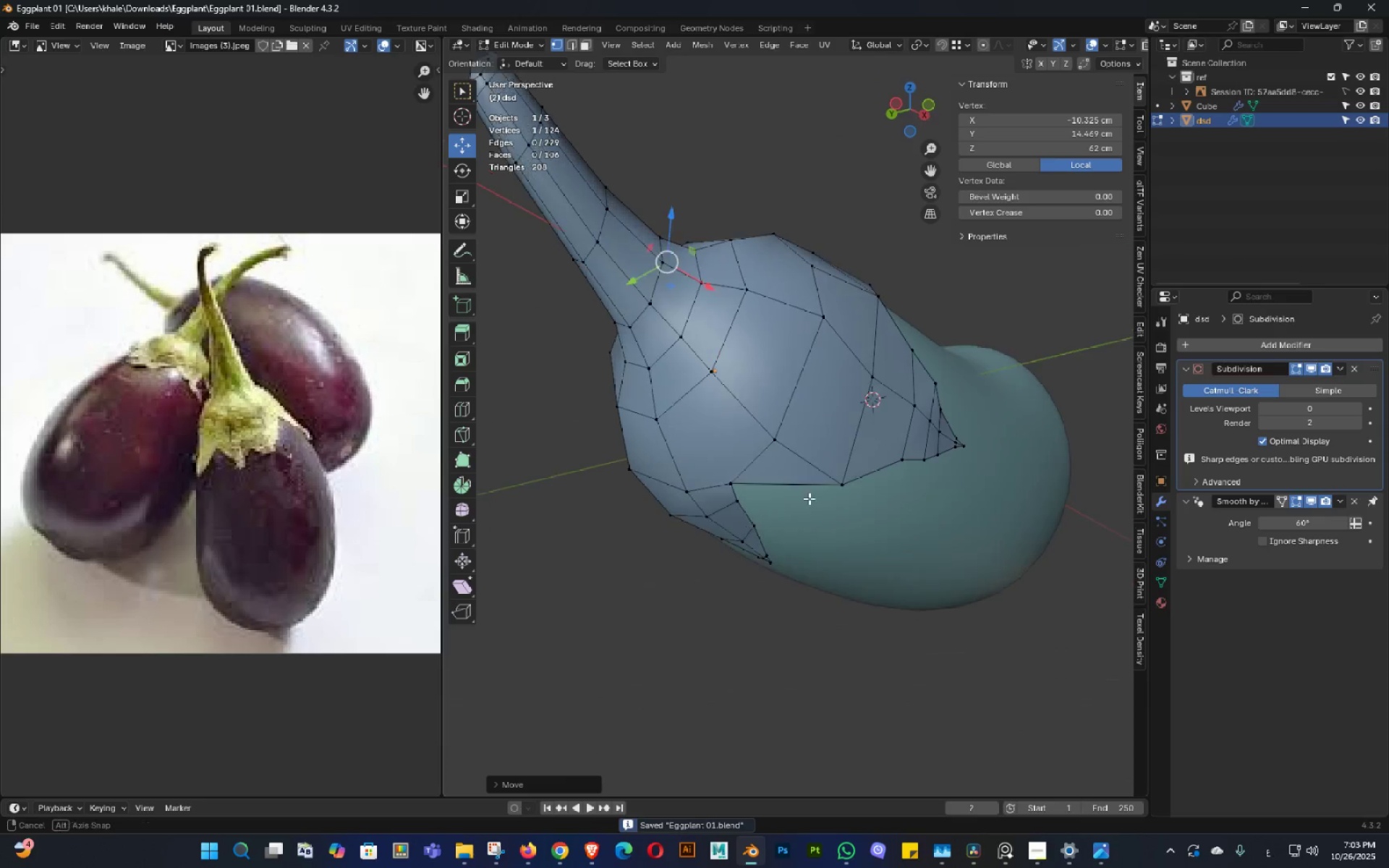 
key(Control+ControlLeft)
 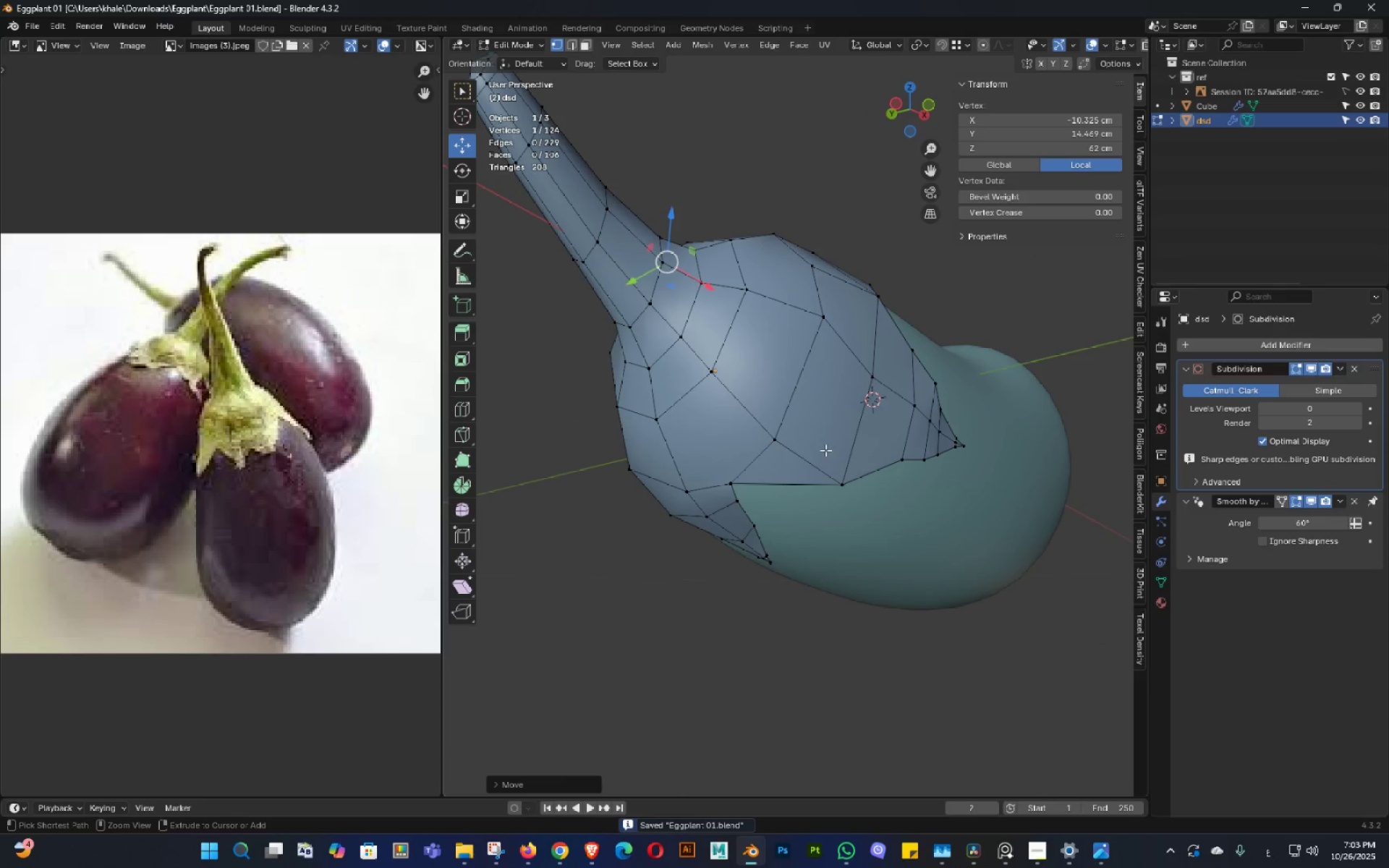 
key(Control+S)
 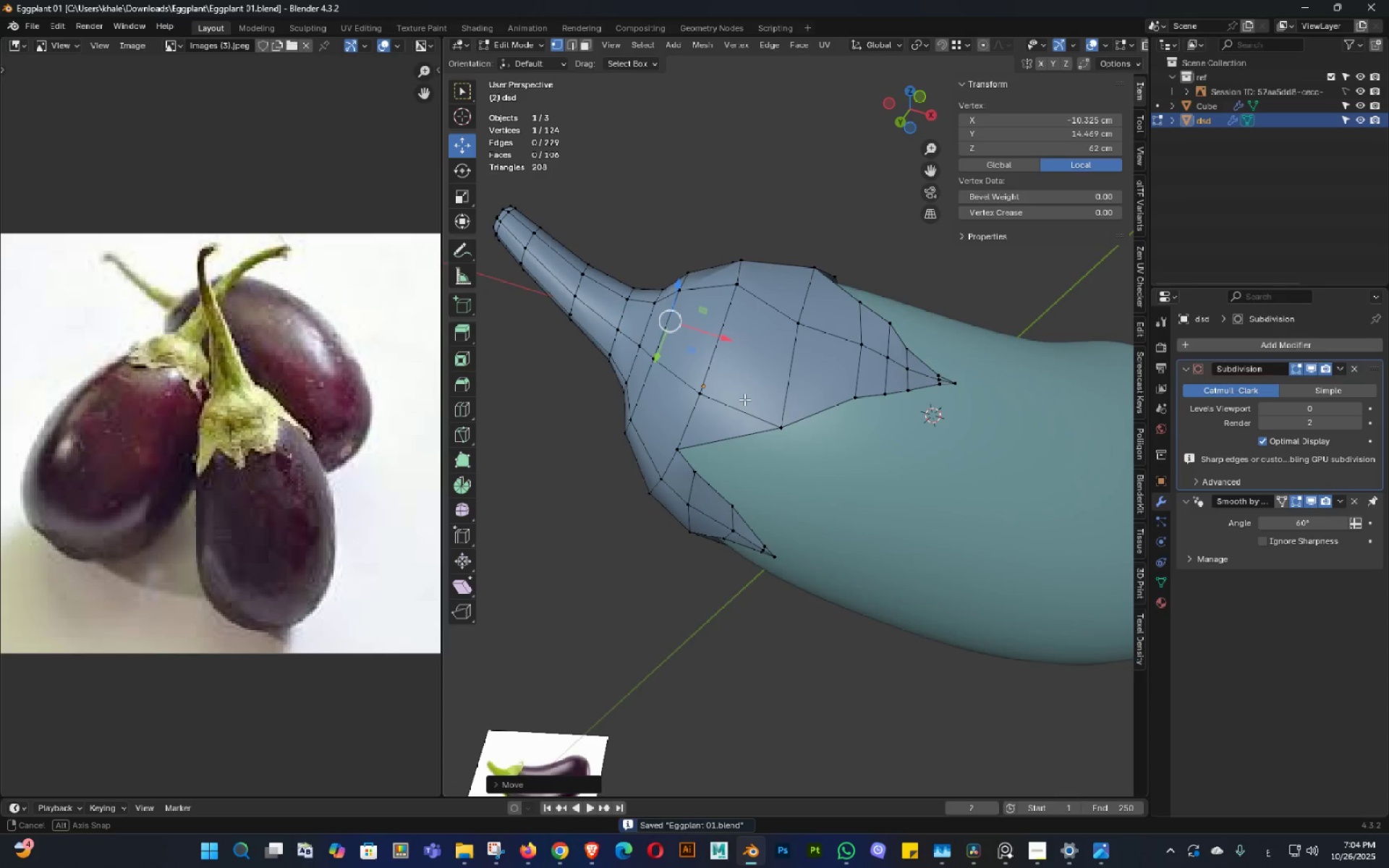 
key(Tab)
 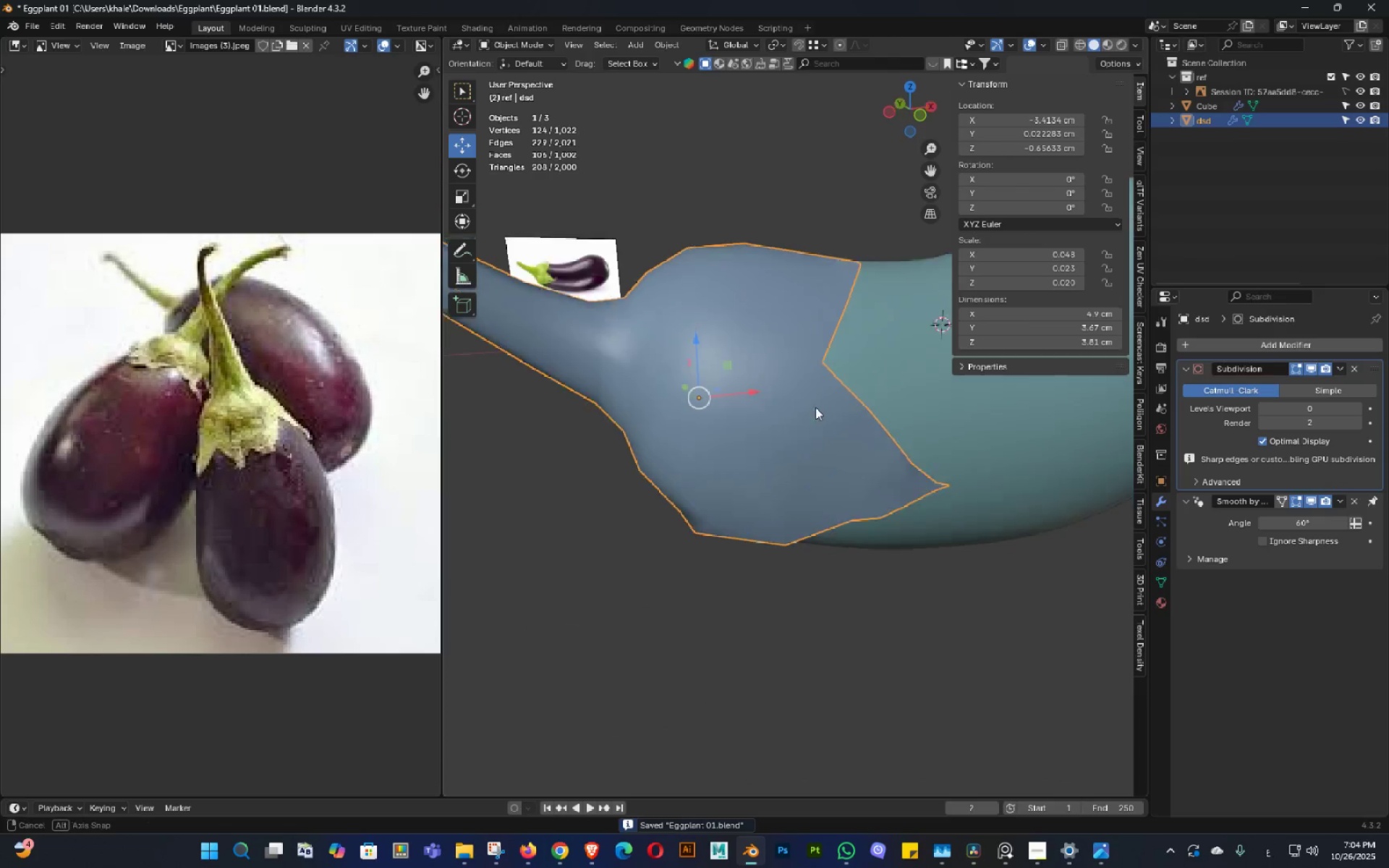 
triple_click([808, 422])
 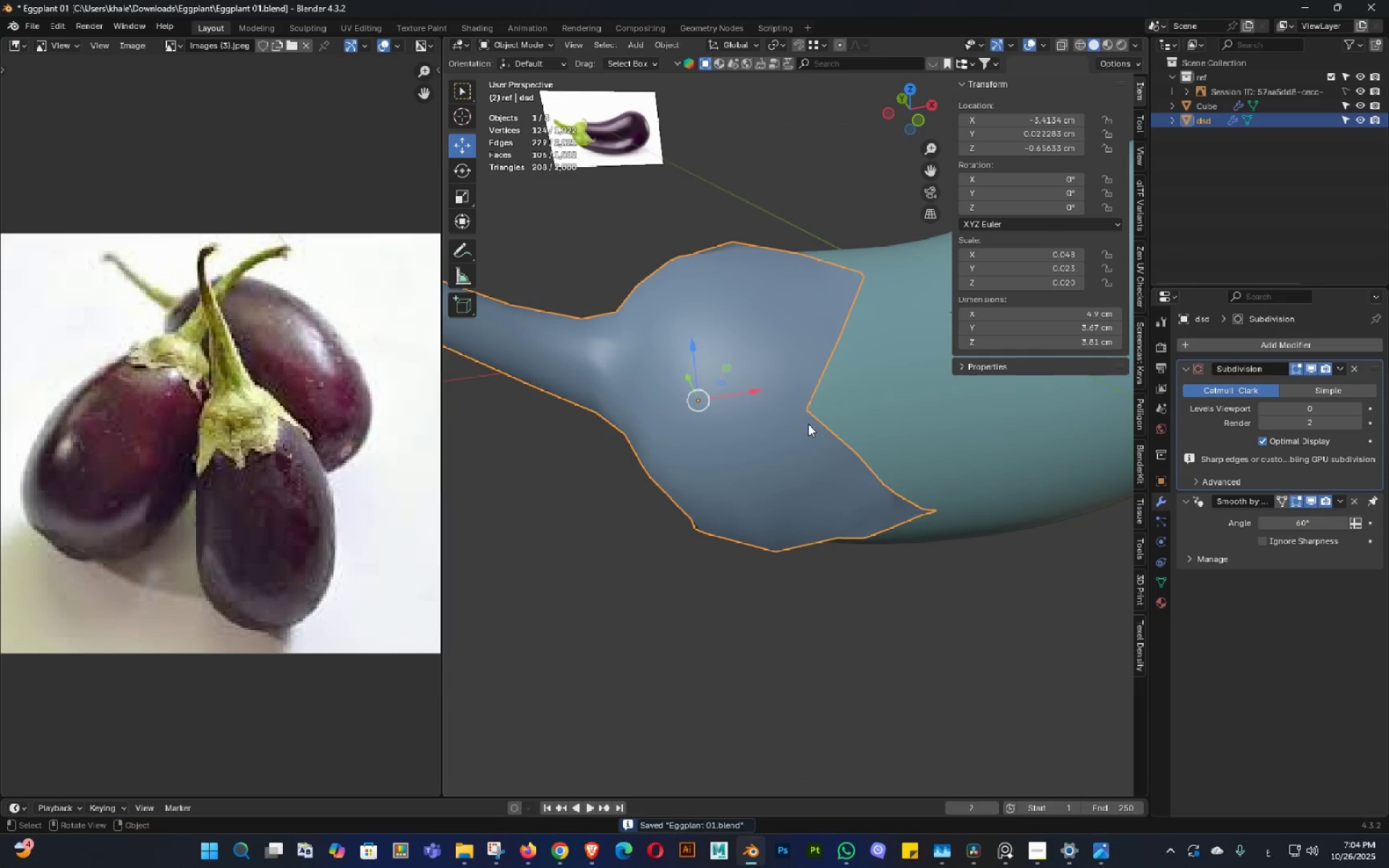 
key(Control+ControlLeft)
 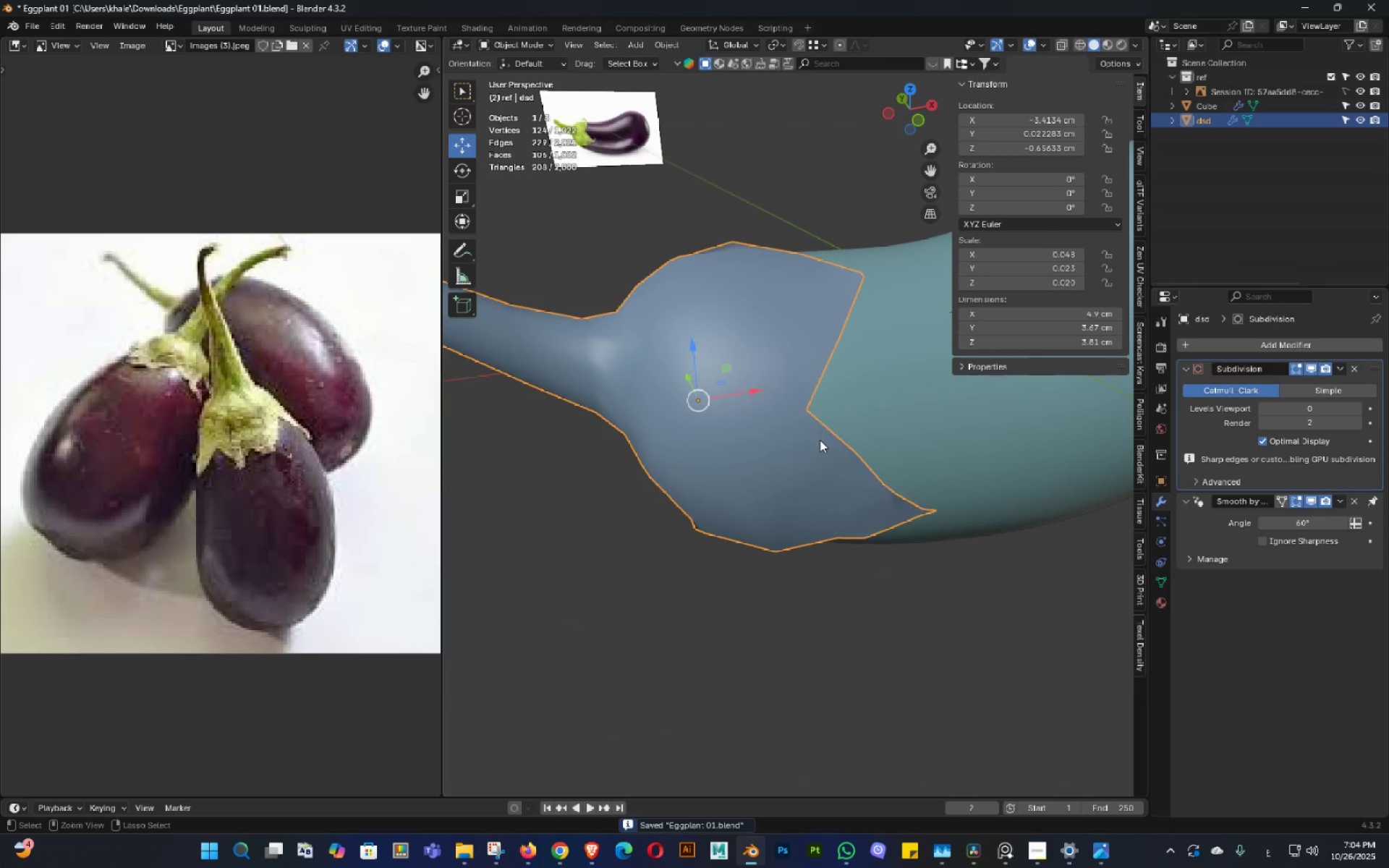 
key(Control+S)
 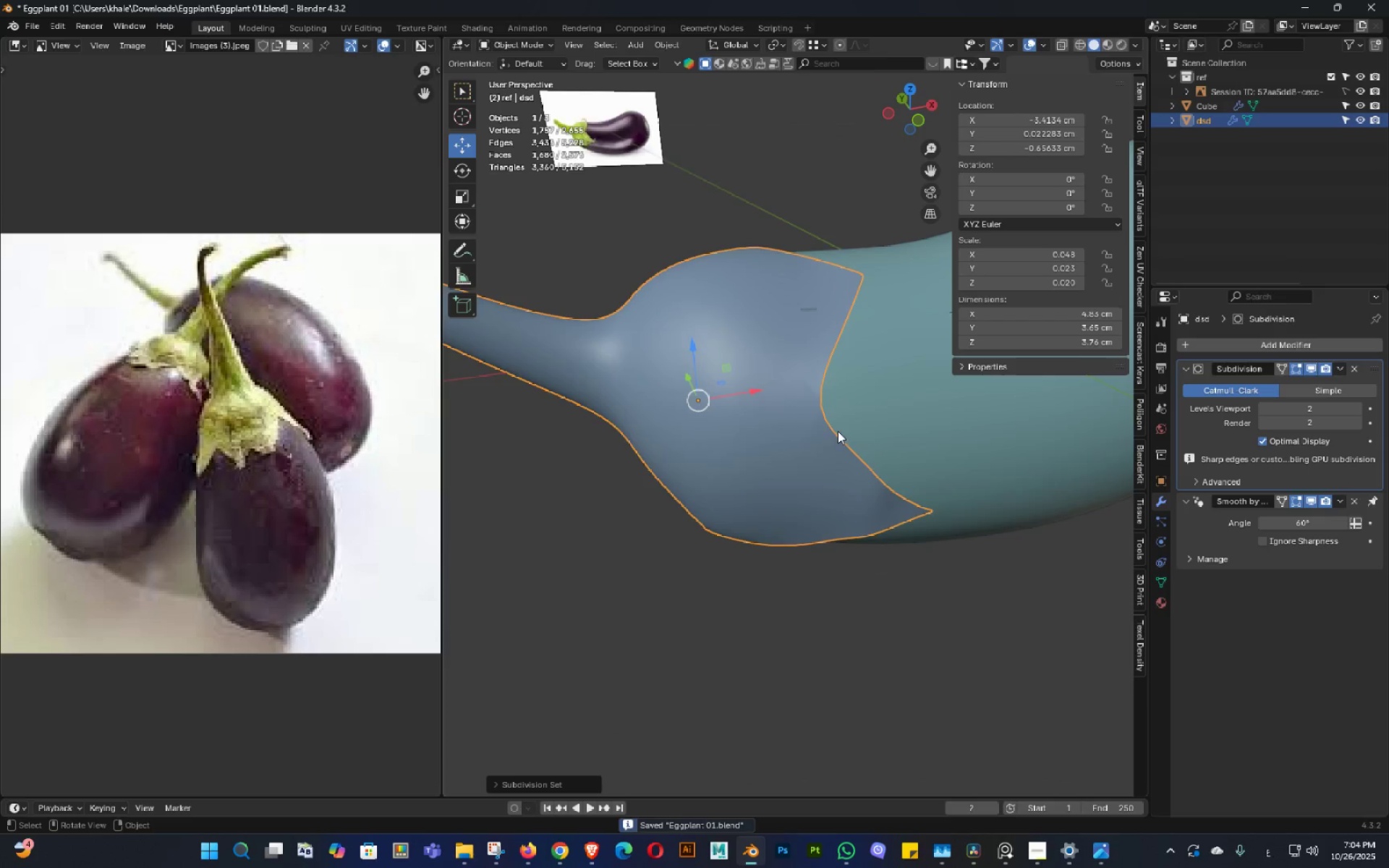 
scroll: coordinate [810, 424], scroll_direction: down, amount: 3.0
 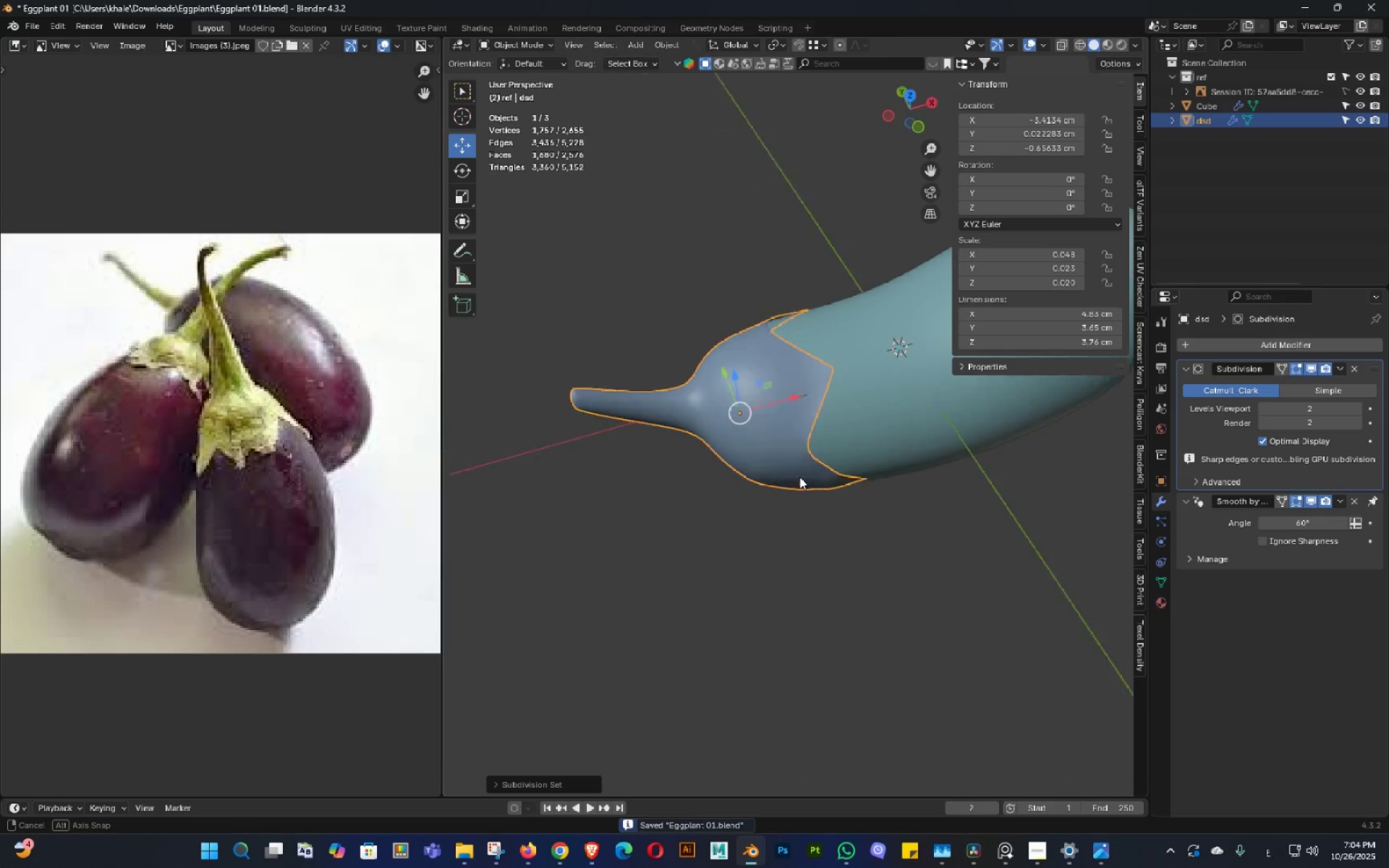 
key(Control+ControlLeft)
 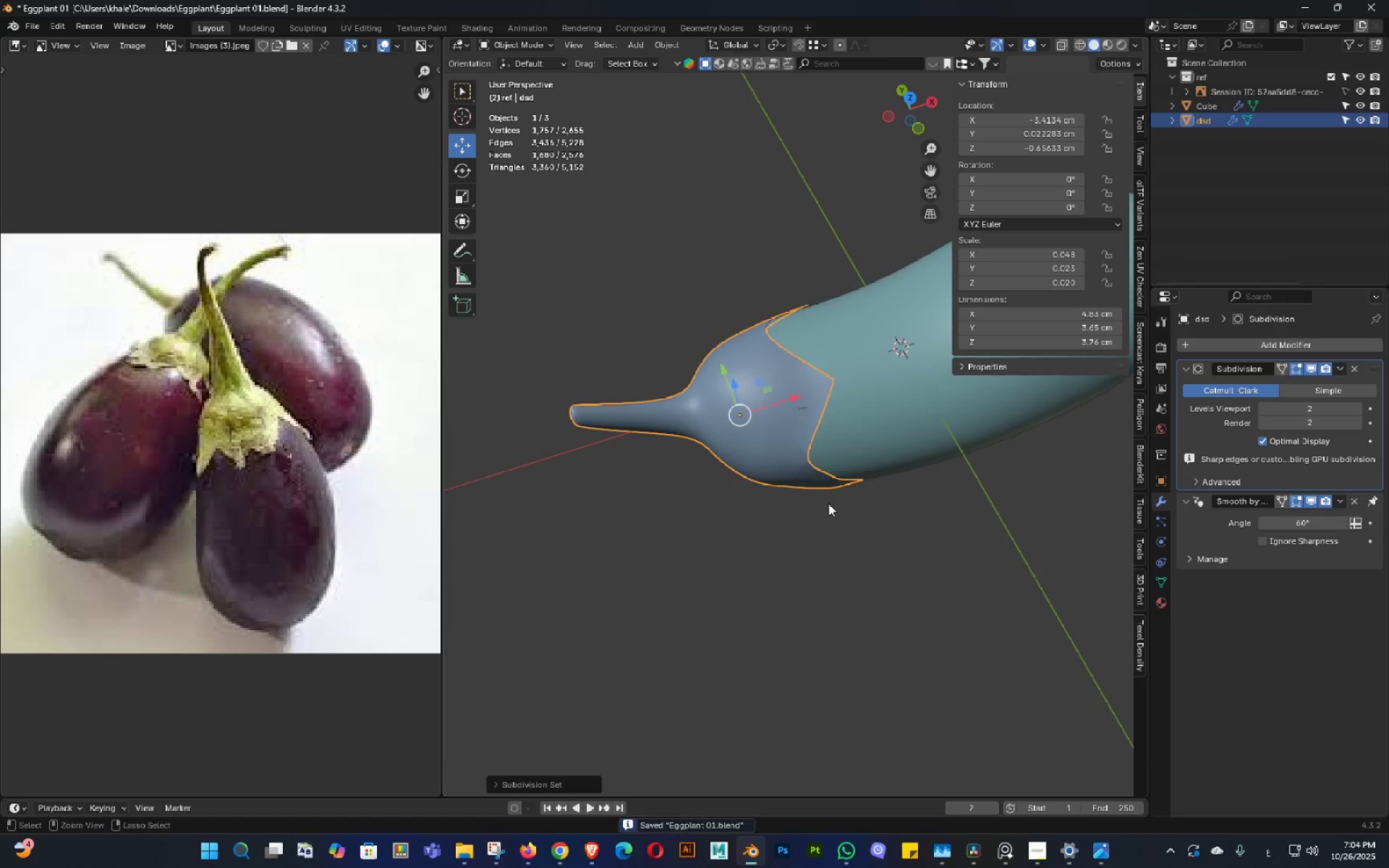 
key(Control+S)
 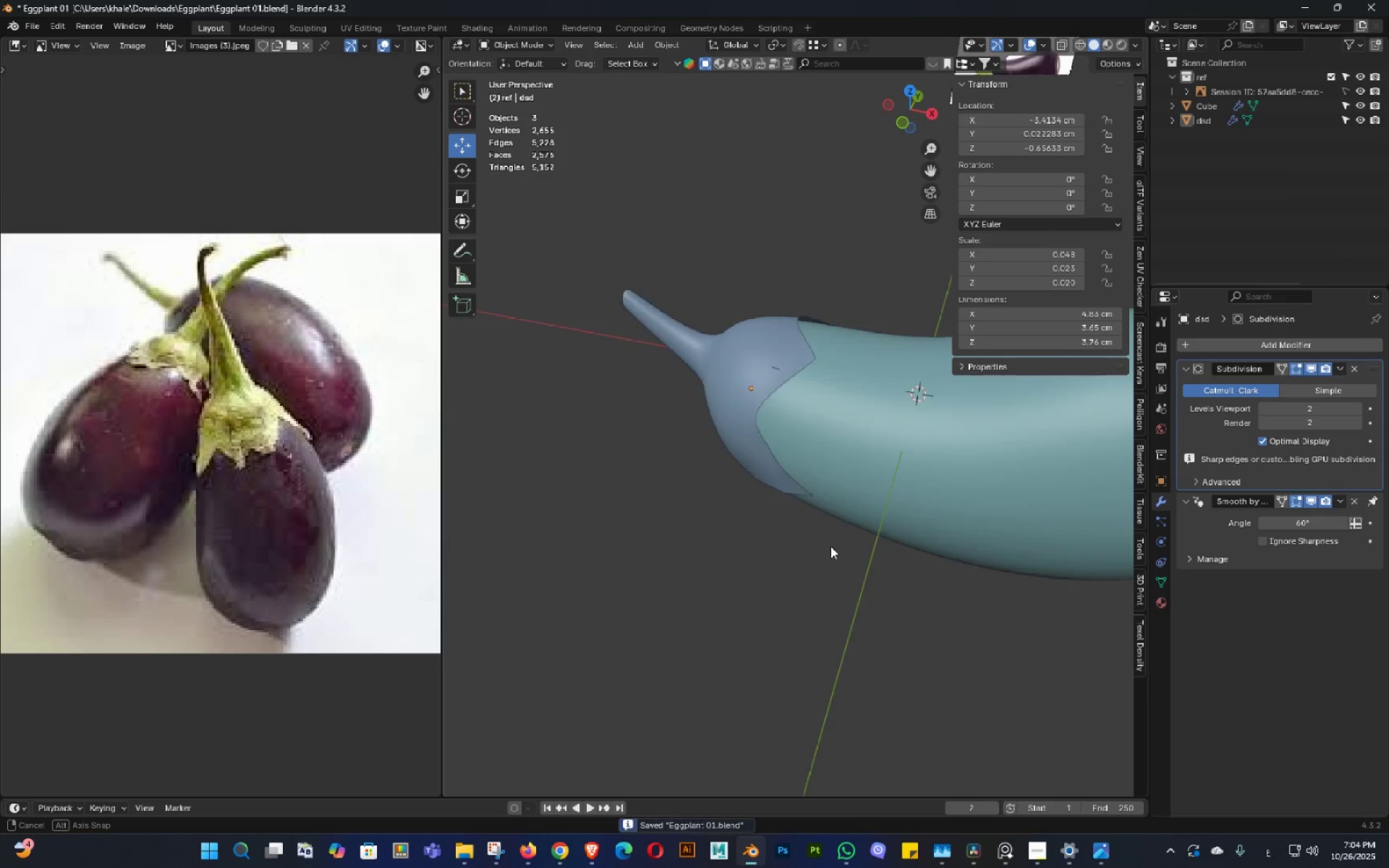 
double_click([802, 516])
 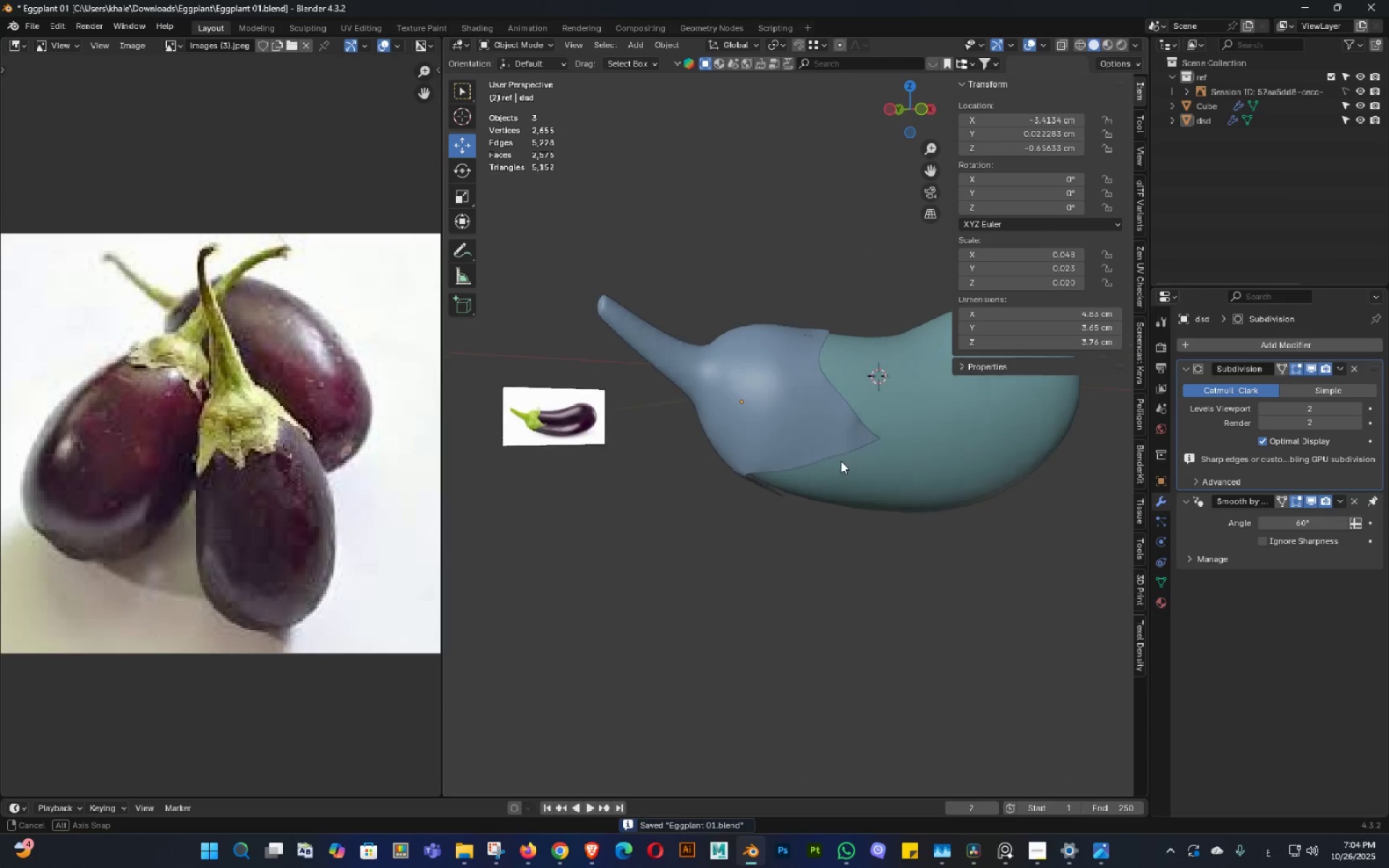 
middle_click([820, 446])
 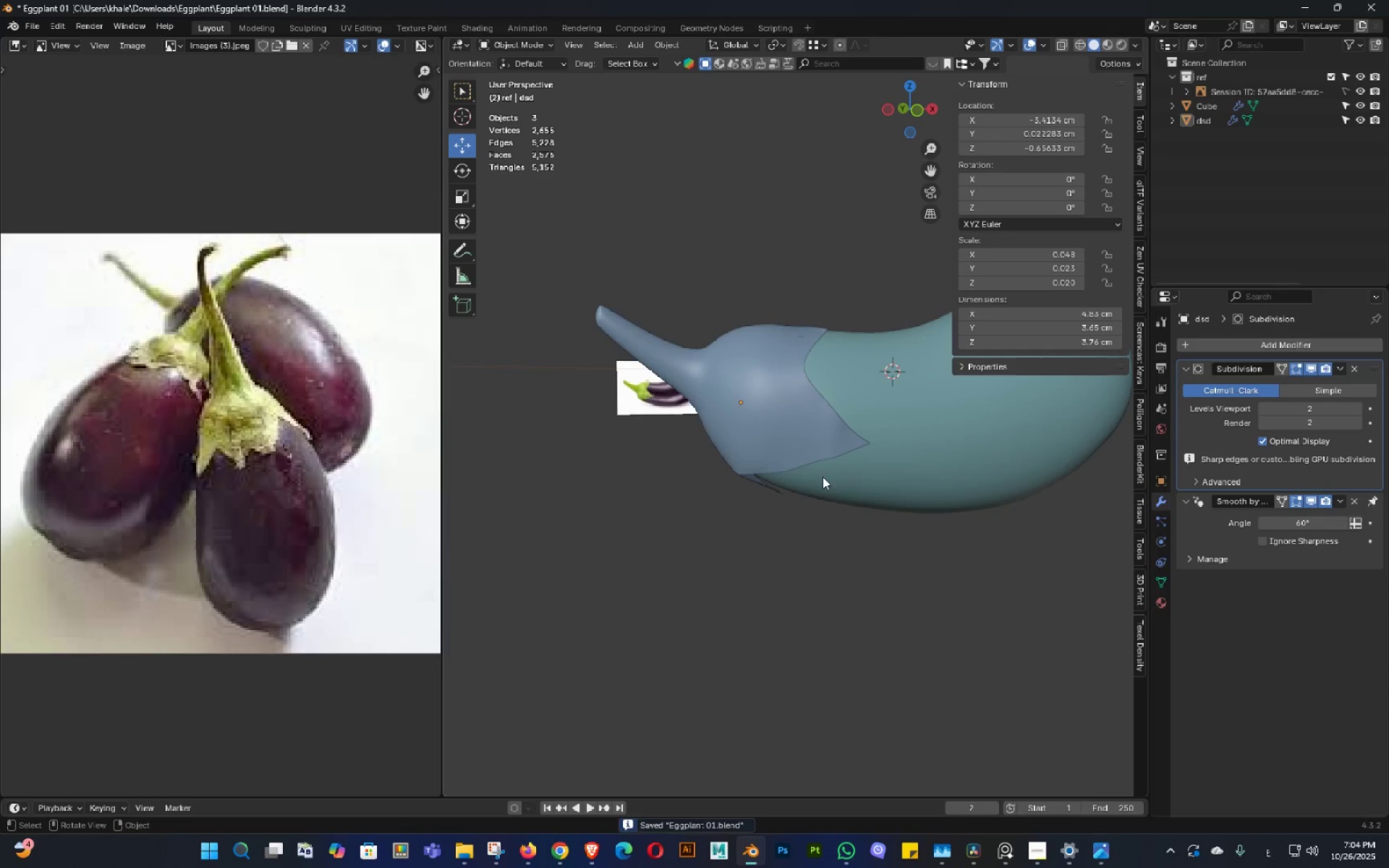 
key(Control+ControlLeft)
 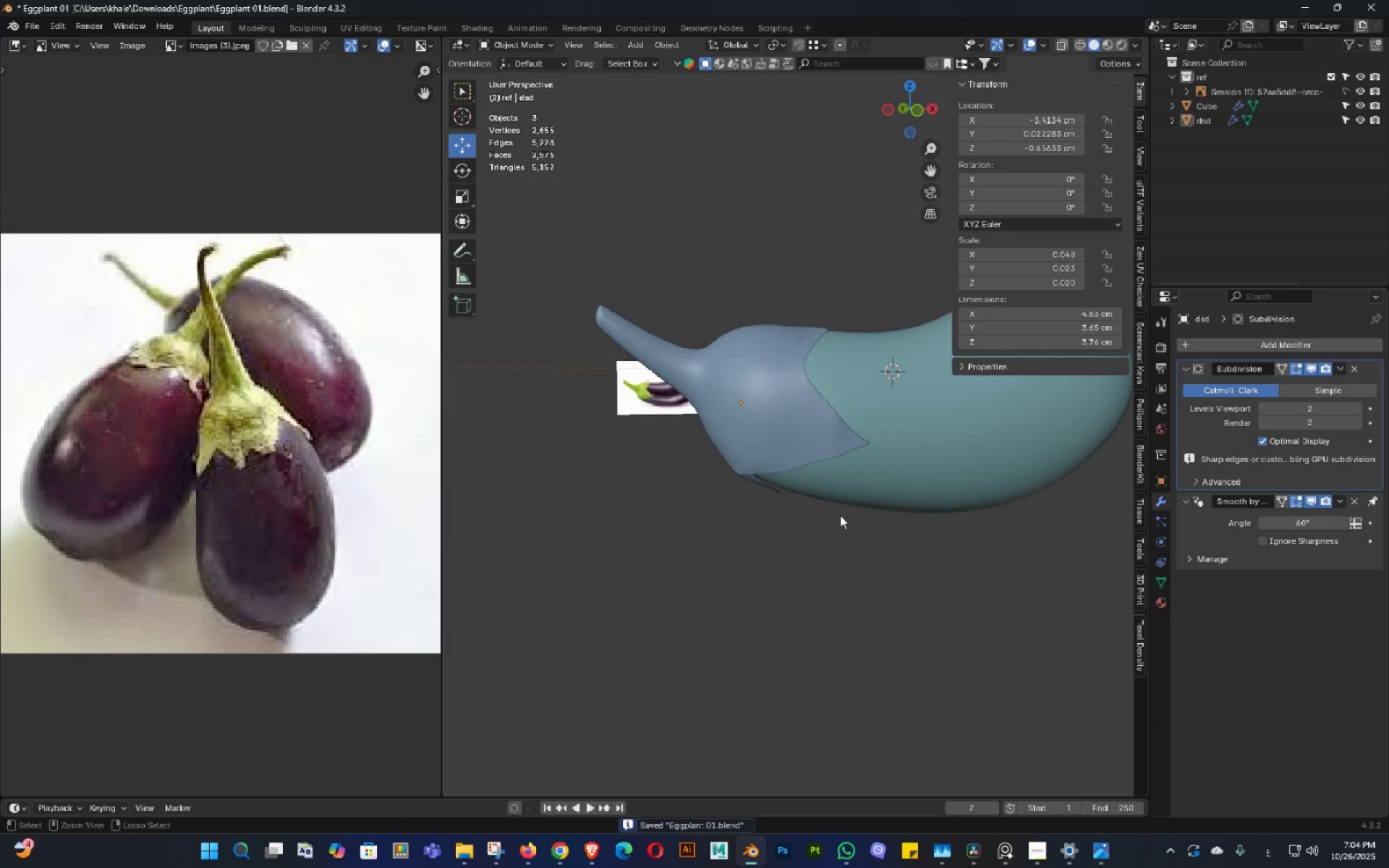 
key(Control+S)
 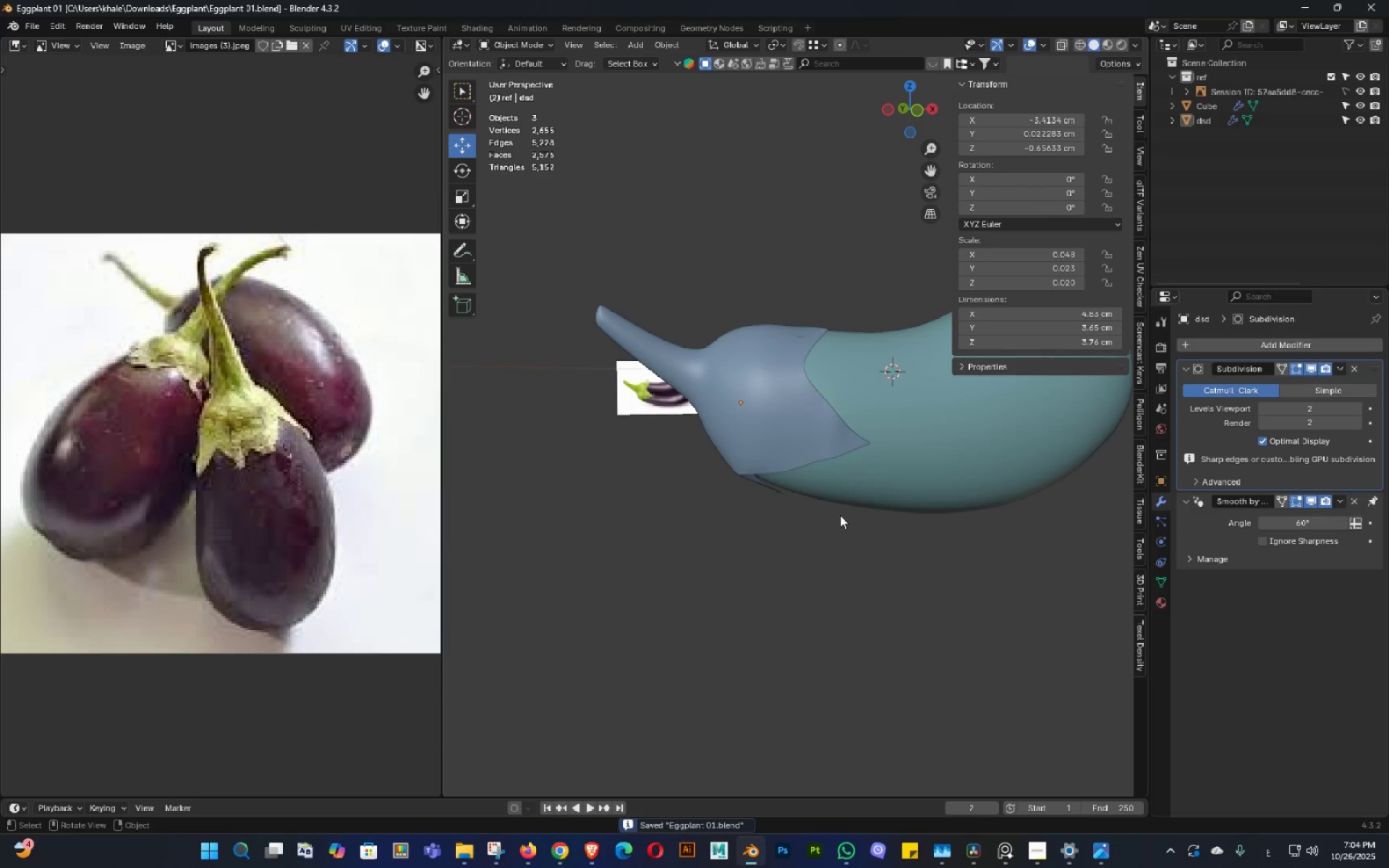 
double_click([816, 520])
 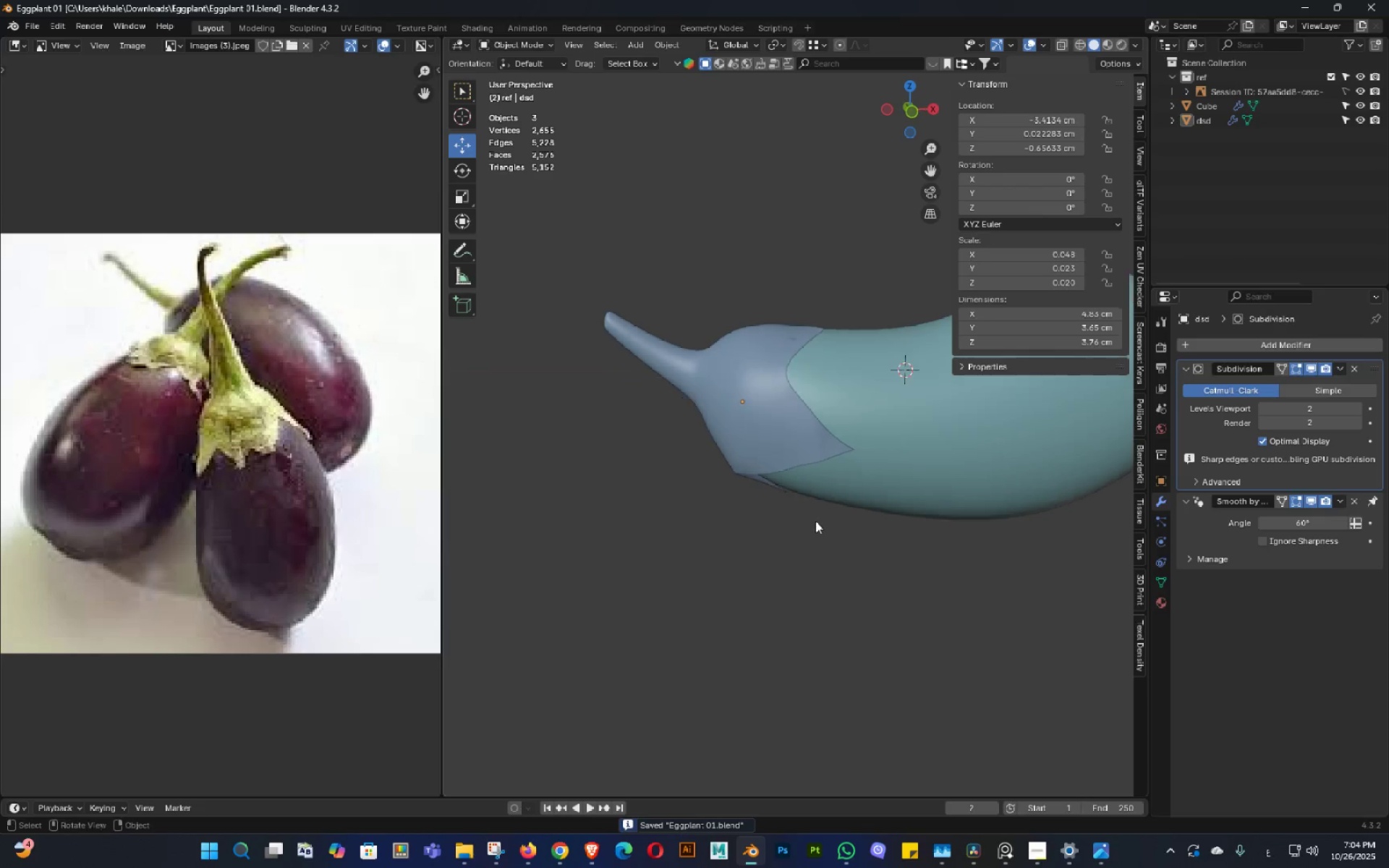 
key(Control+ControlLeft)
 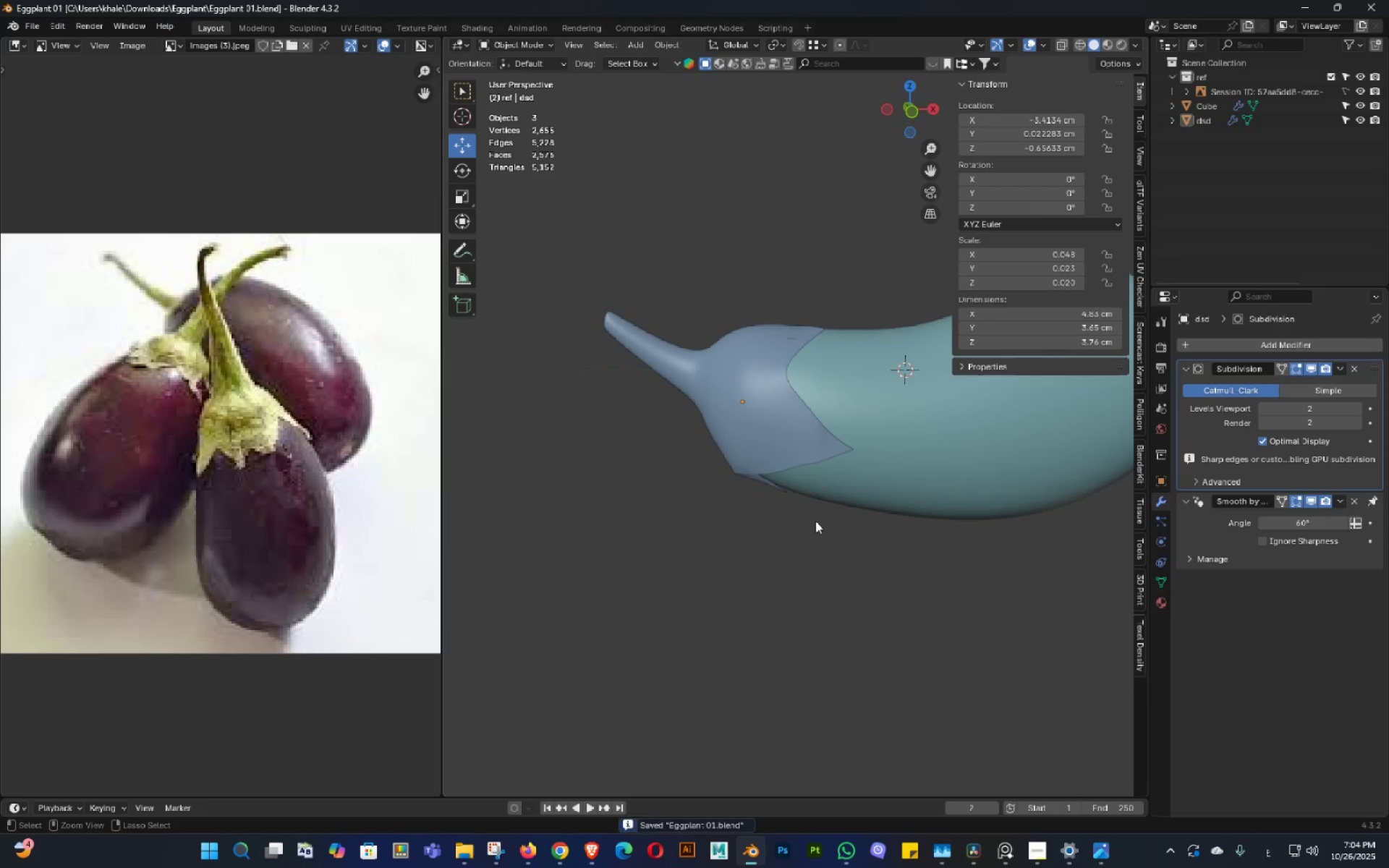 
key(Control+S)
 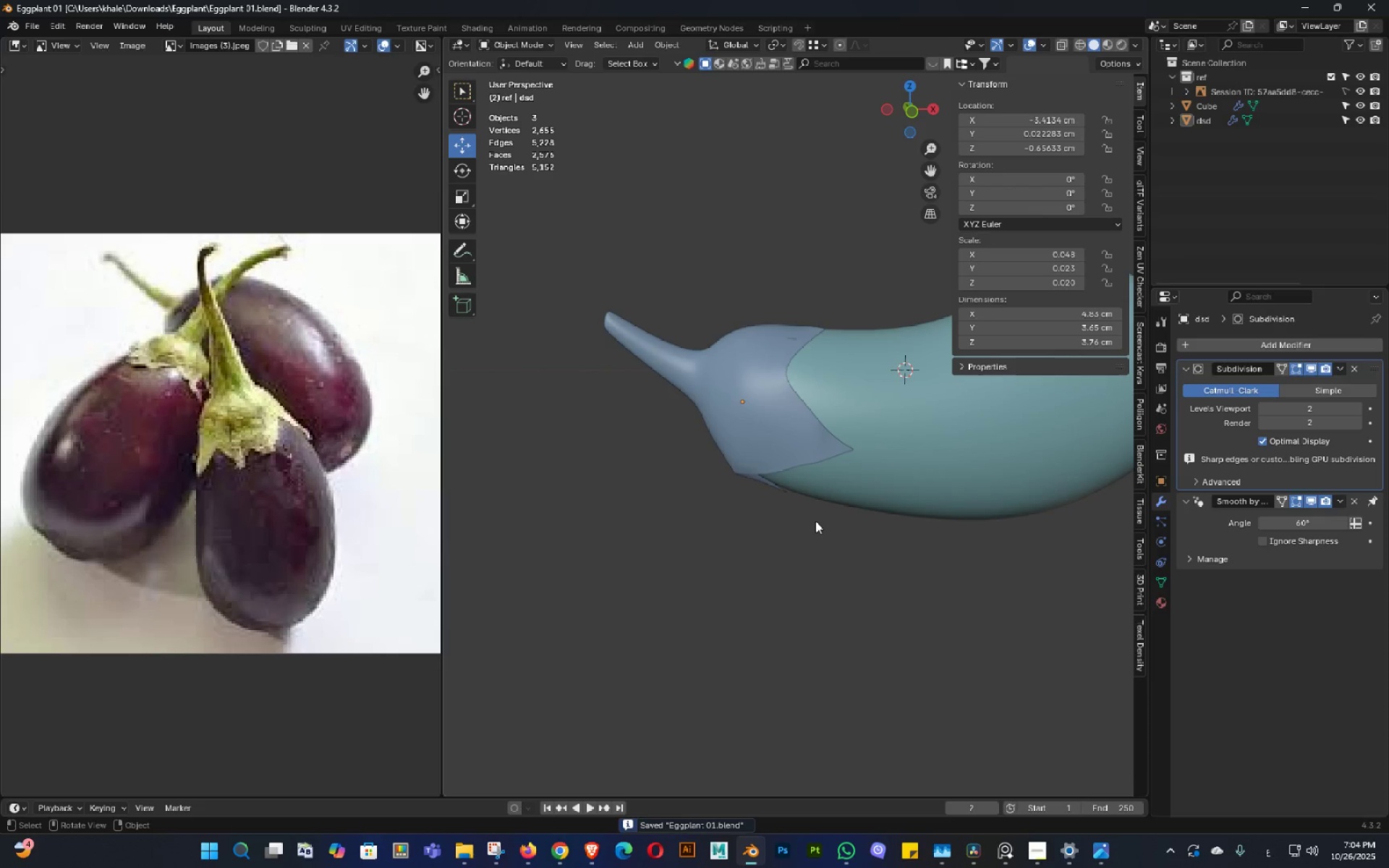 
wait(8.96)
 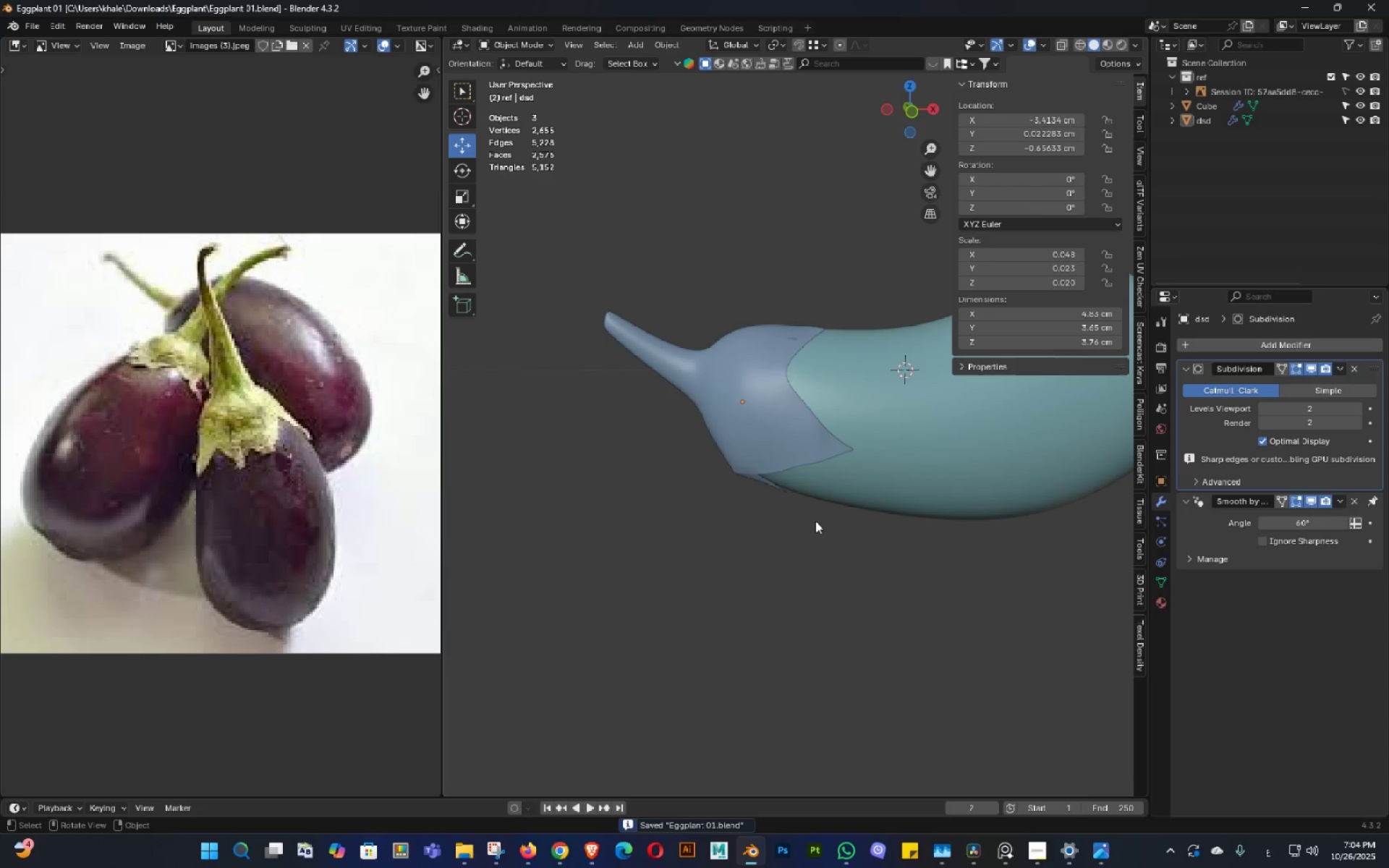 
scroll: coordinate [865, 456], scroll_direction: up, amount: 2.0
 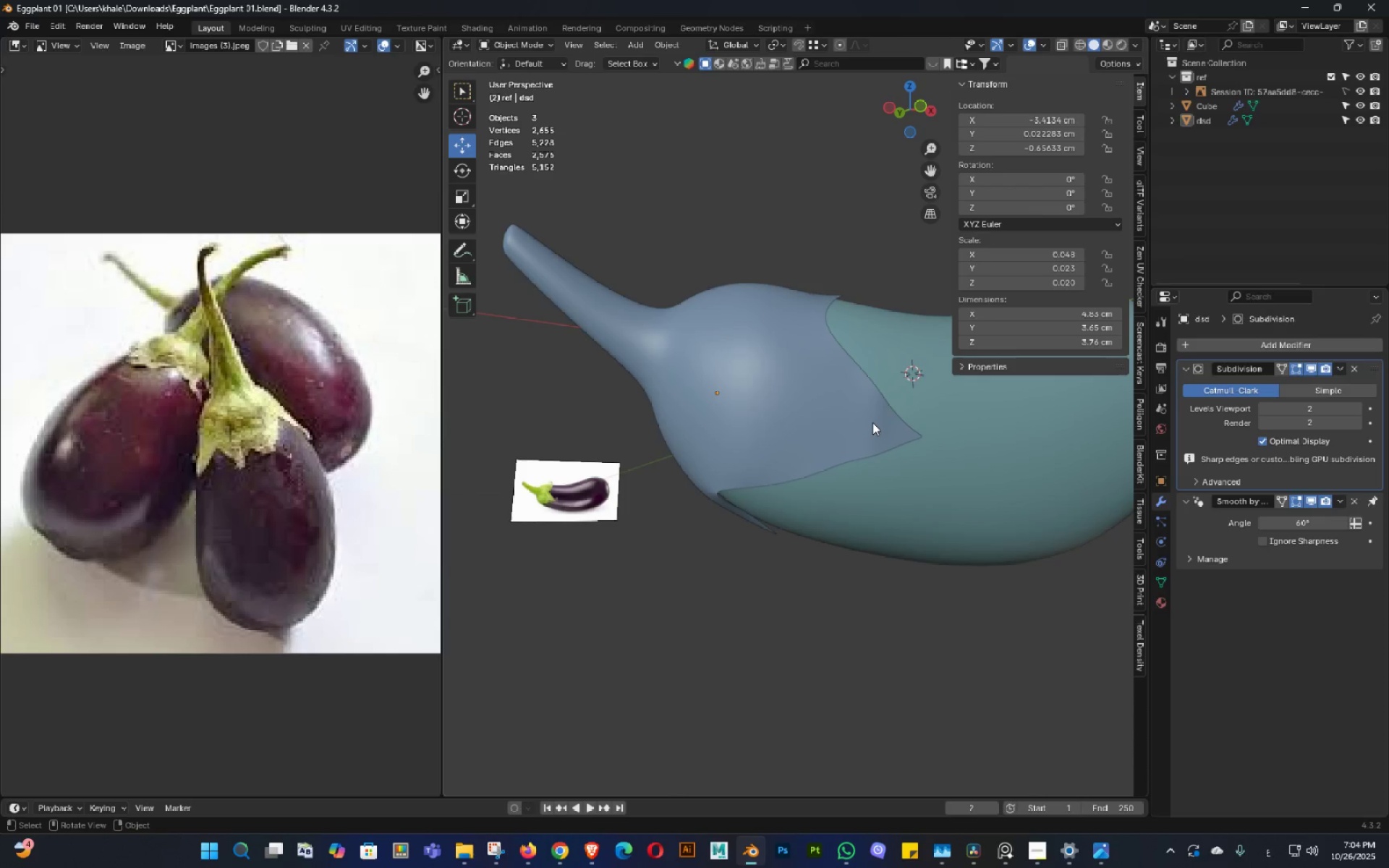 
left_click([872, 422])
 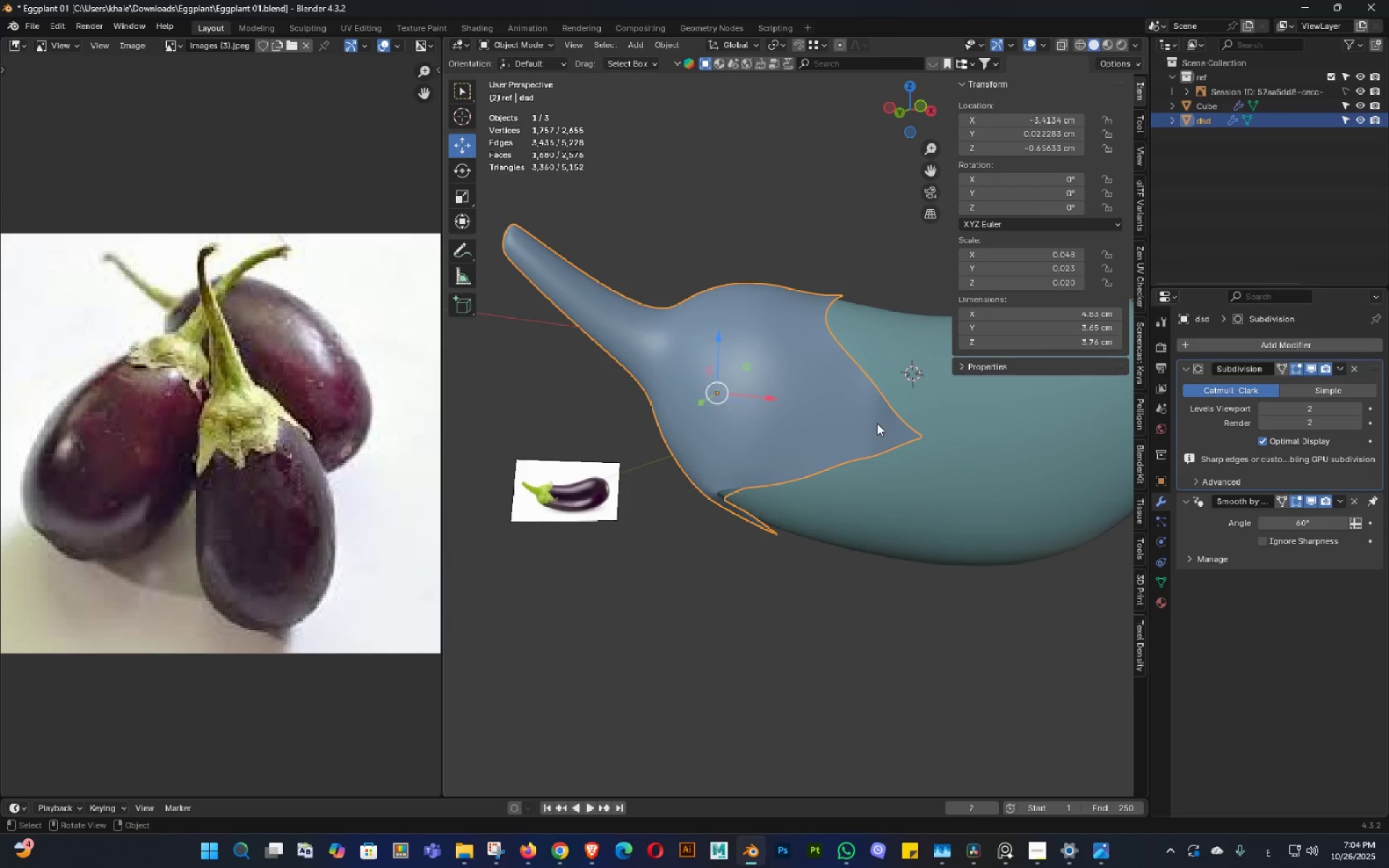 
key(Tab)
 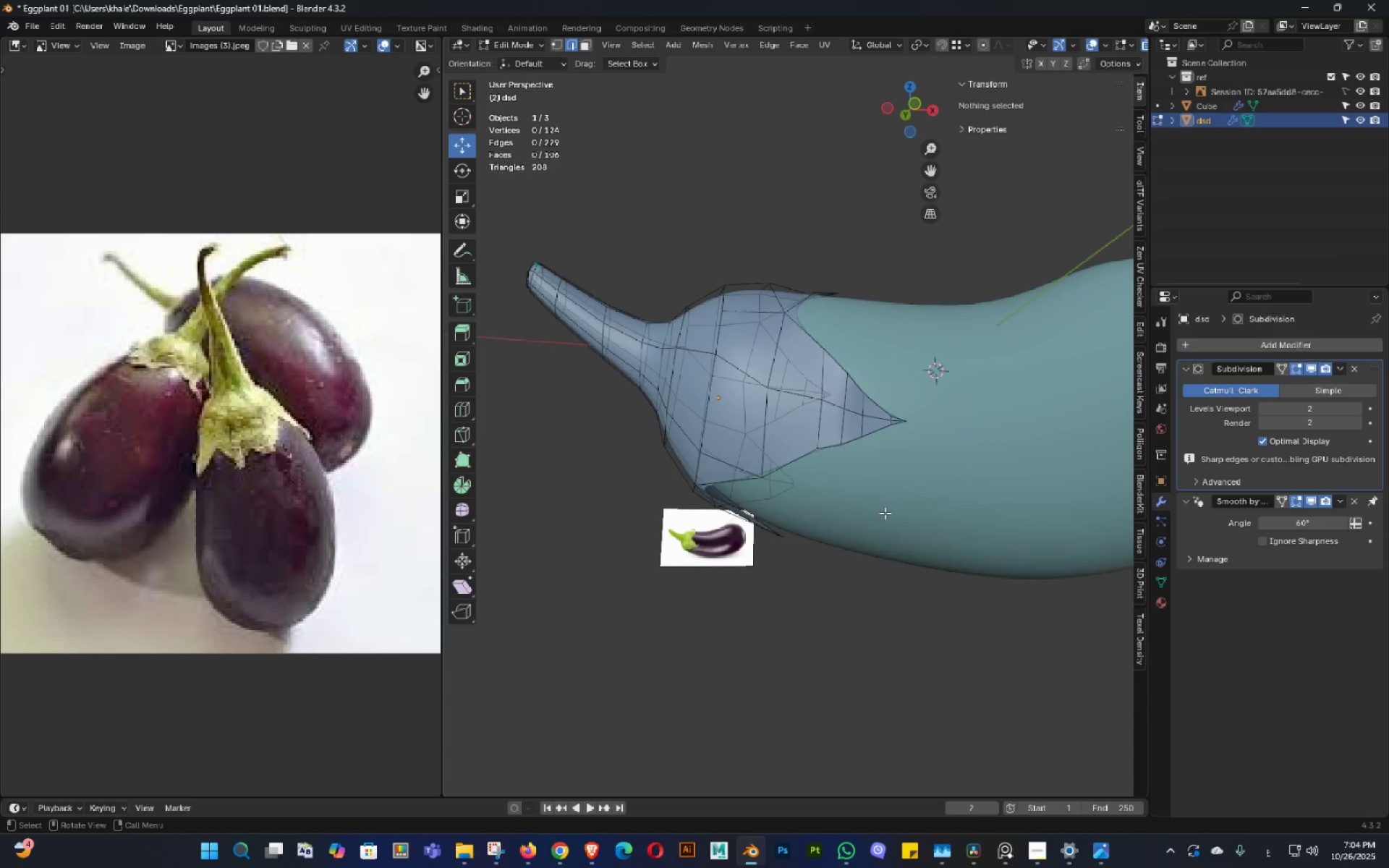 
scroll: coordinate [888, 511], scroll_direction: up, amount: 2.0
 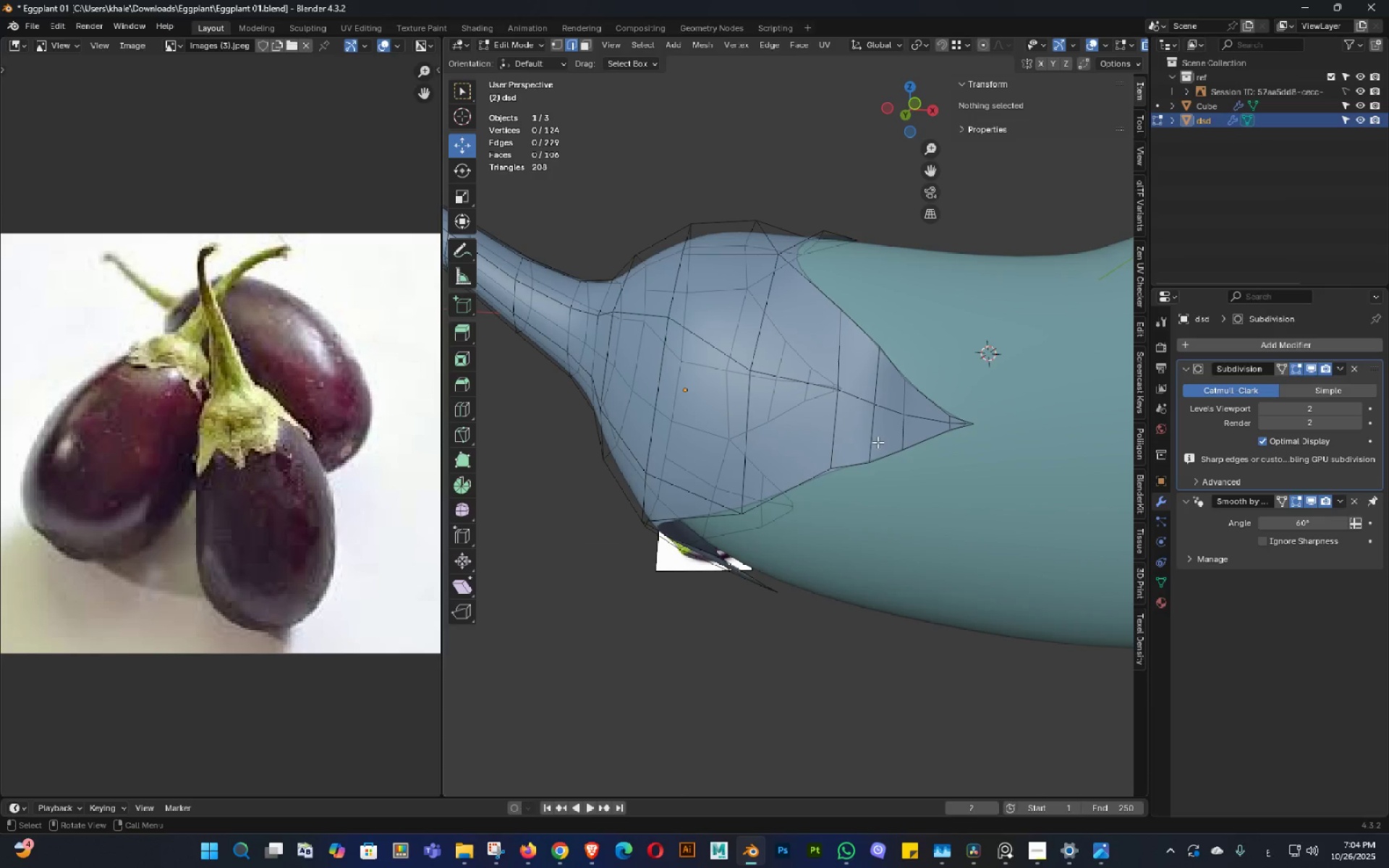 
hold_key(key=AltLeft, duration=0.45)
left_click([876, 438])
 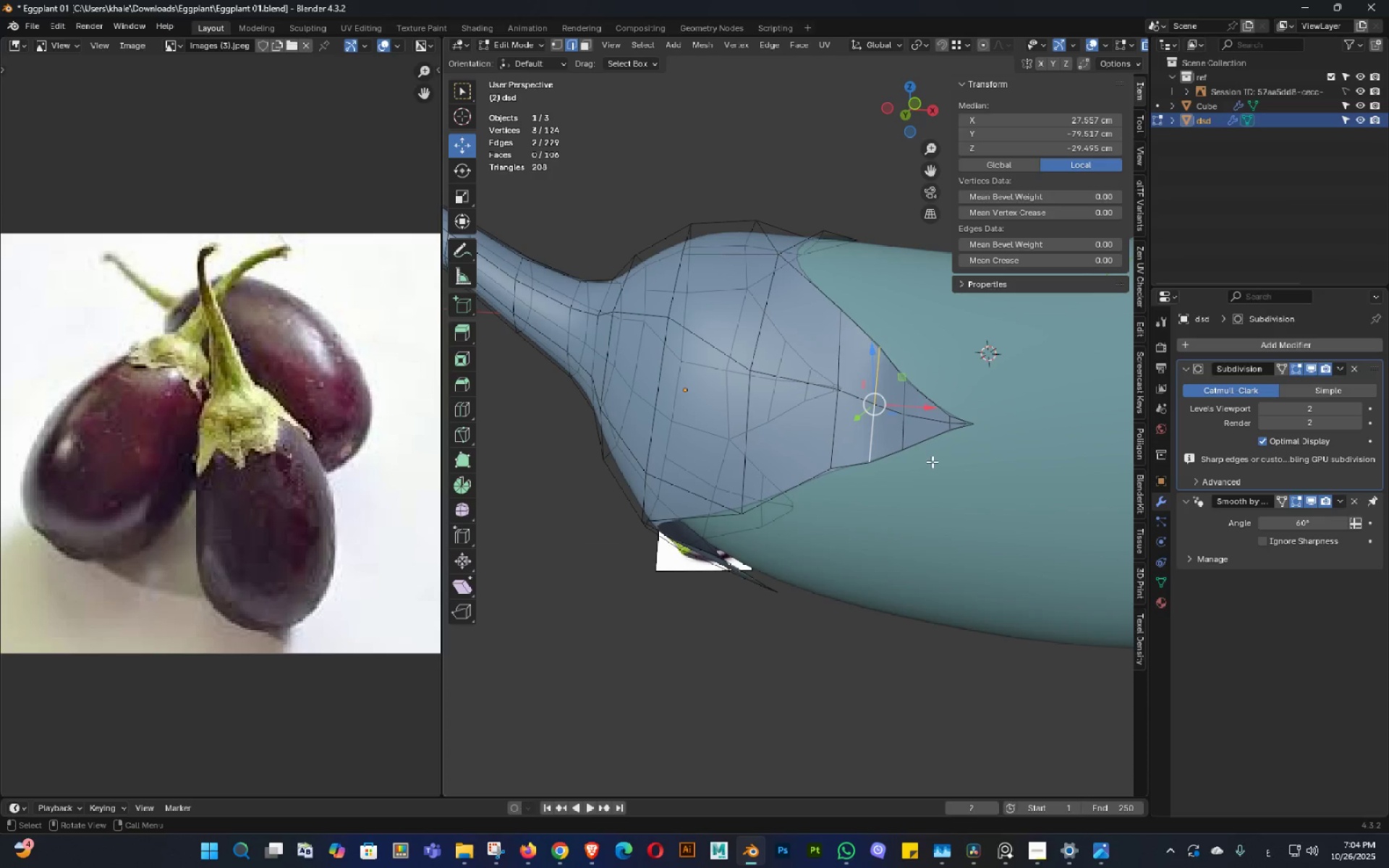 
key(1)
 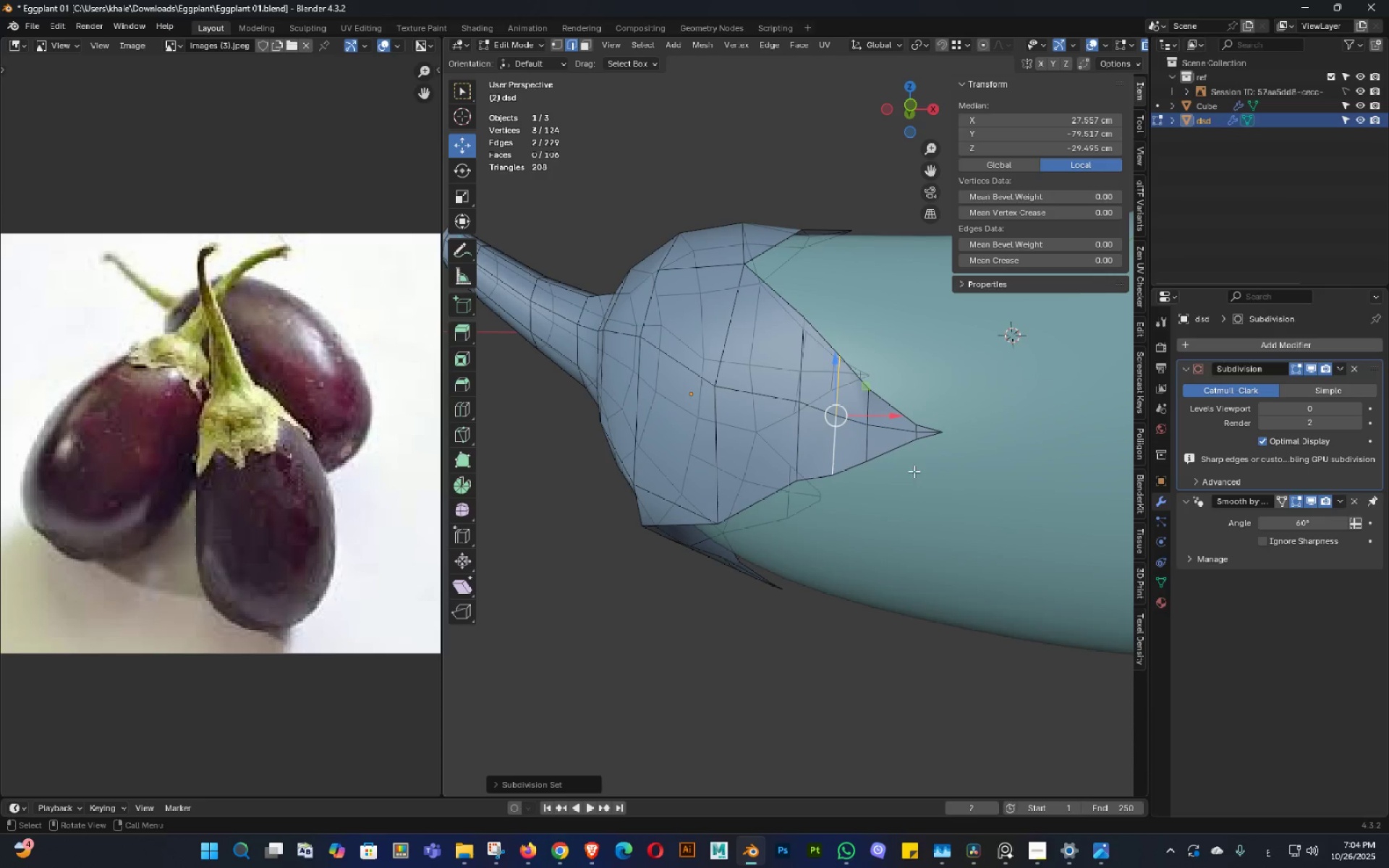 
hold_key(key=ShiftLeft, duration=0.65)
left_click([872, 449])
 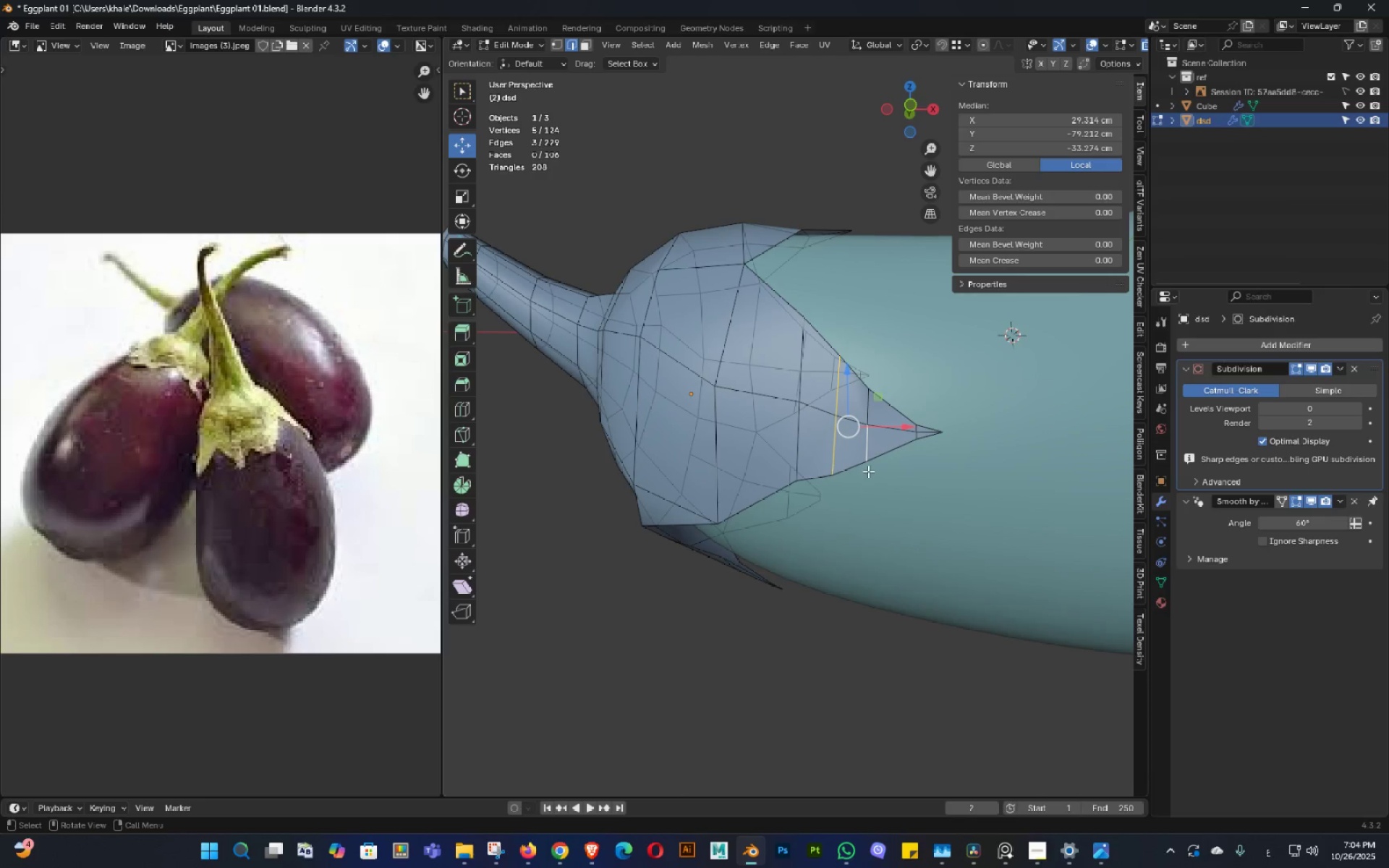 
hold_key(key=ShiftLeft, duration=1.11)
hold_key(key=AltLeft, duration=0.76)
left_click([868, 418])
 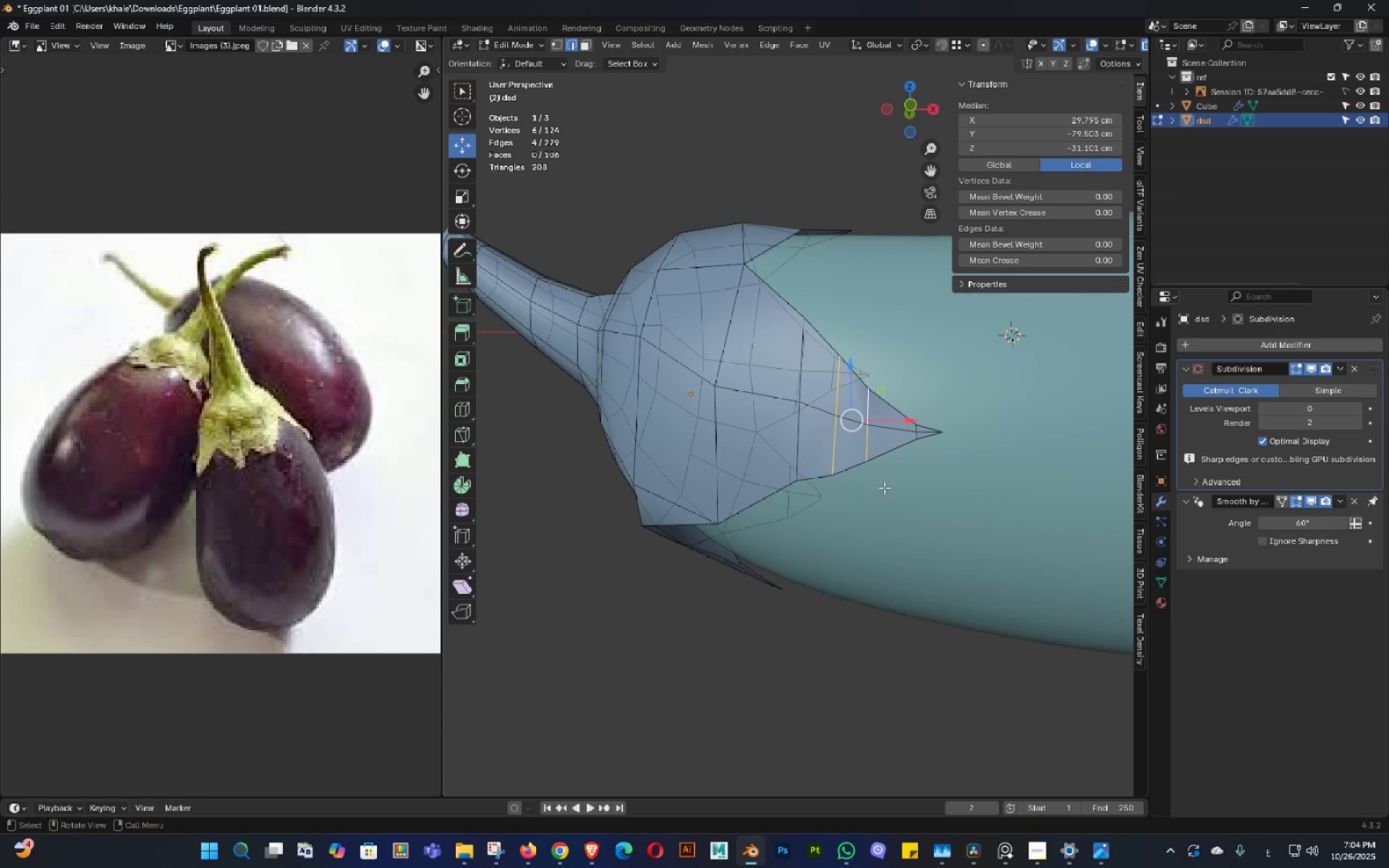 
left_click([884, 488])
 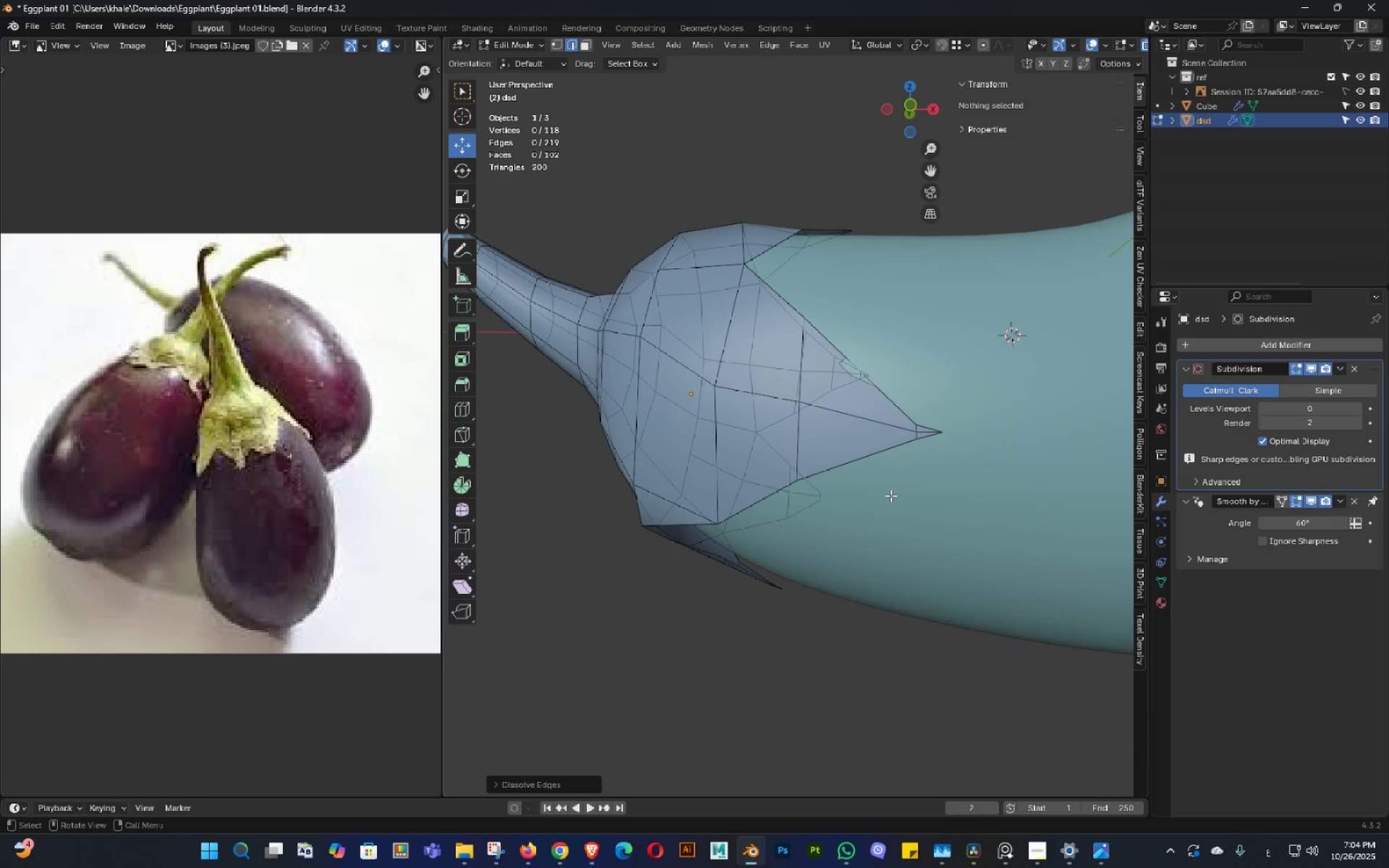 
key(3)
 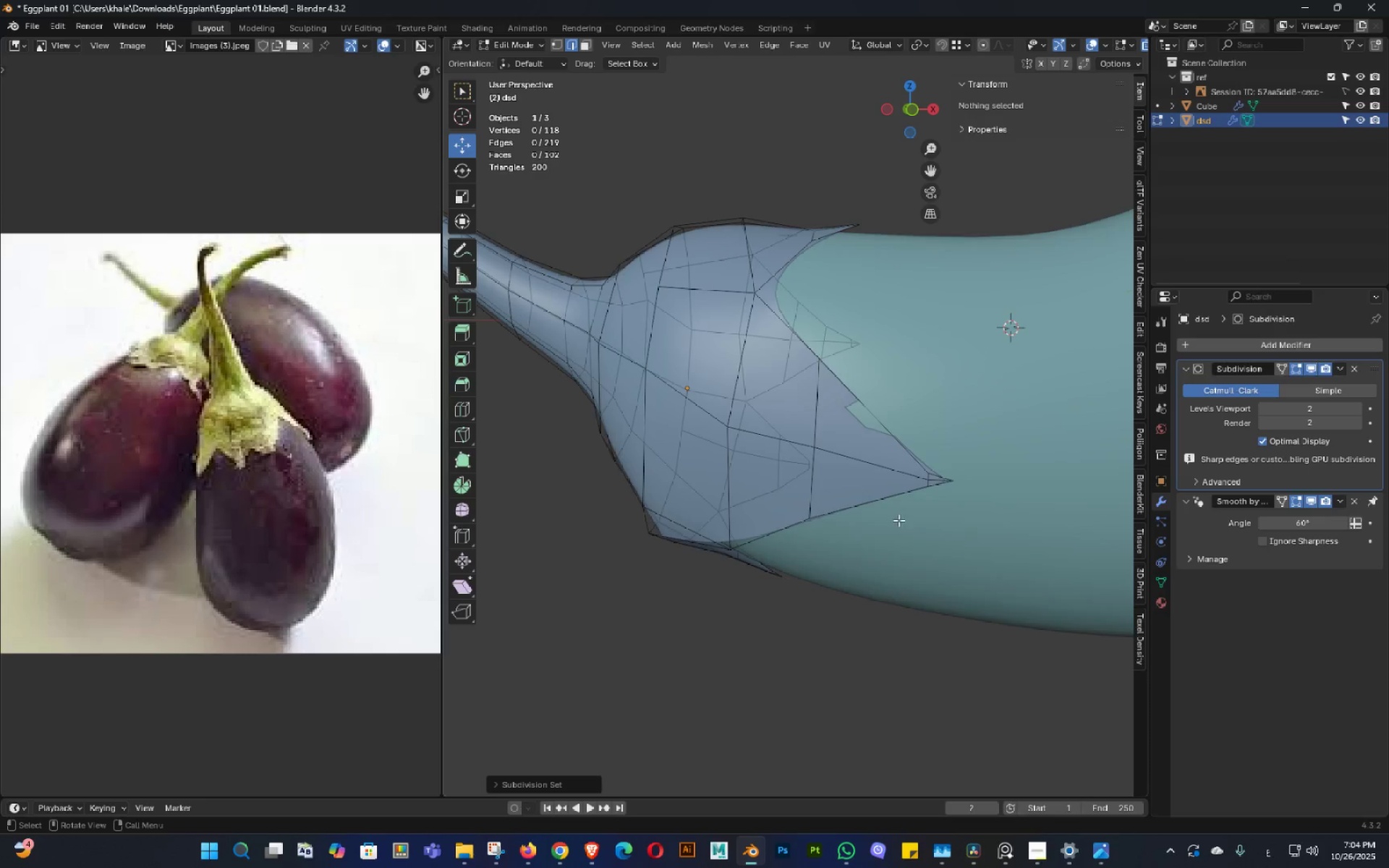 
triple_click([885, 535])
 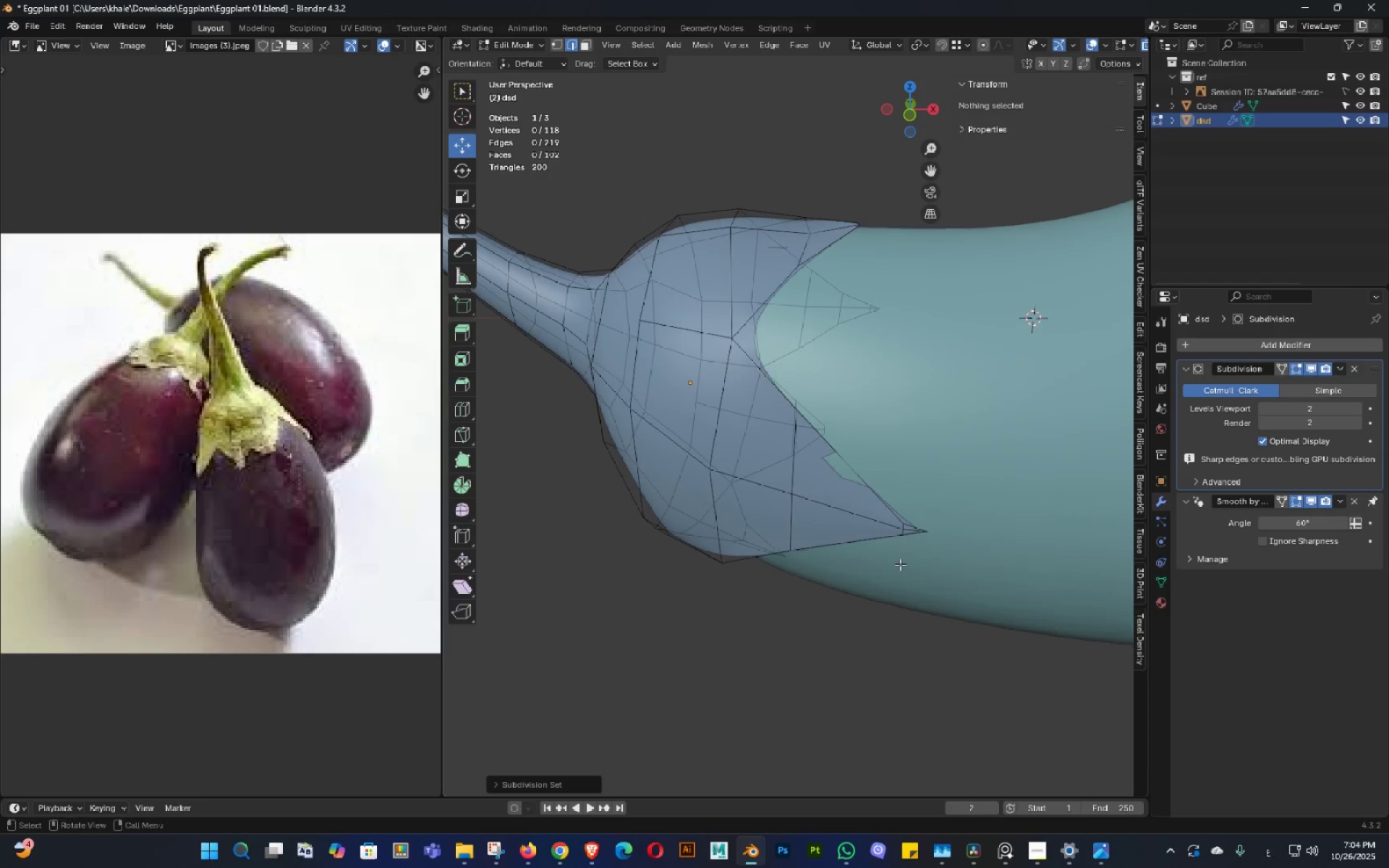 
key(Shift+ShiftLeft)
 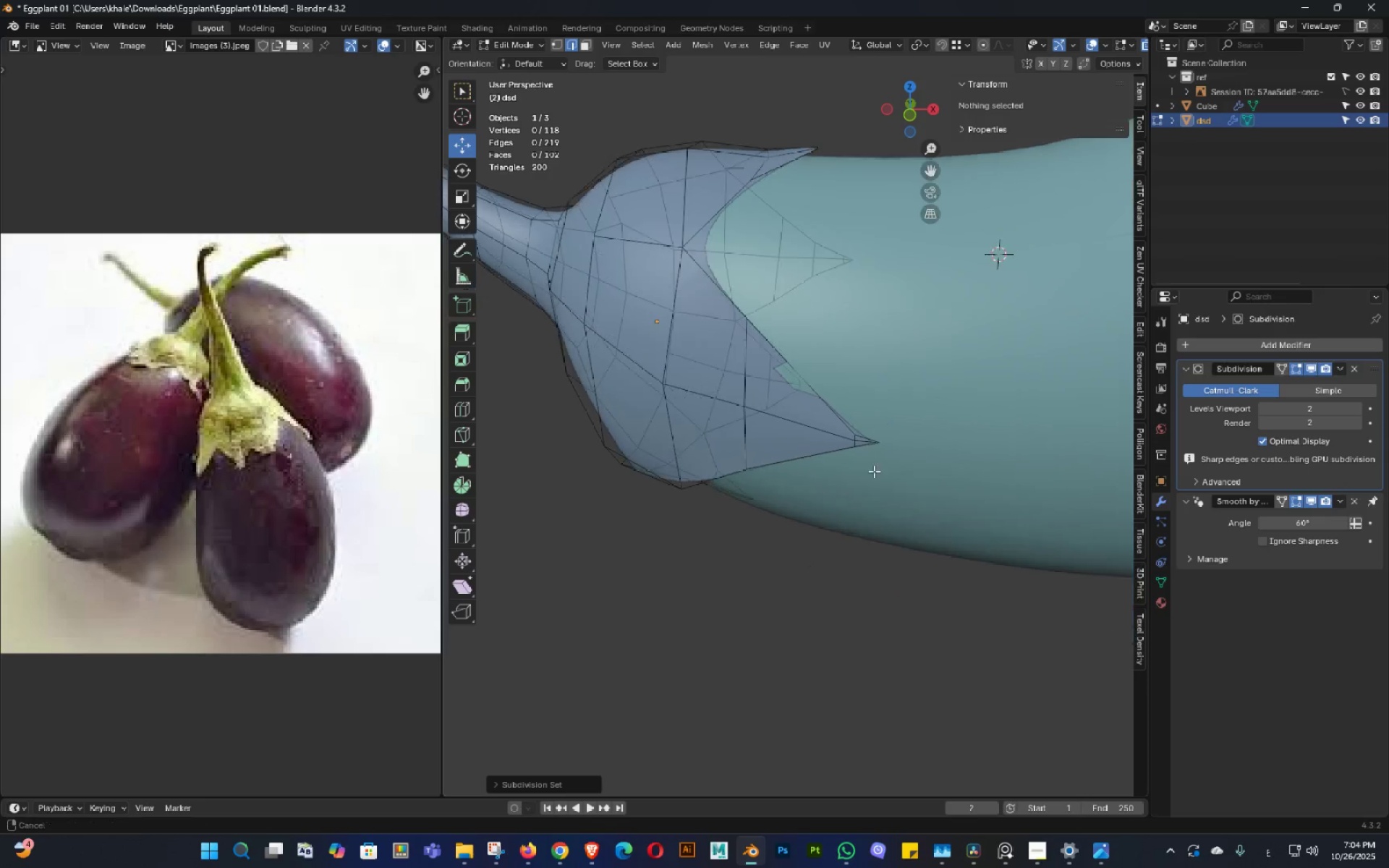 
triple_click([874, 471])
 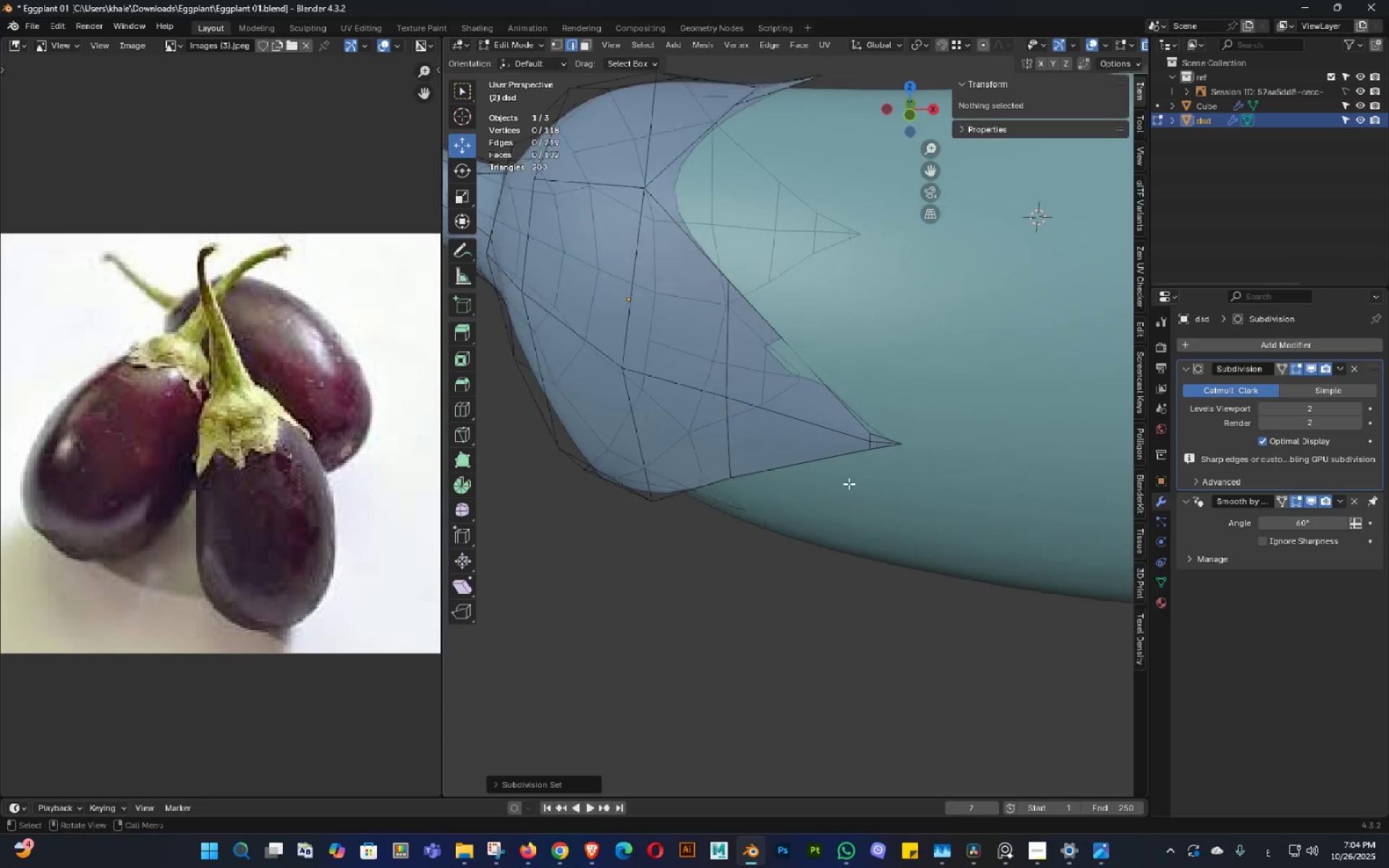 
scroll: coordinate [849, 483], scroll_direction: up, amount: 1.0
 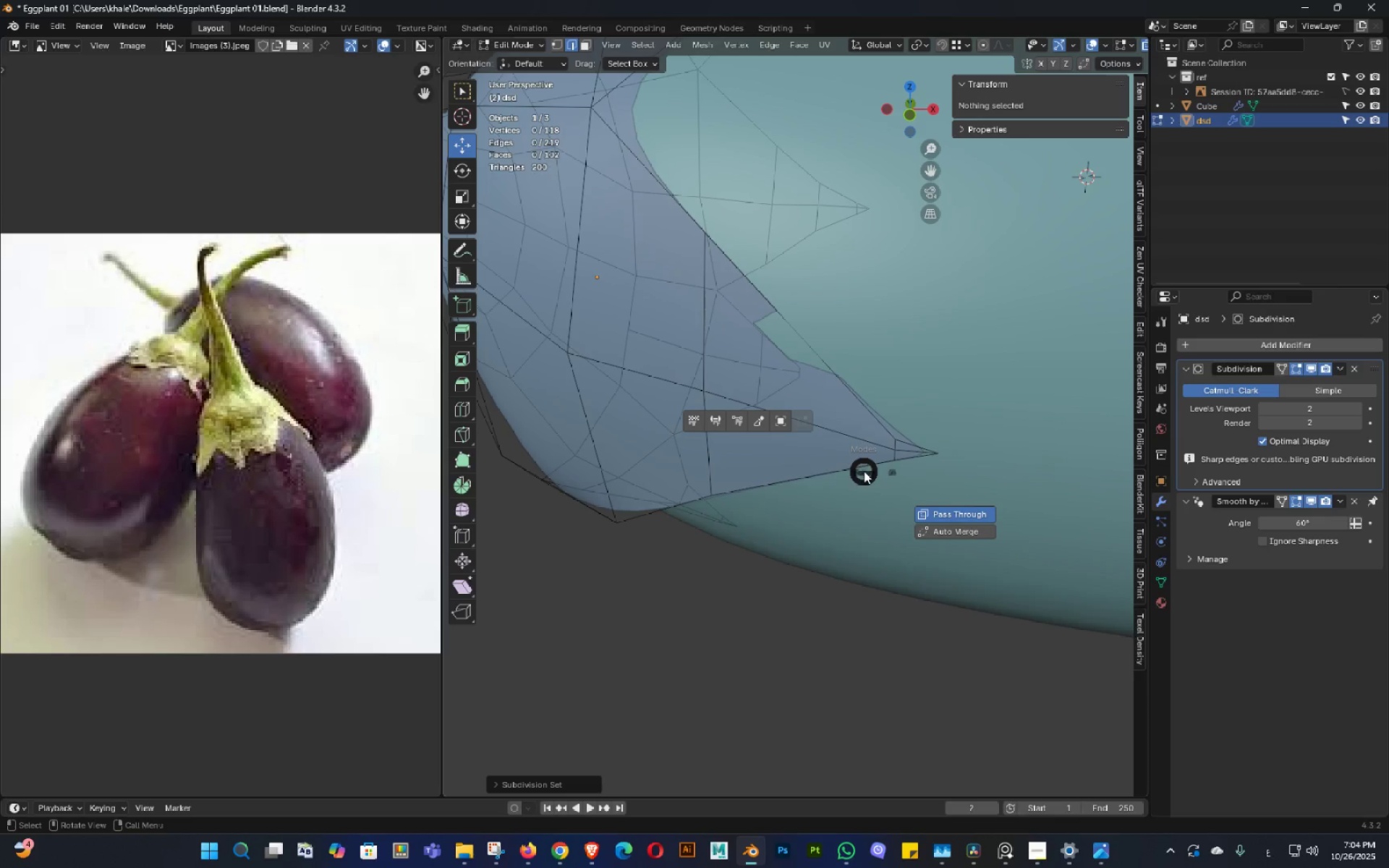 
key(Tab)
type(gg)
 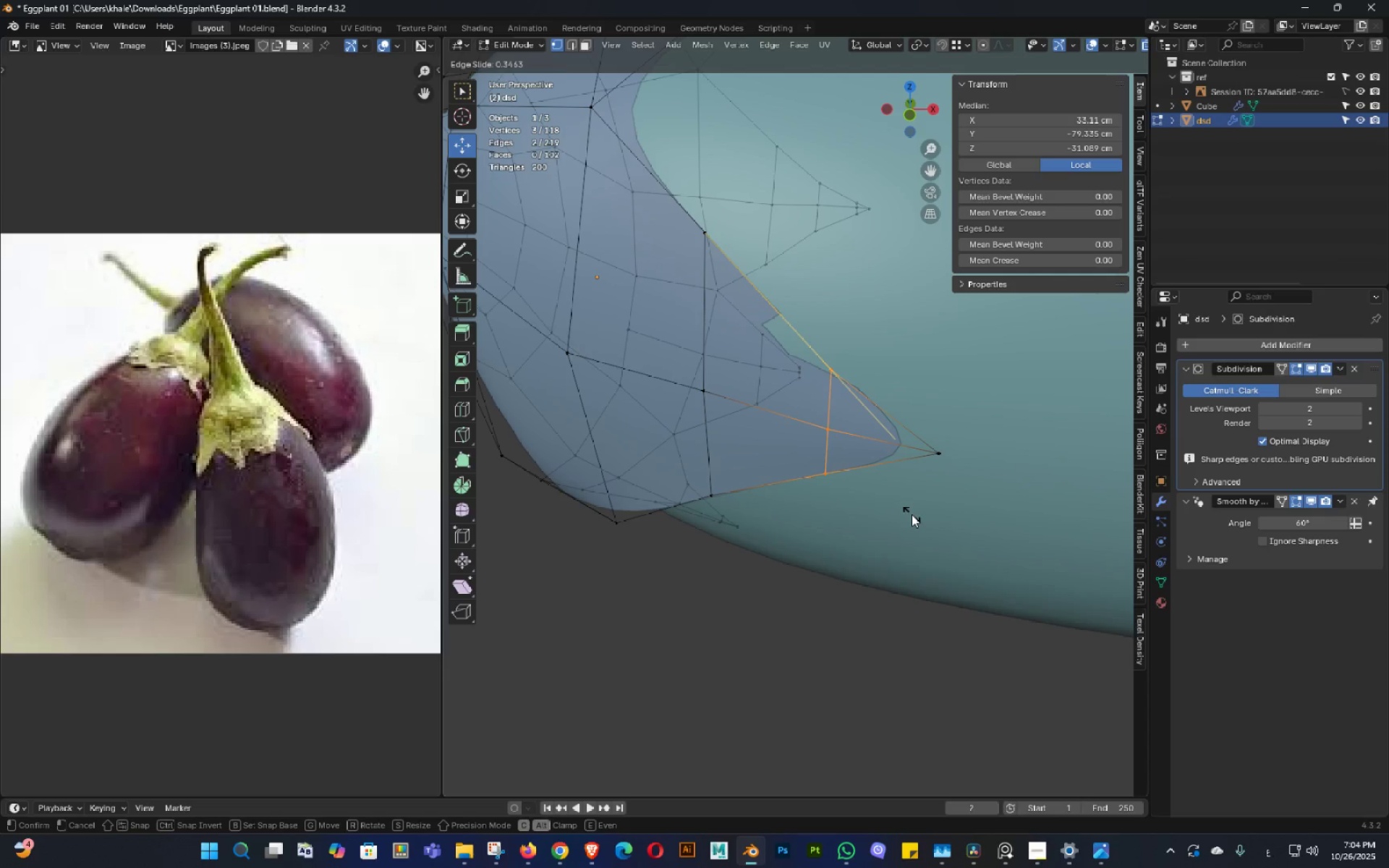 
left_click([912, 514])
 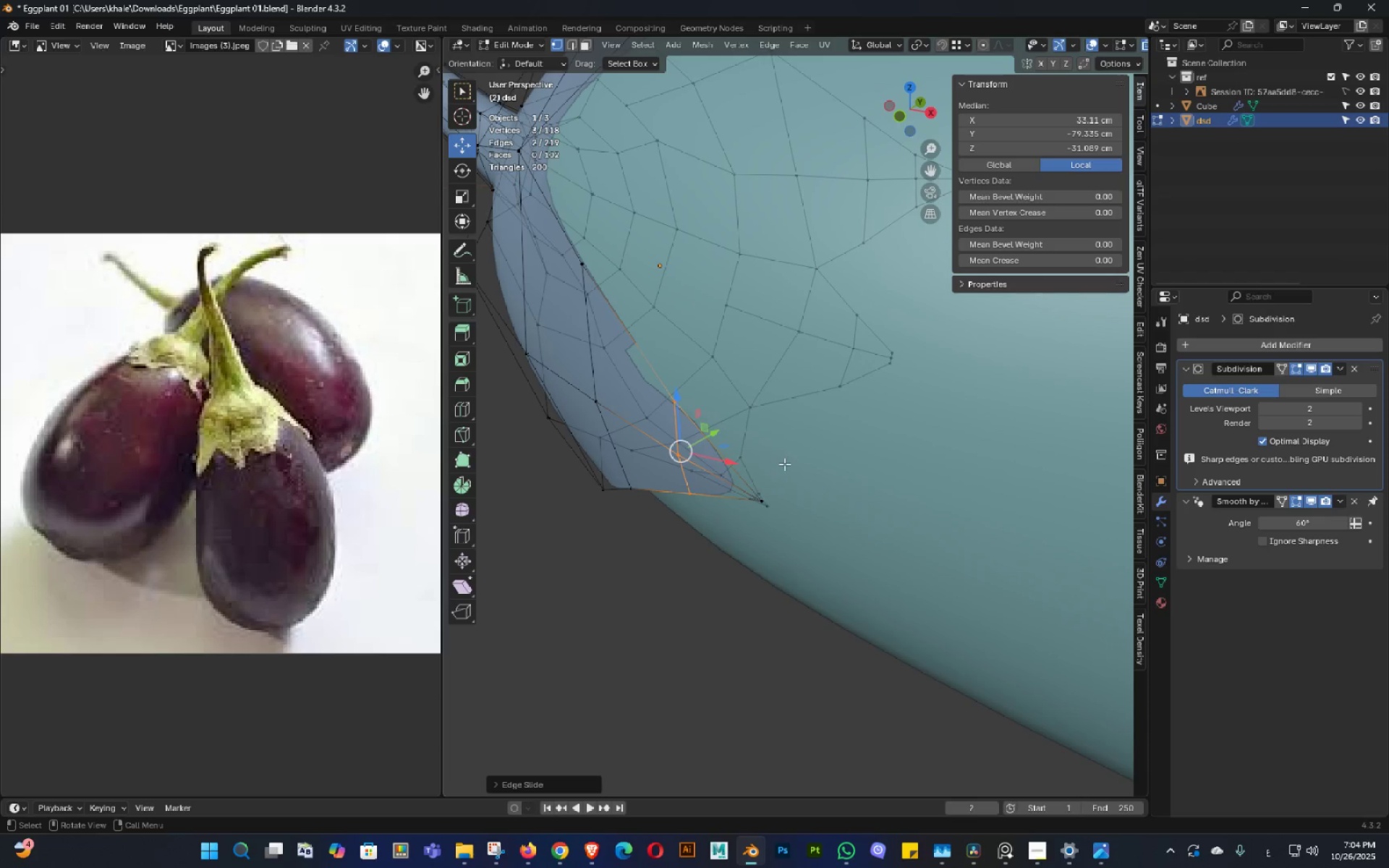 
type(gy)
key(Tab)
 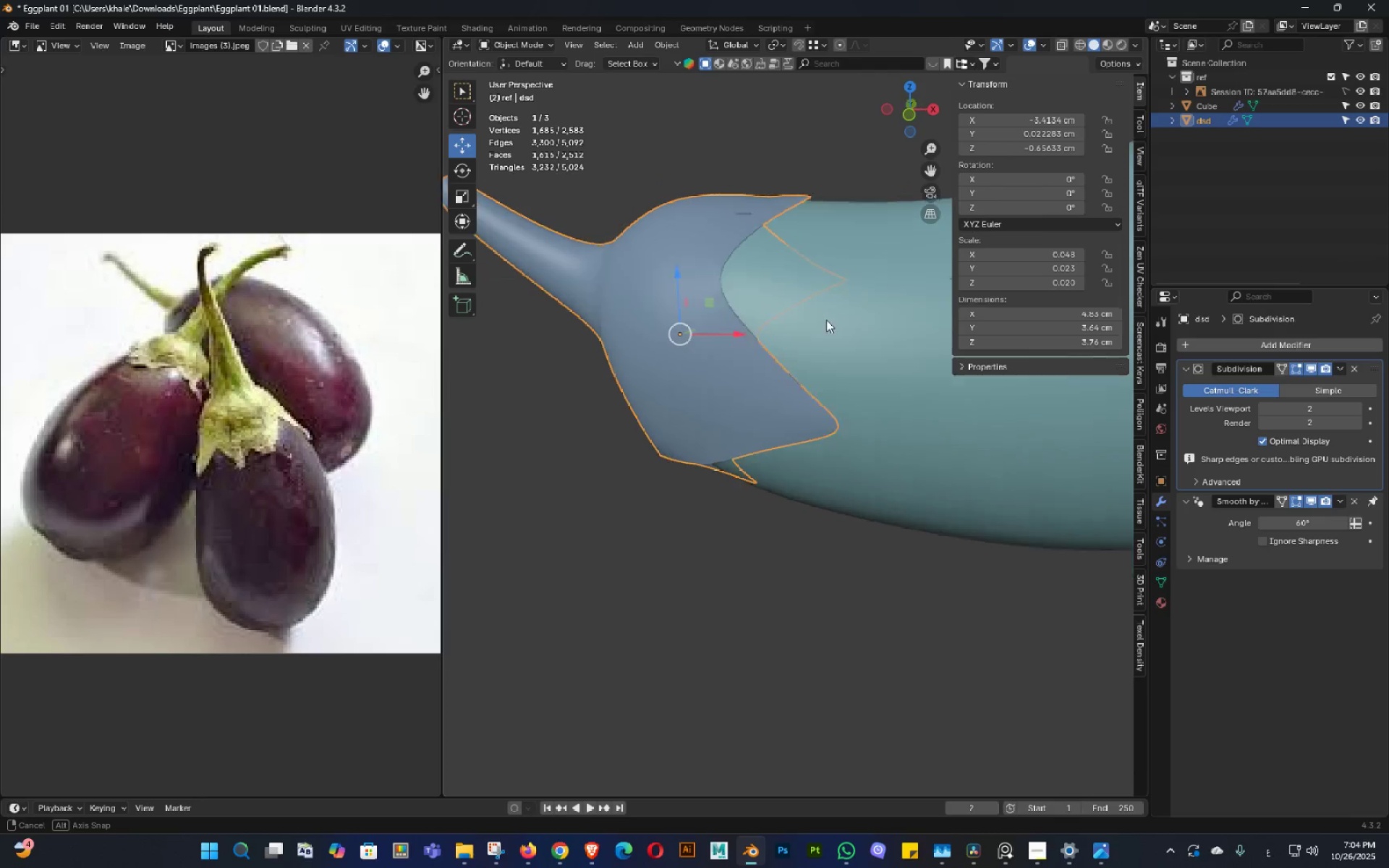 
scroll: coordinate [769, 307], scroll_direction: down, amount: 3.0
 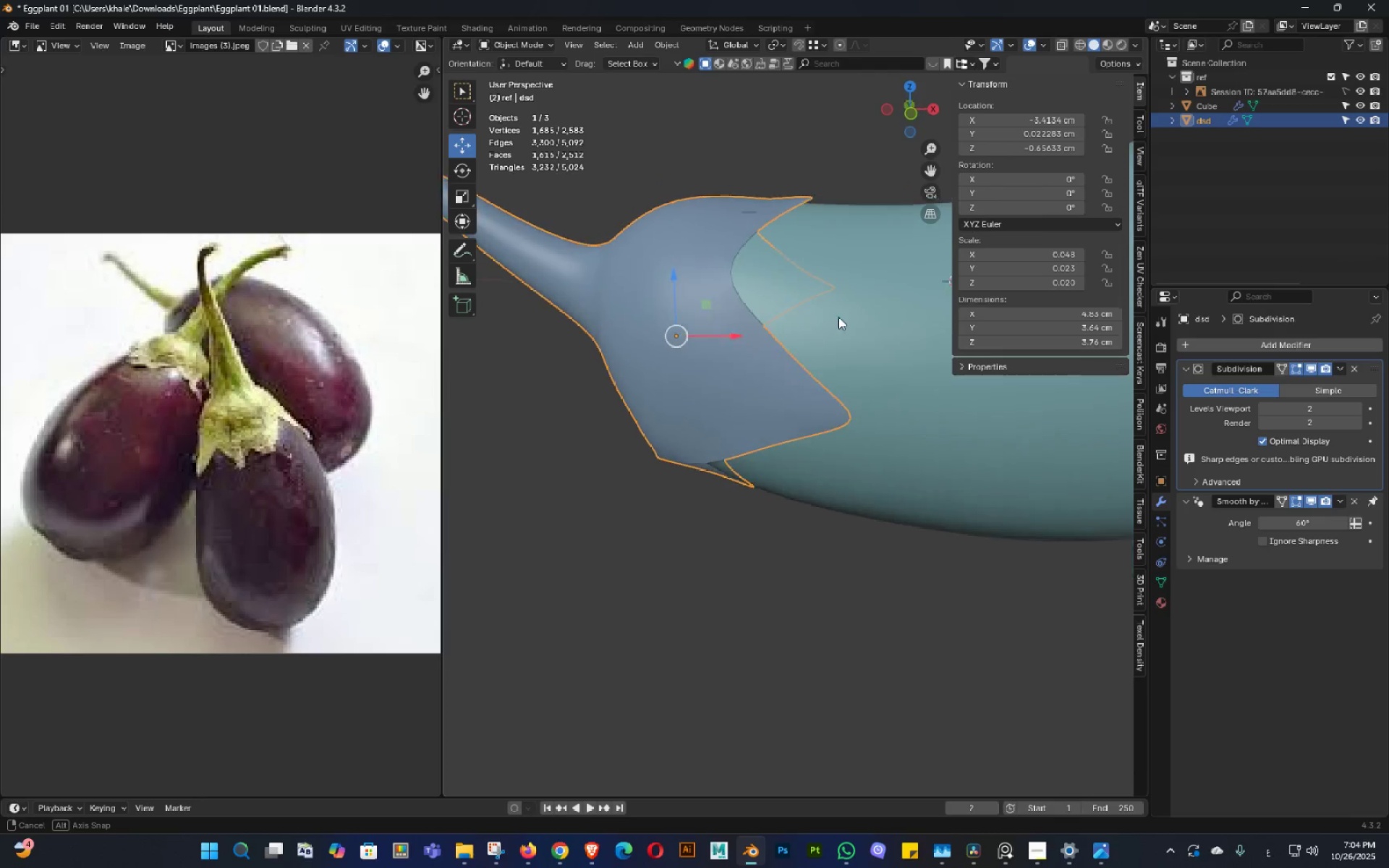 
key(Control+ControlLeft)
 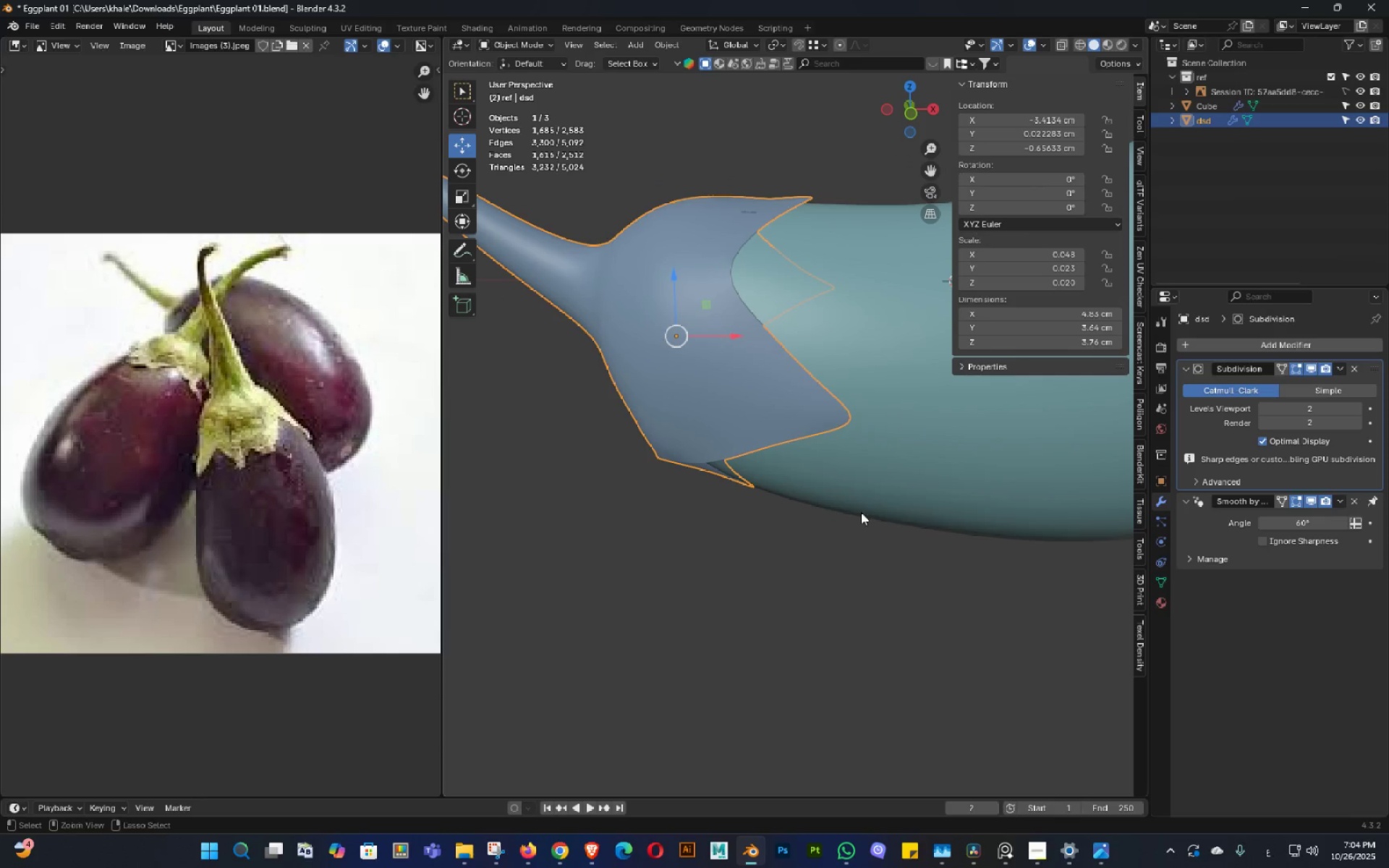 
key(Control+S)
 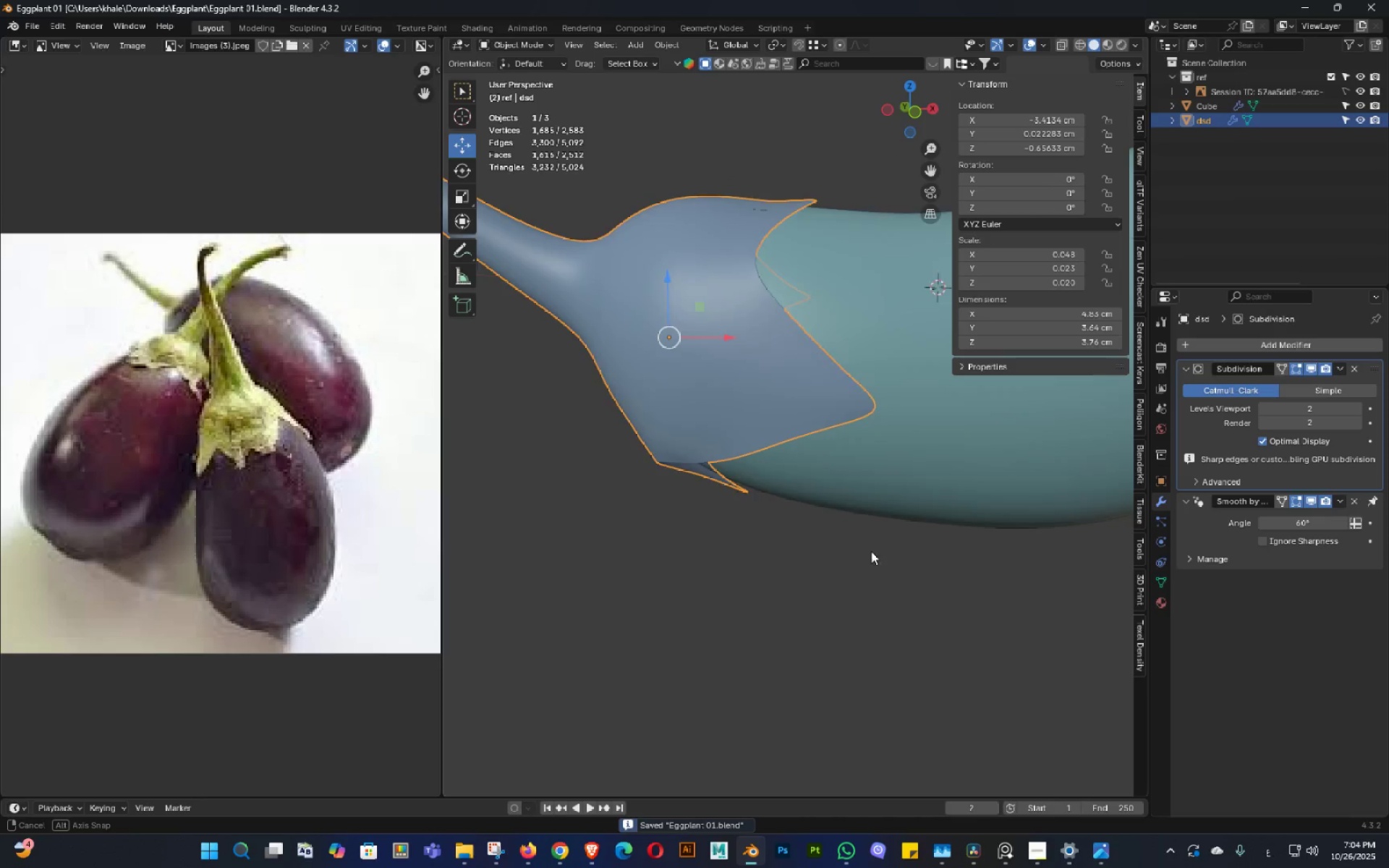 
scroll: coordinate [875, 542], scroll_direction: down, amount: 3.0
 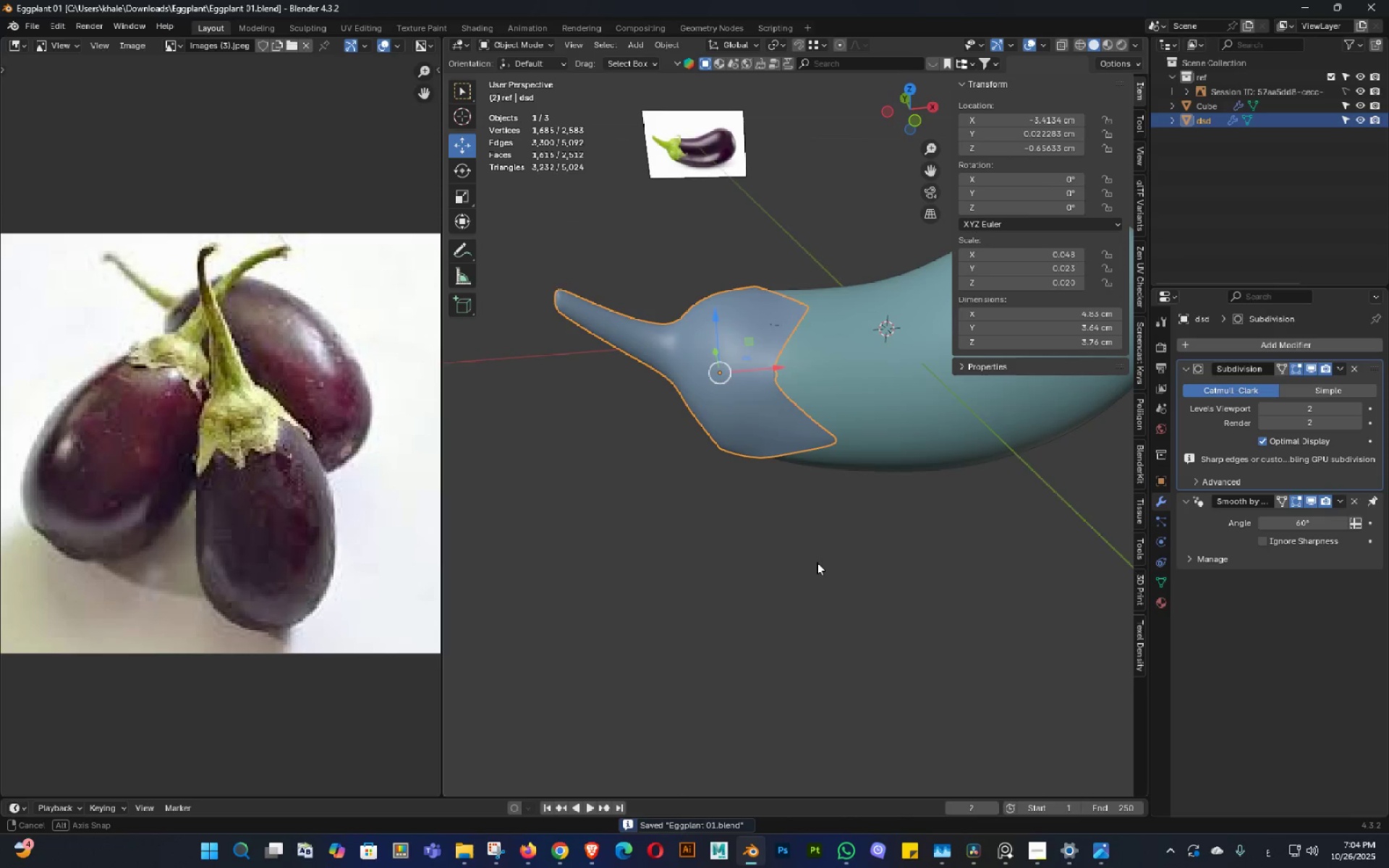 
key(Control+ControlLeft)
 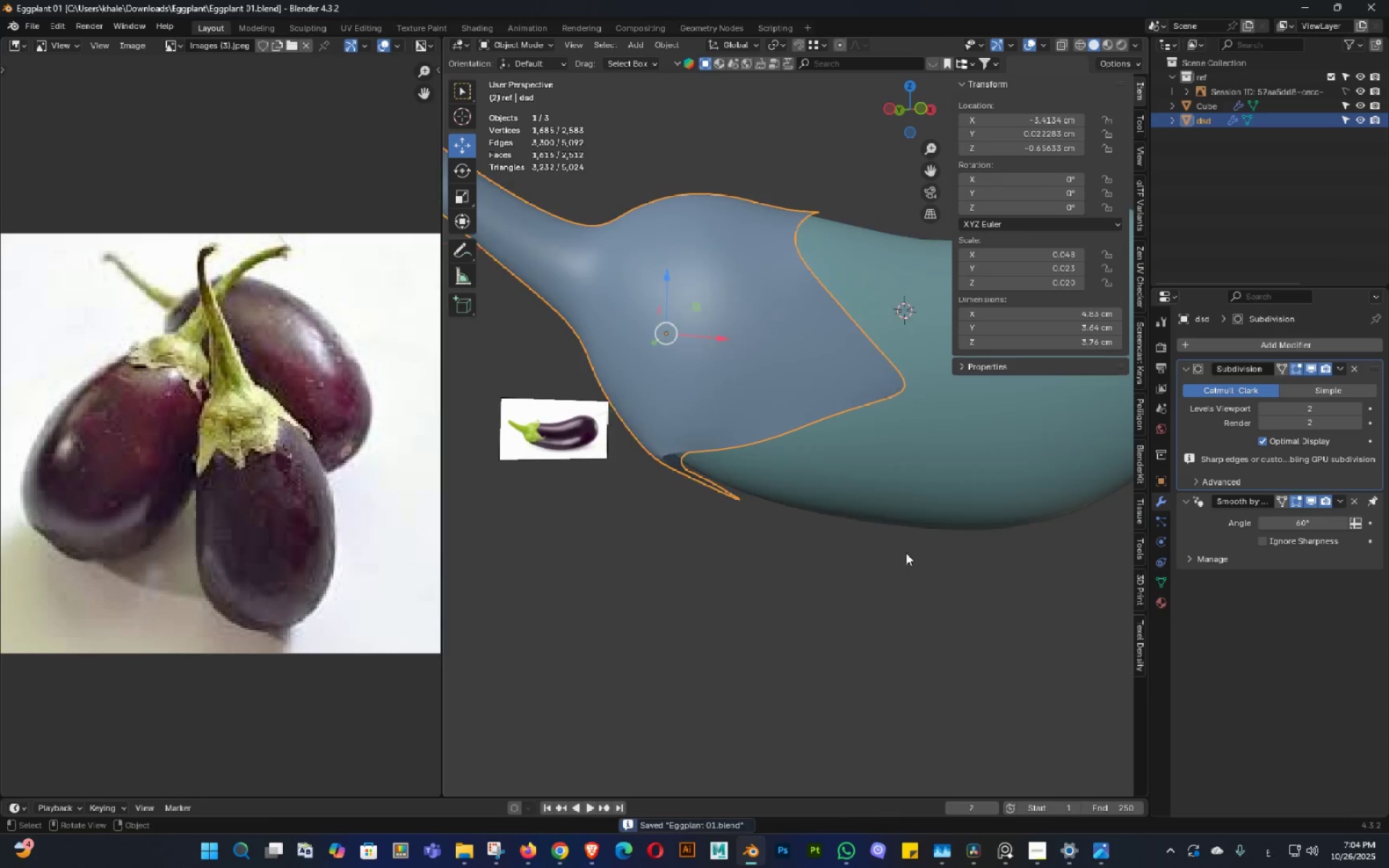 
key(Control+S)
 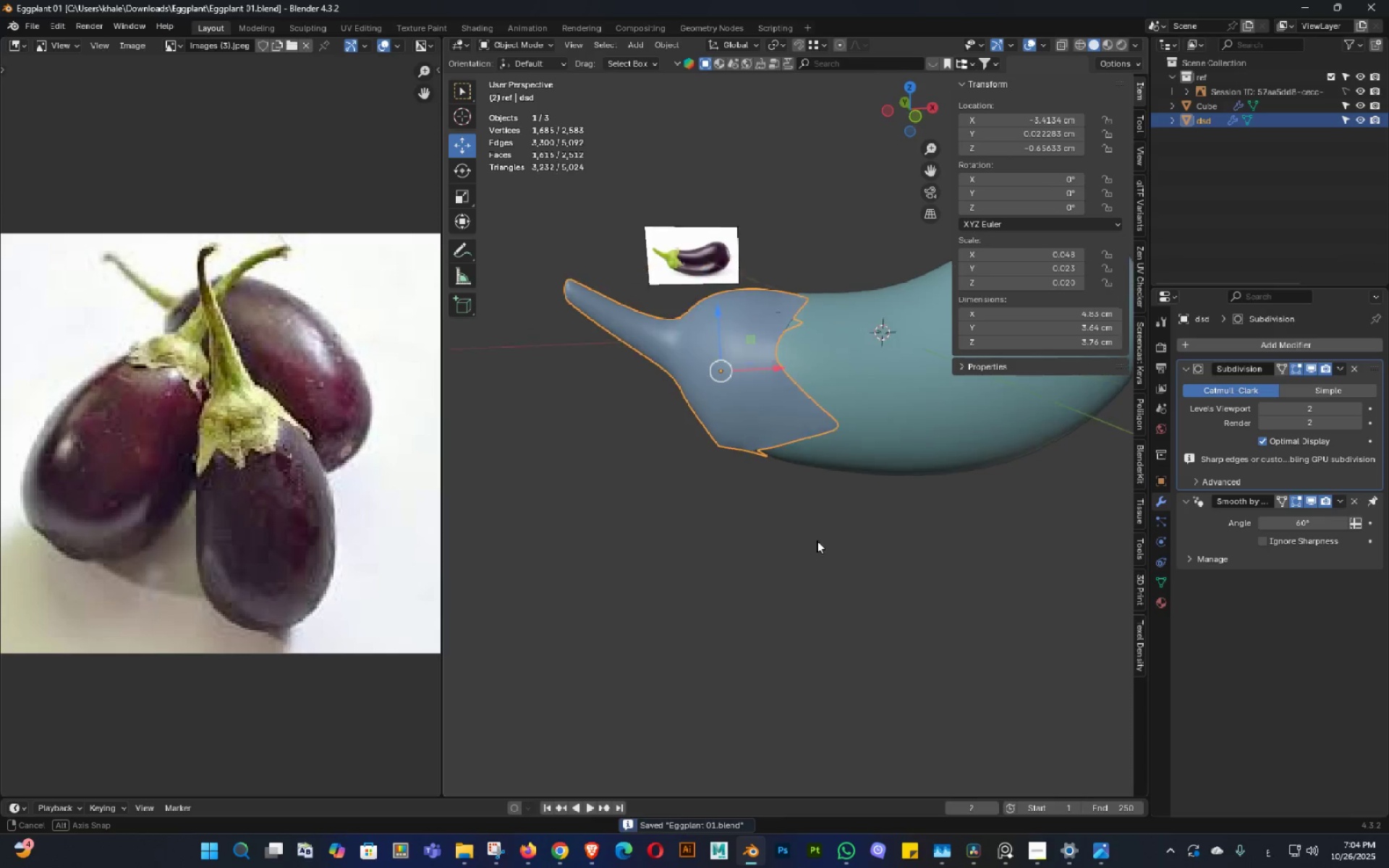 
double_click([817, 562])
 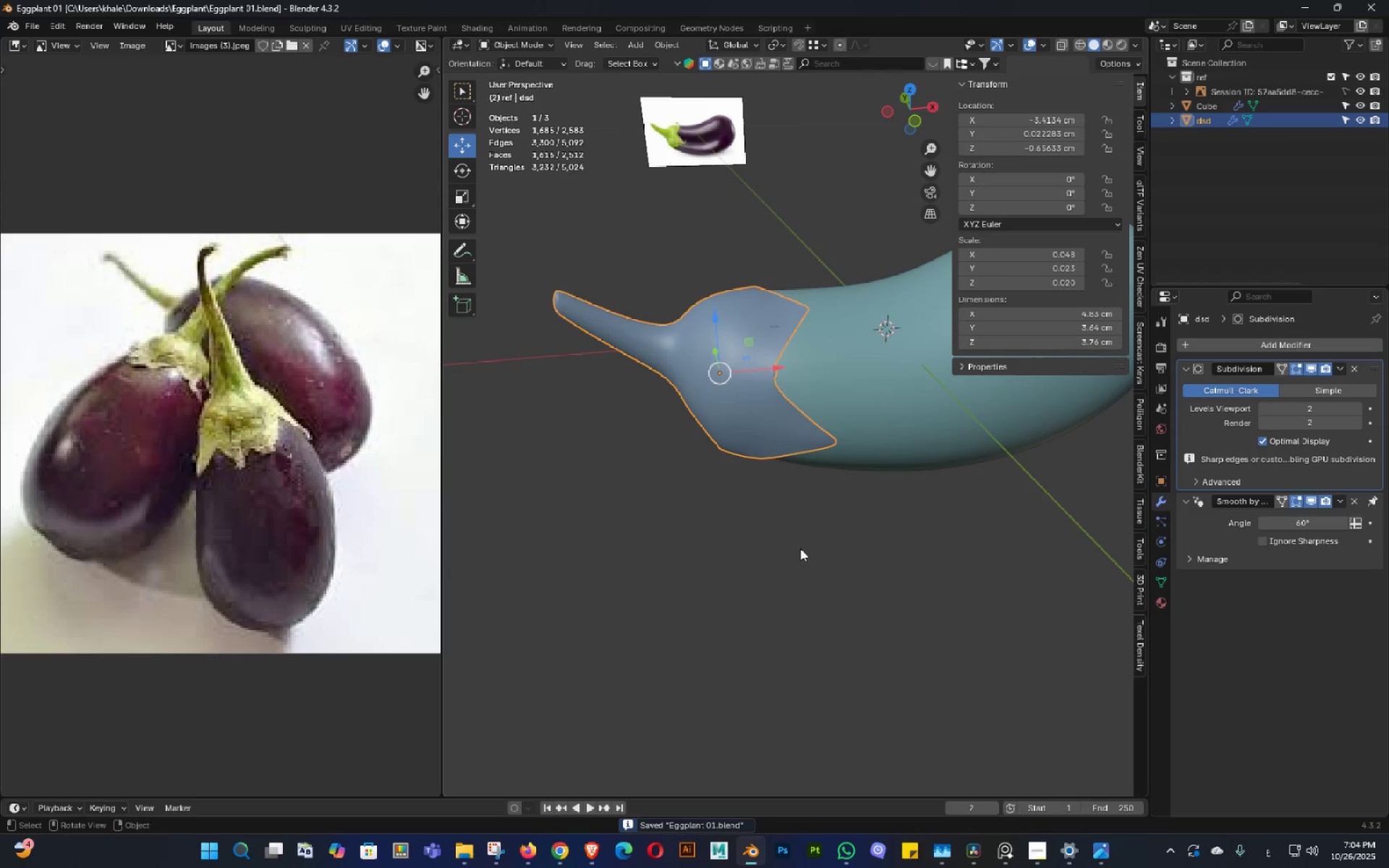 
key(Control+ControlLeft)
 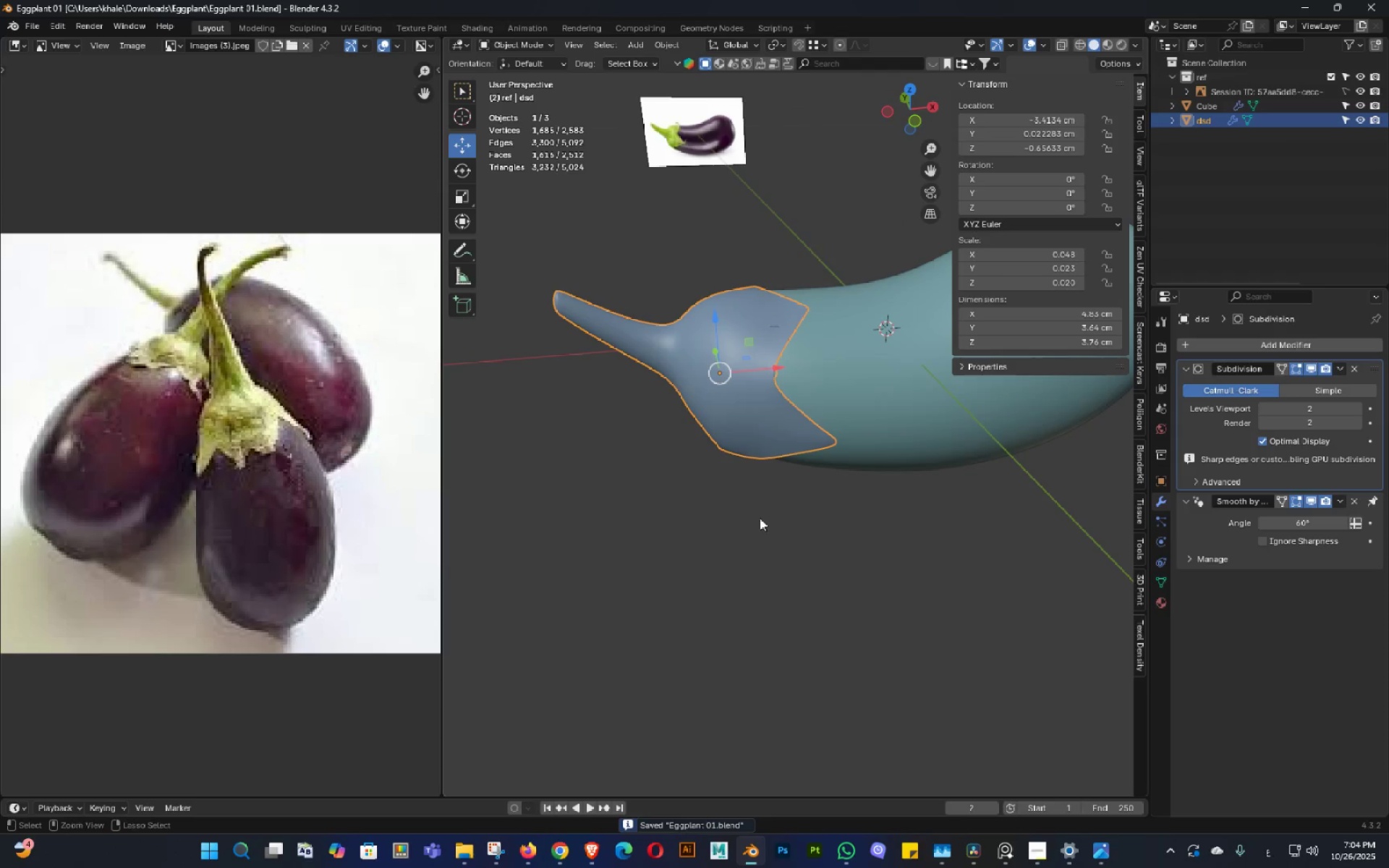 
key(Control+S)
 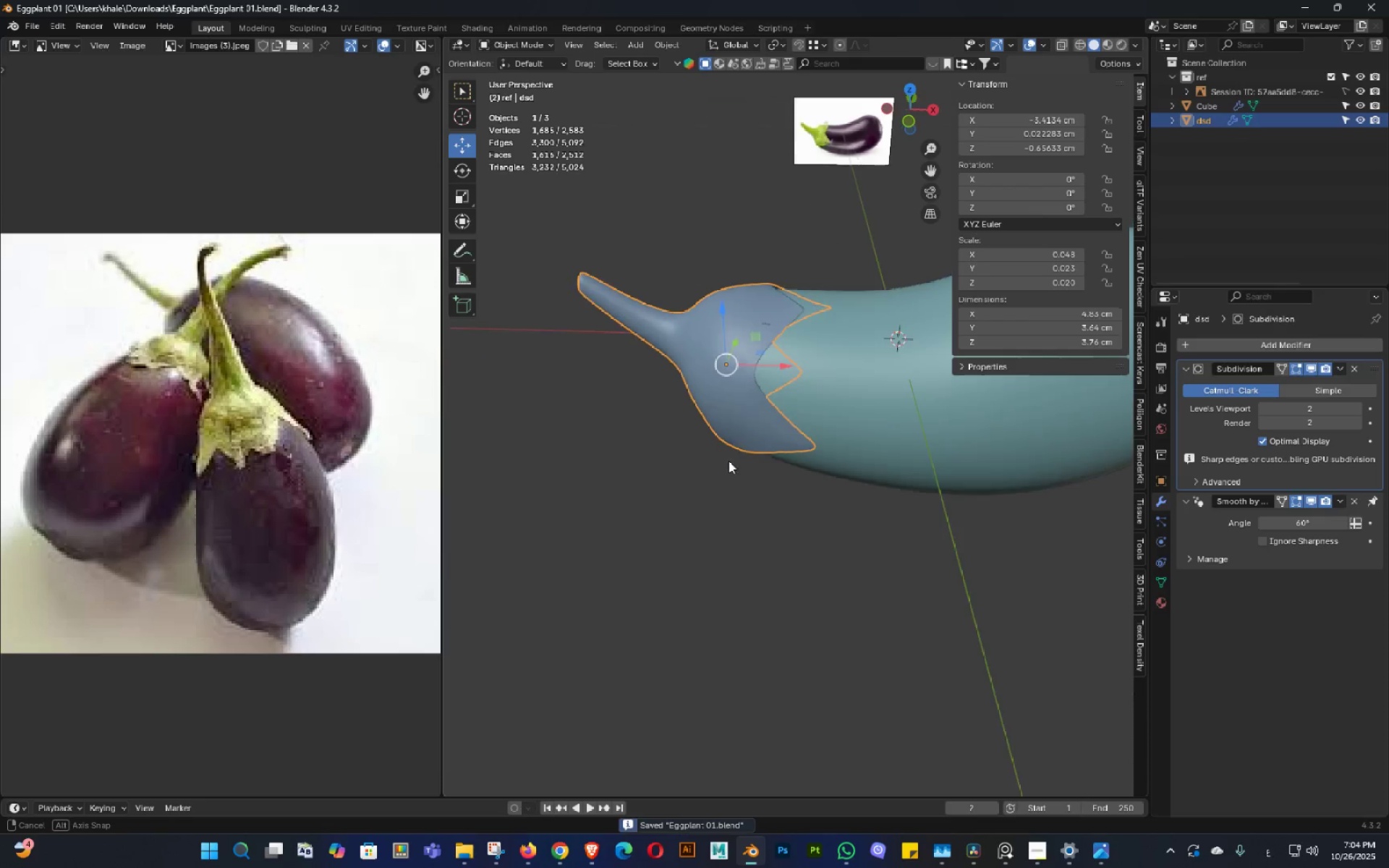 
key(Shift+ShiftLeft)
 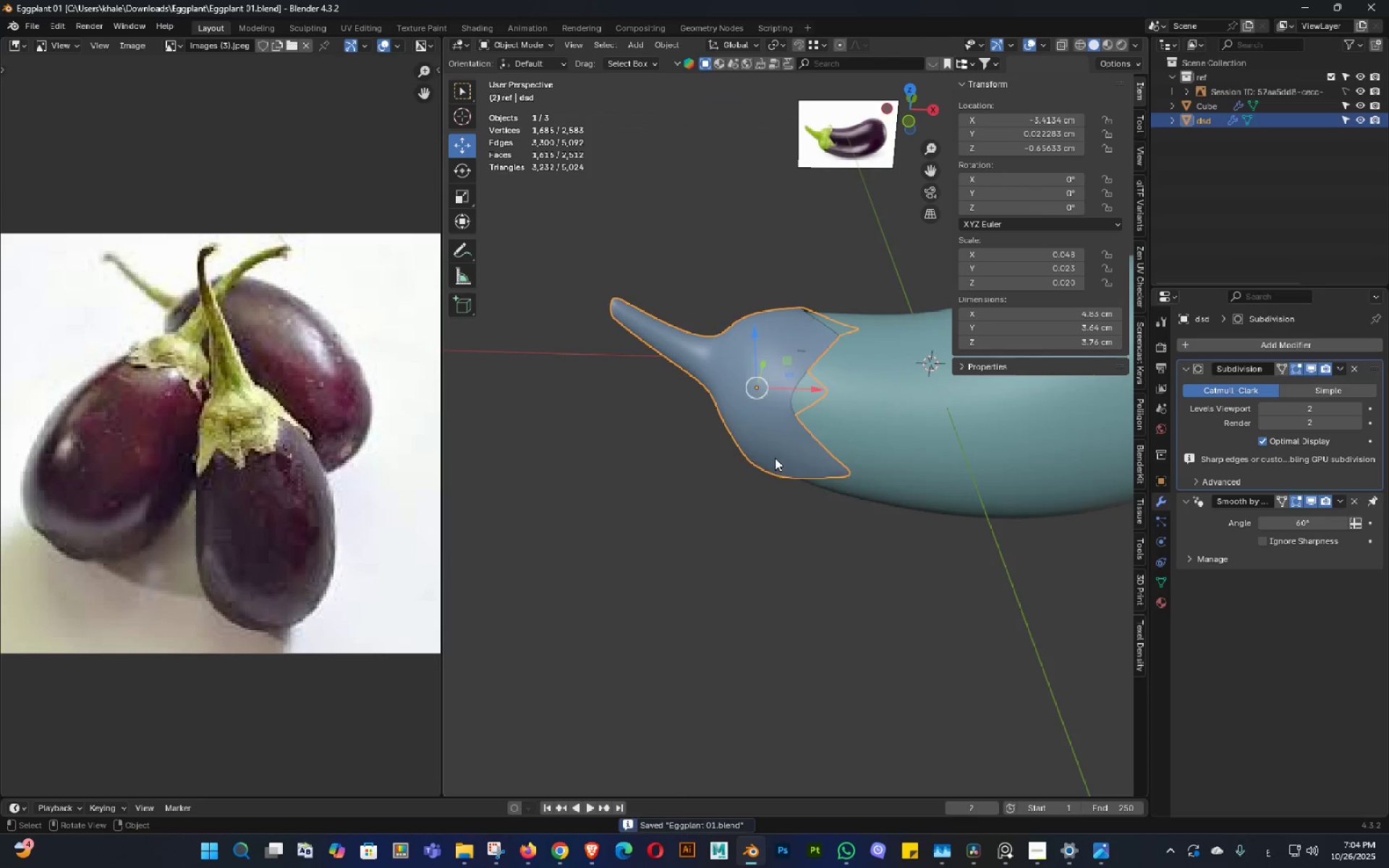 
scroll: coordinate [775, 433], scroll_direction: up, amount: 2.0
 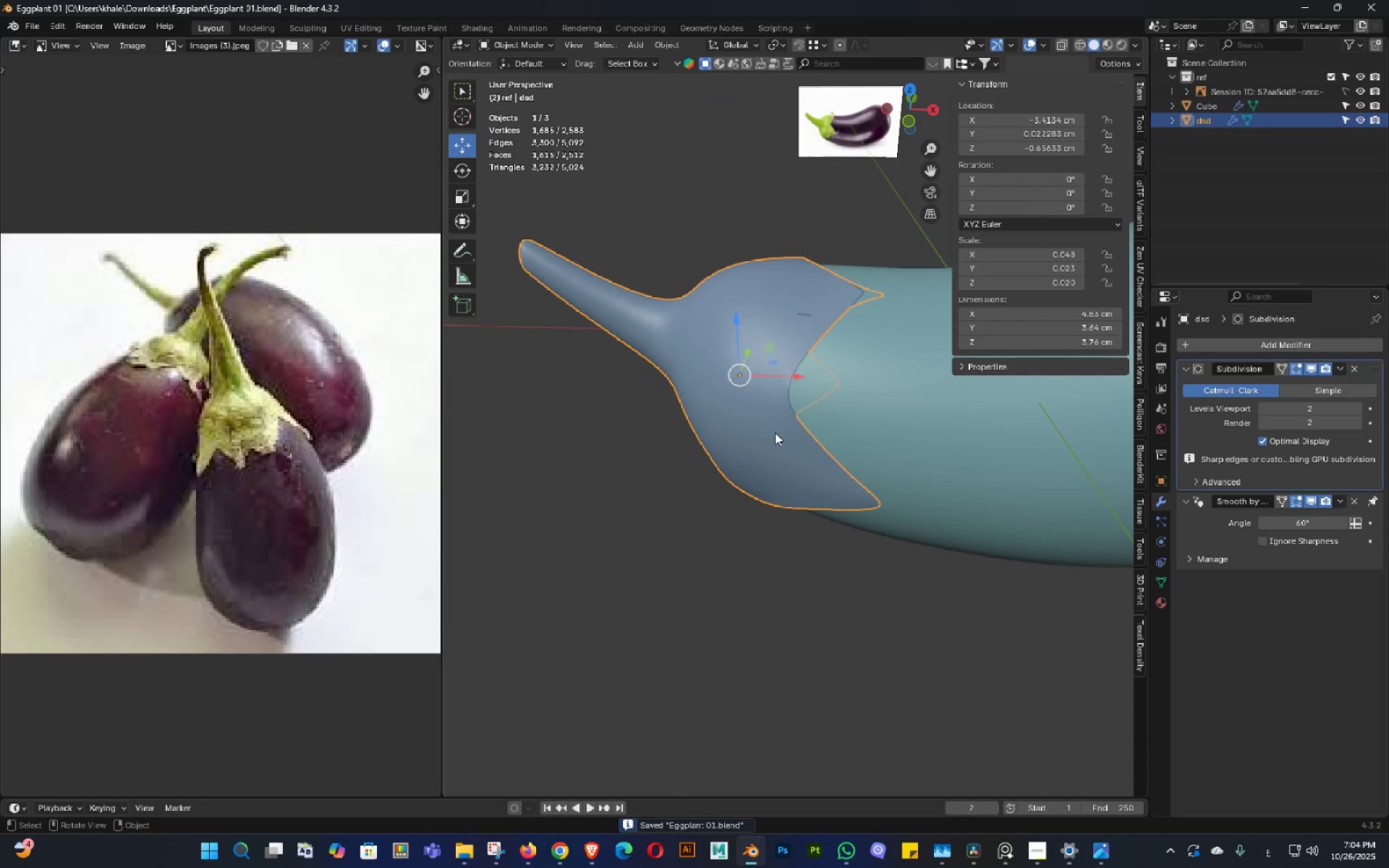 
key(Tab)
 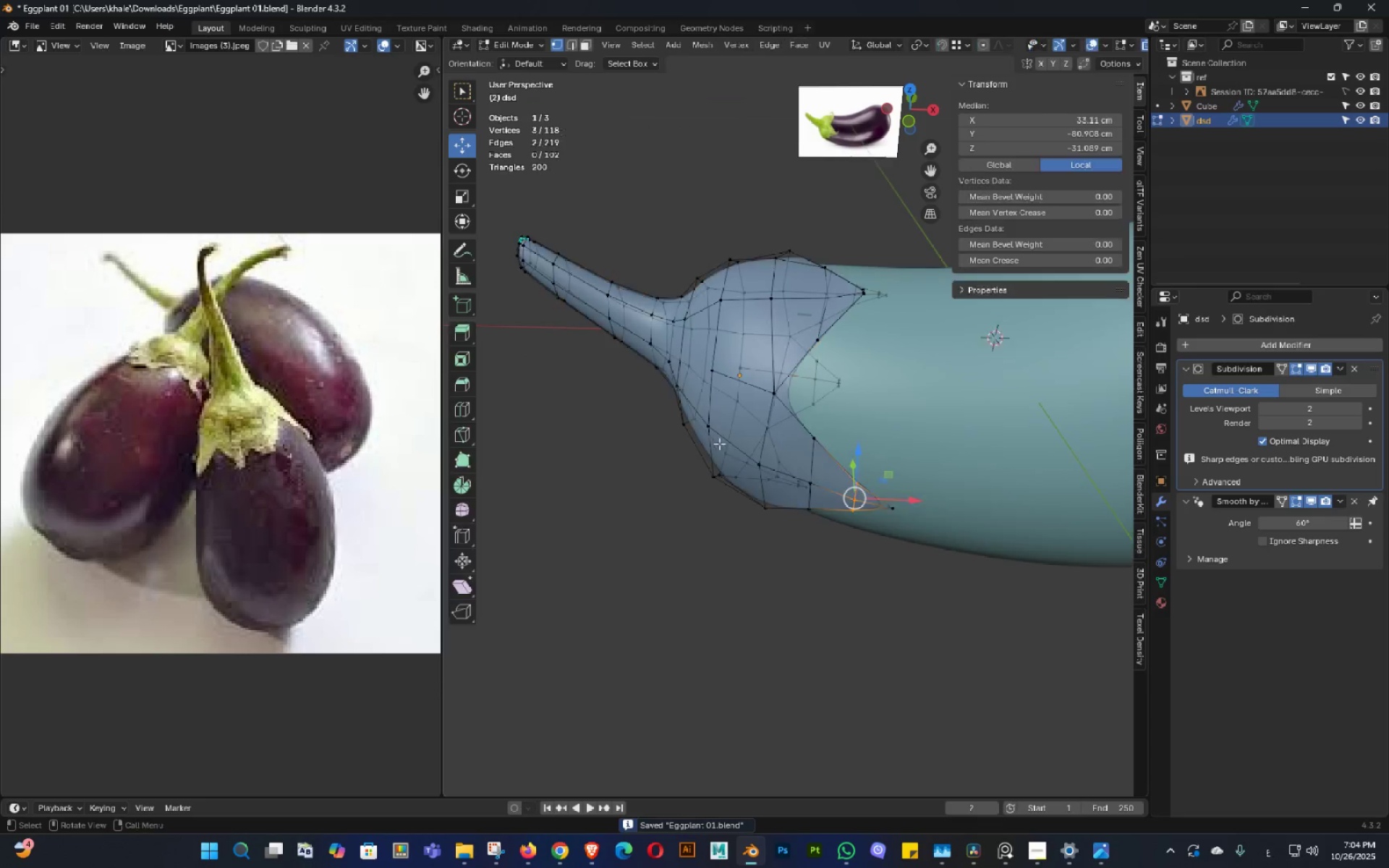 
scroll: coordinate [719, 443], scroll_direction: up, amount: 2.0
 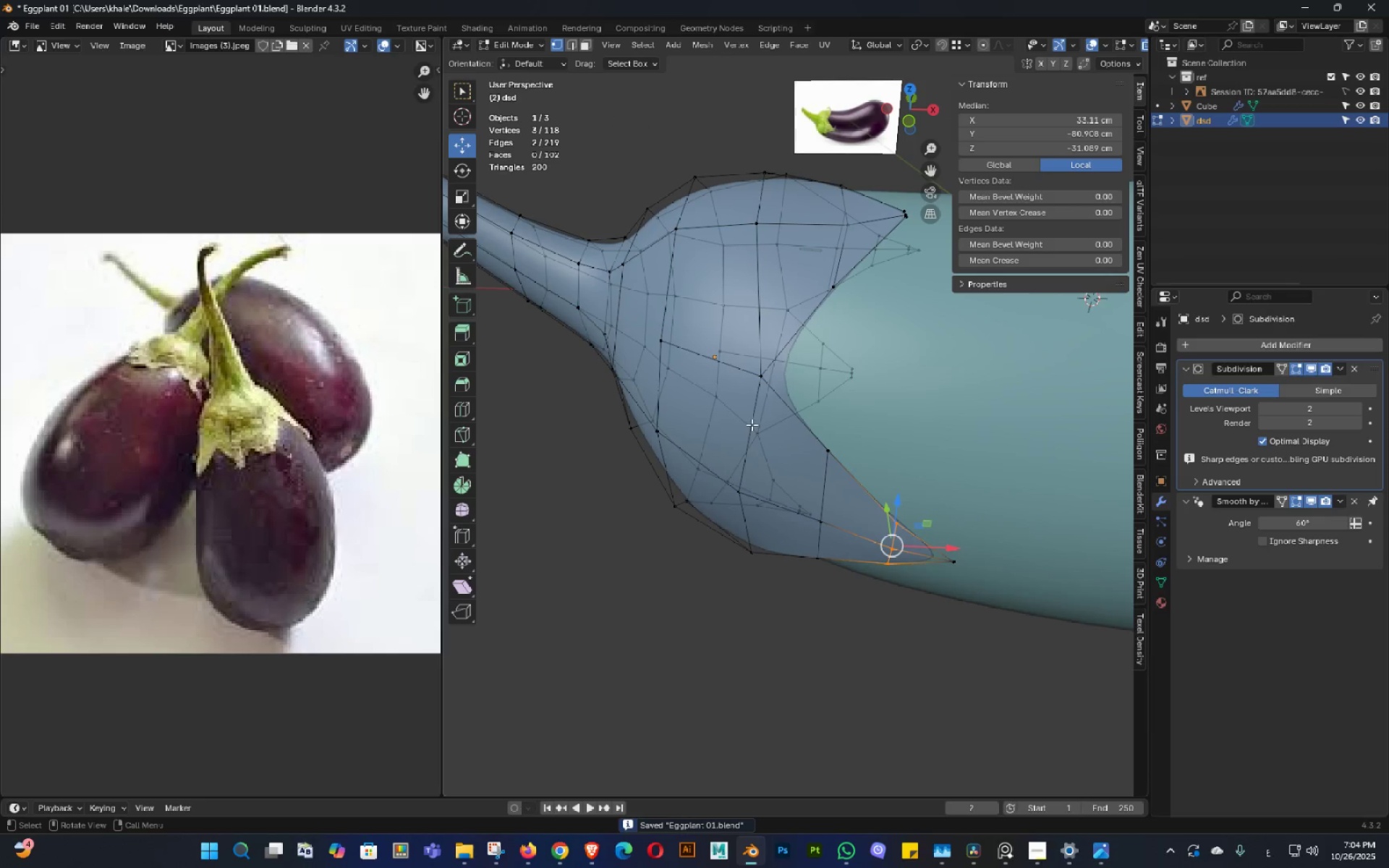 
key(Shift+ShiftLeft)
 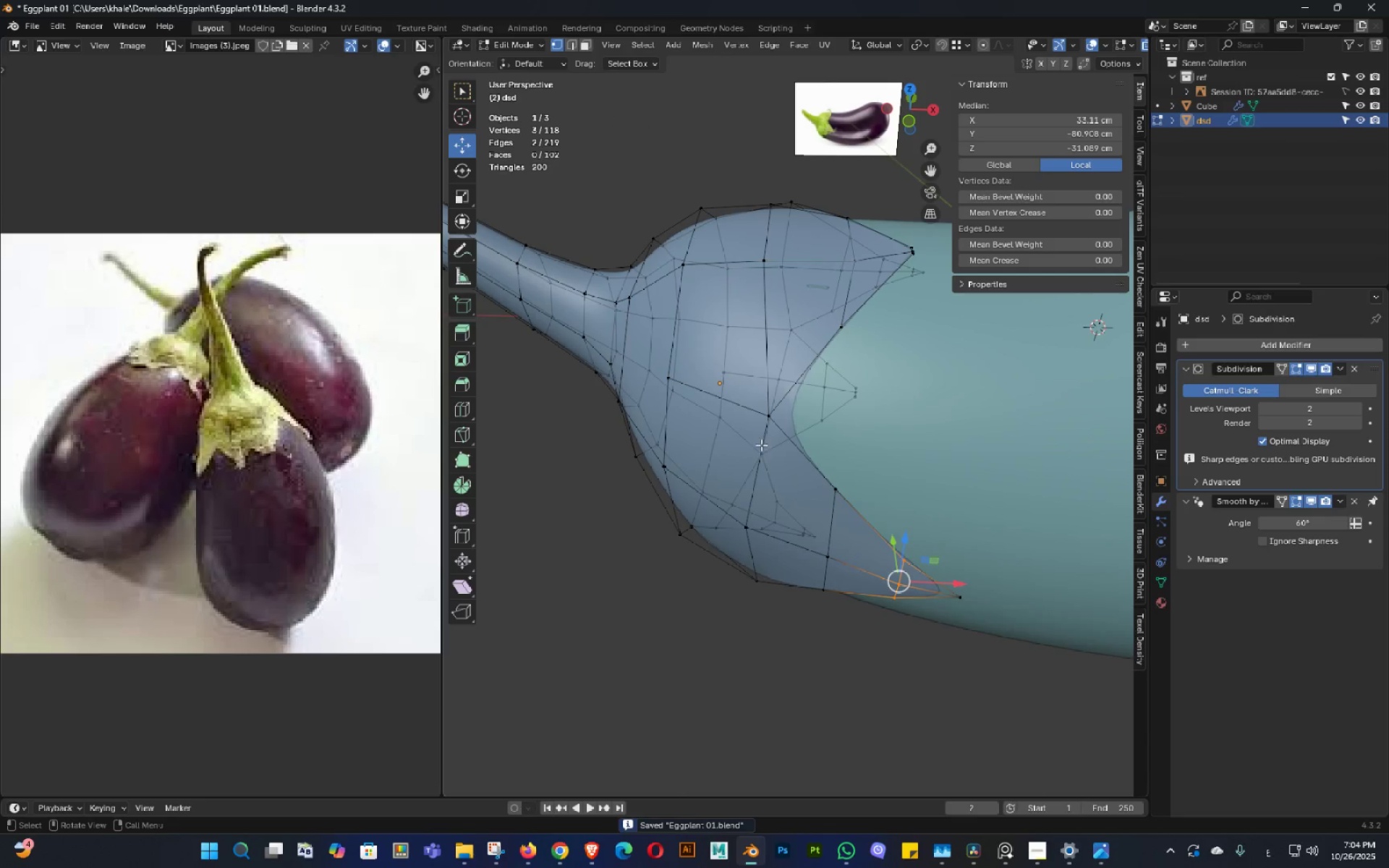 
key(Control+ControlLeft)
 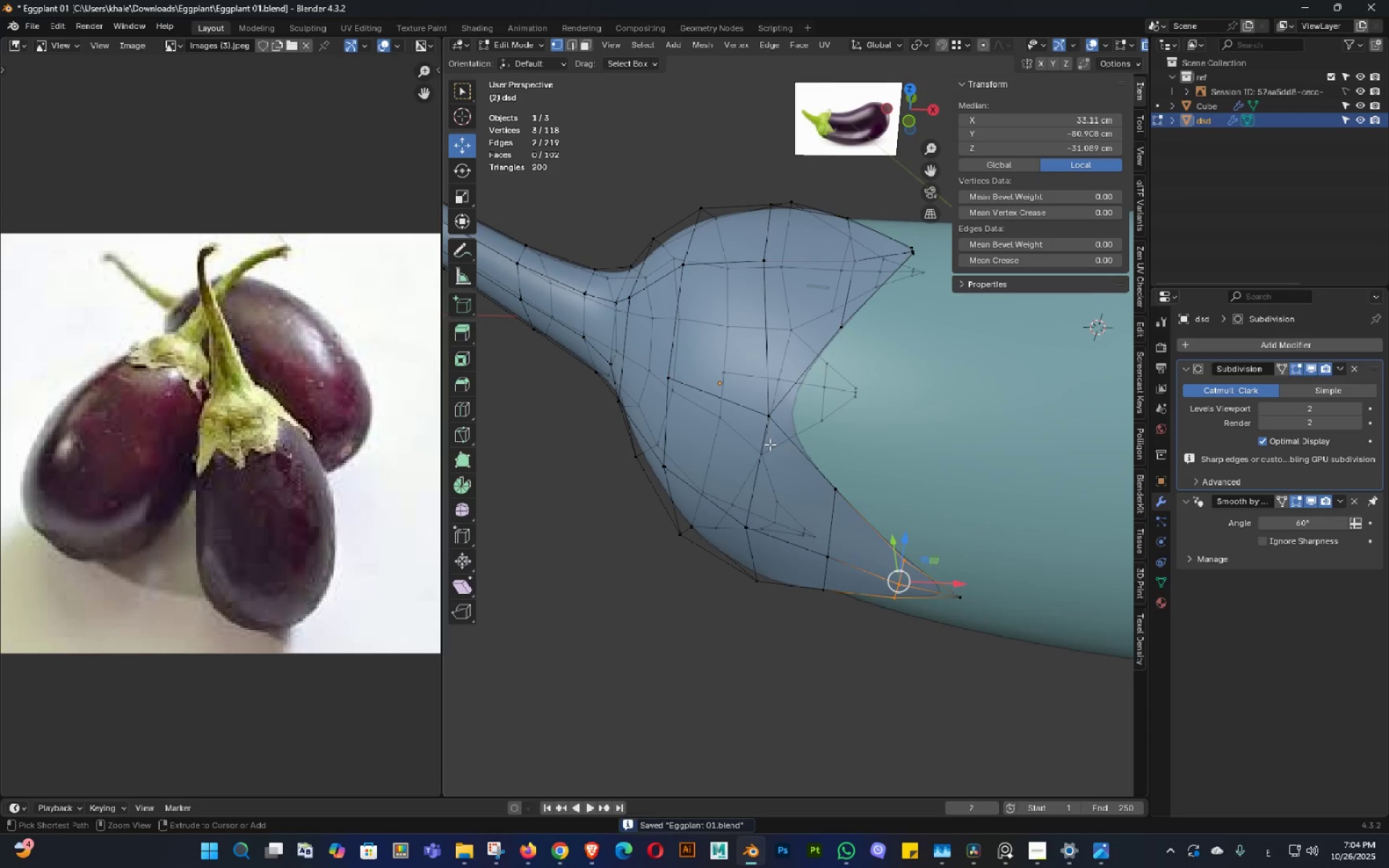 
key(Control+S)
 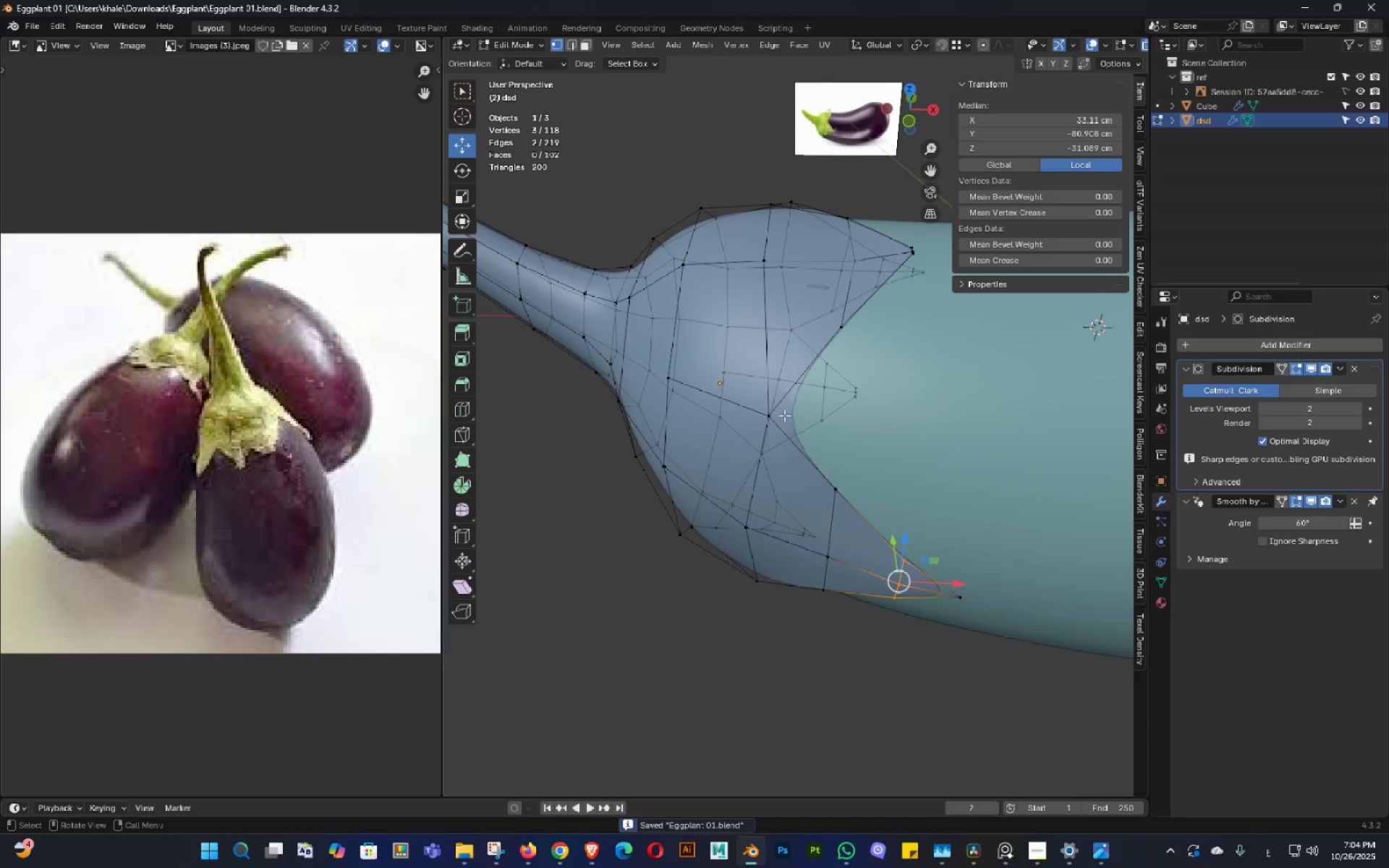 
double_click([784, 413])
 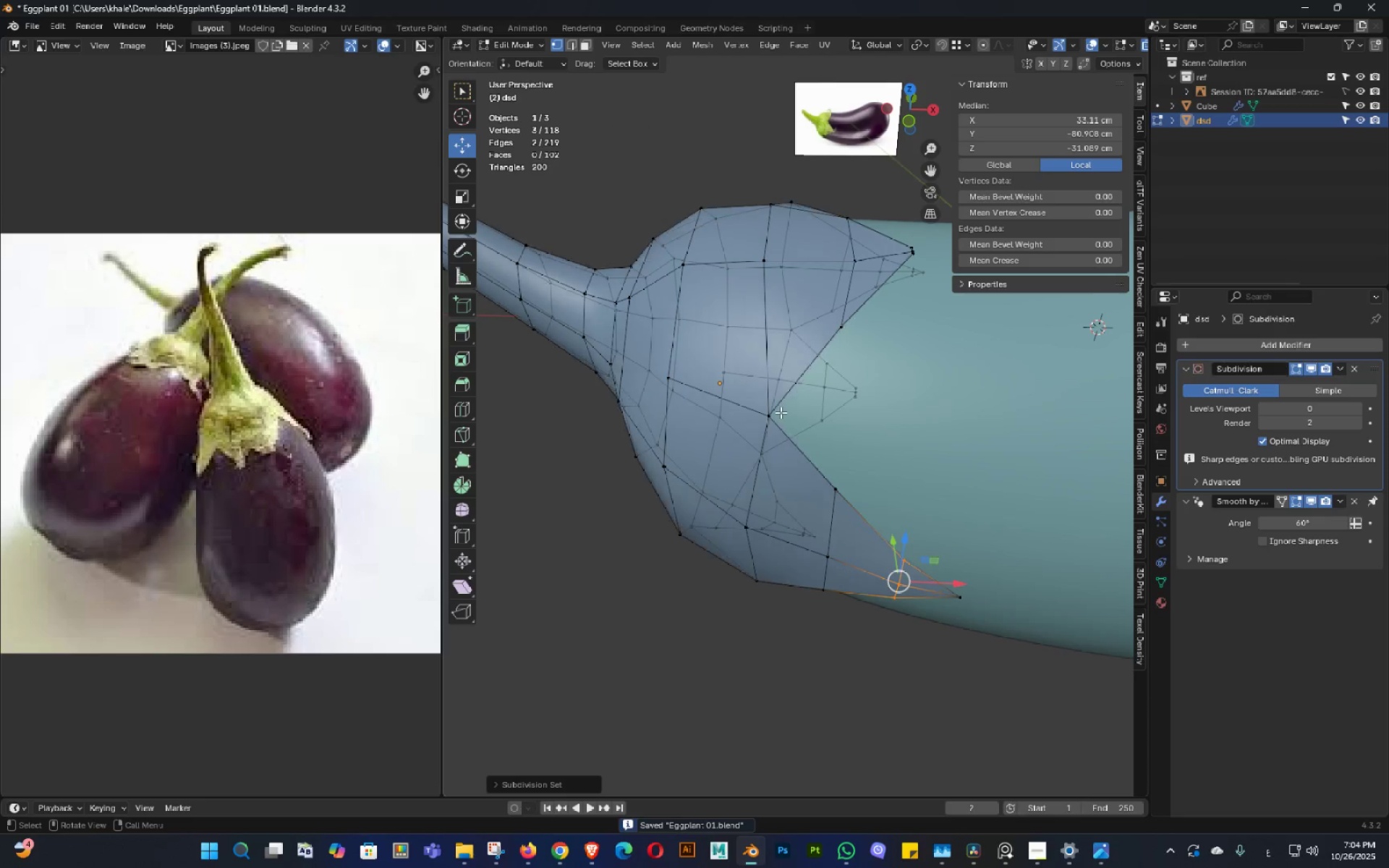 
key(1)
 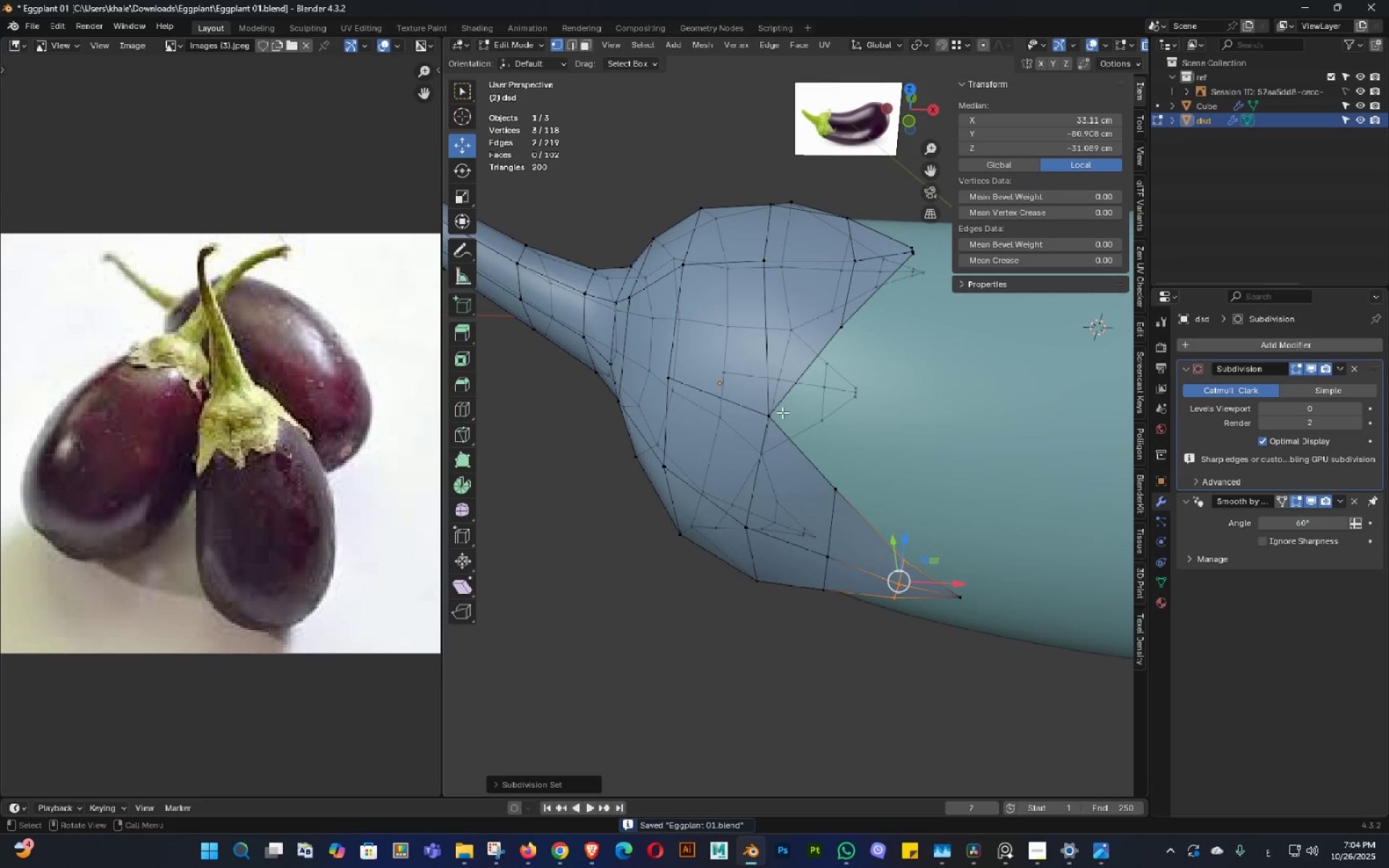 
key(Control+ControlLeft)
 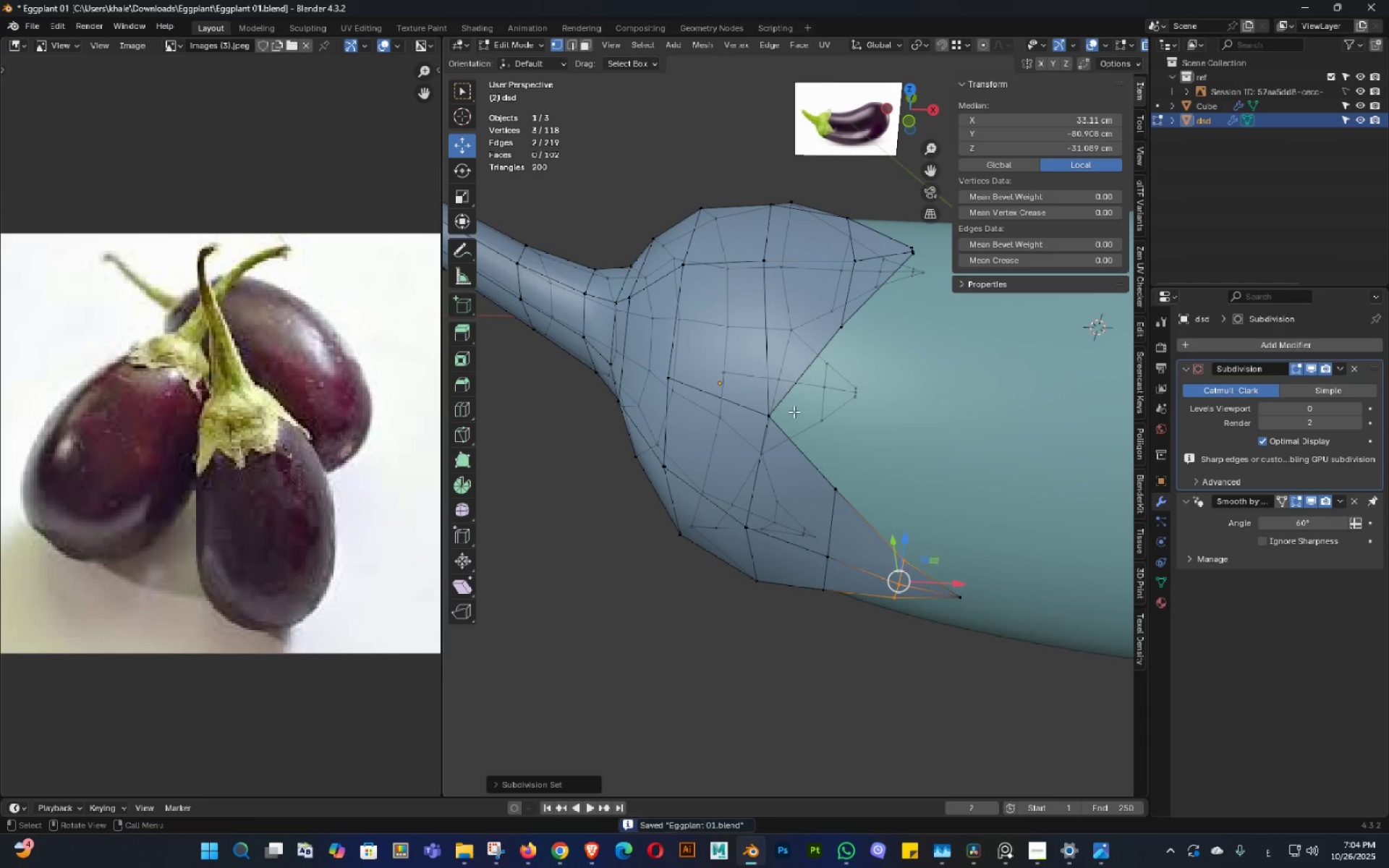 
key(K)
 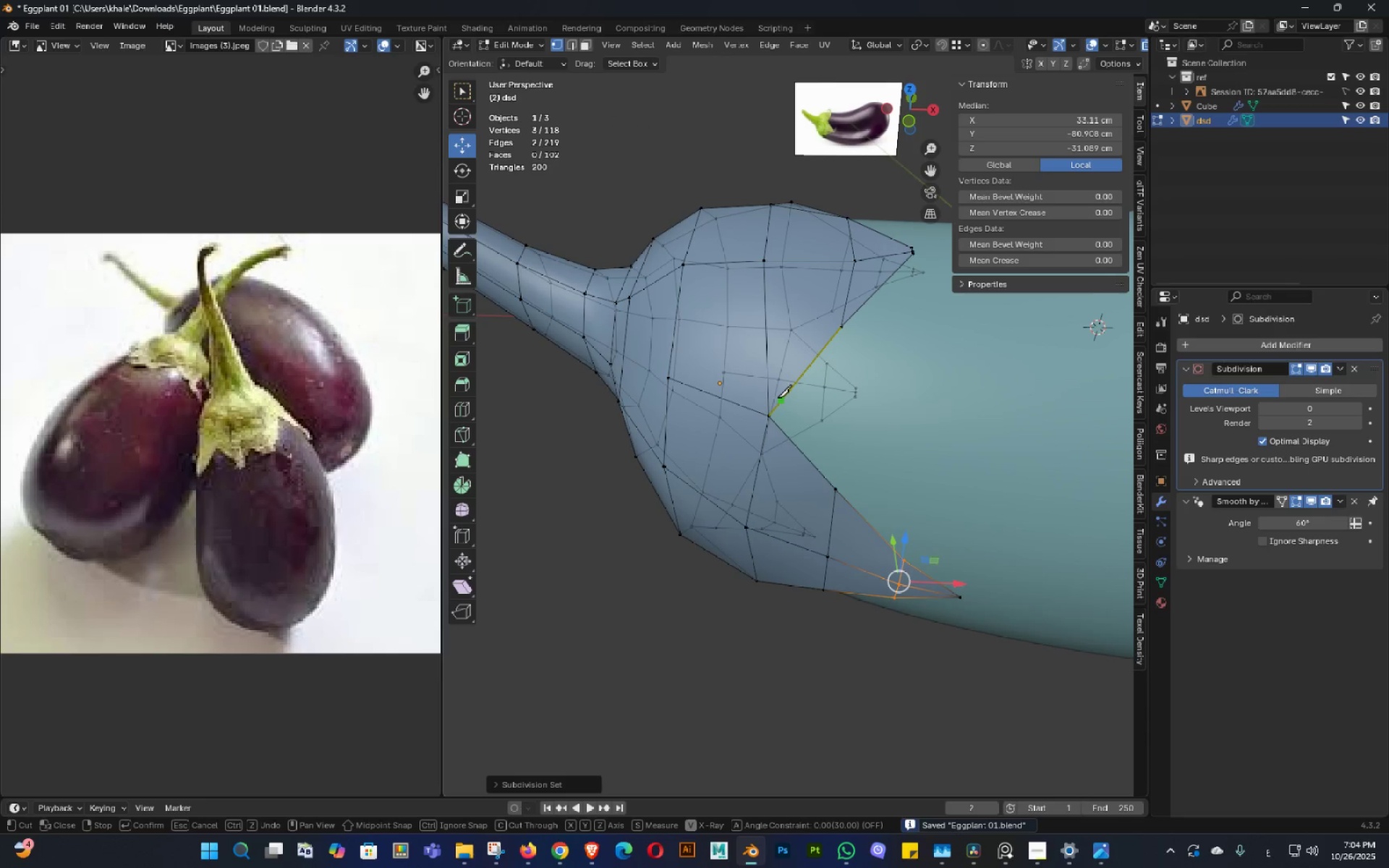 
left_click([778, 397])
 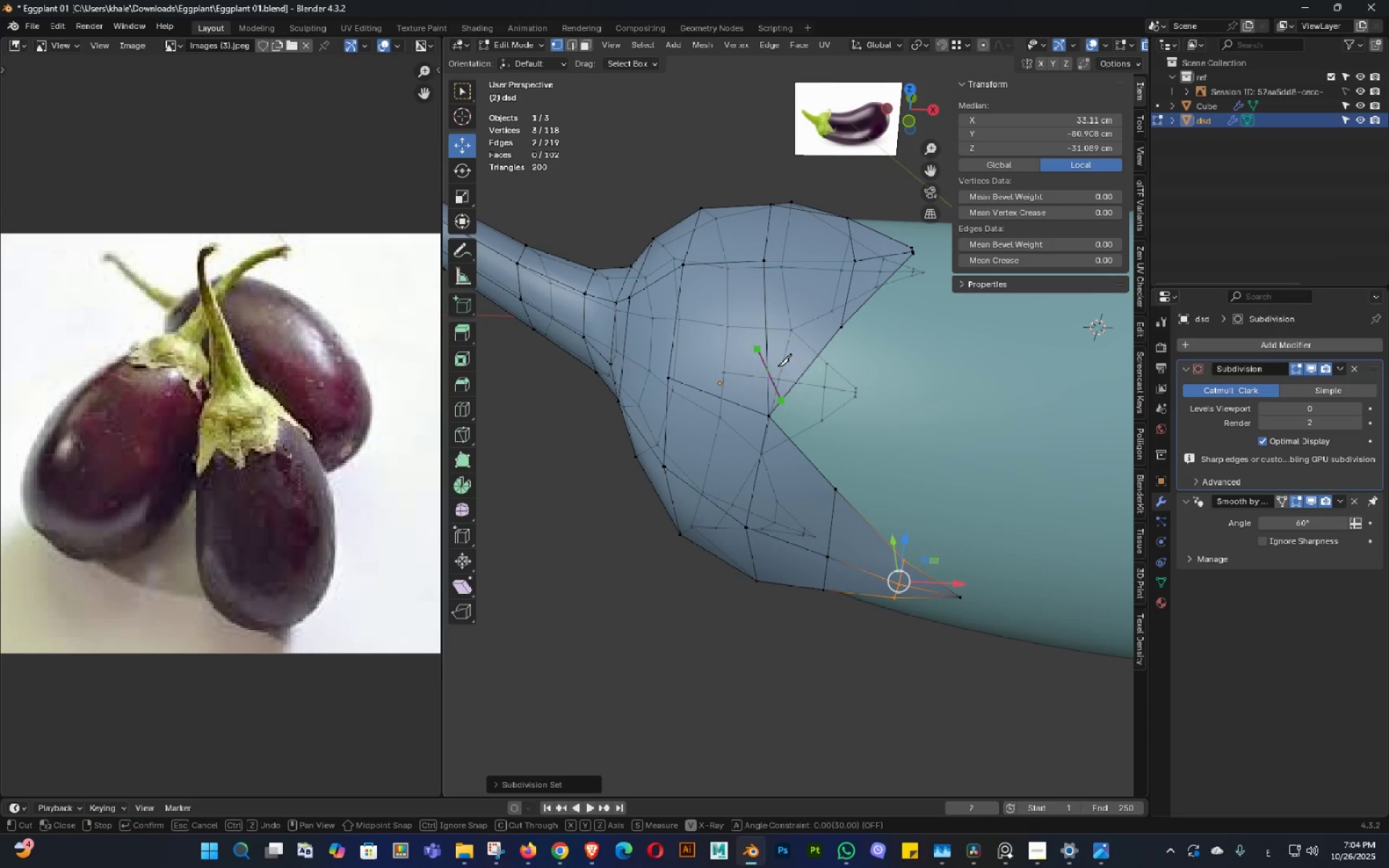 
key(Alt+AltLeft)
 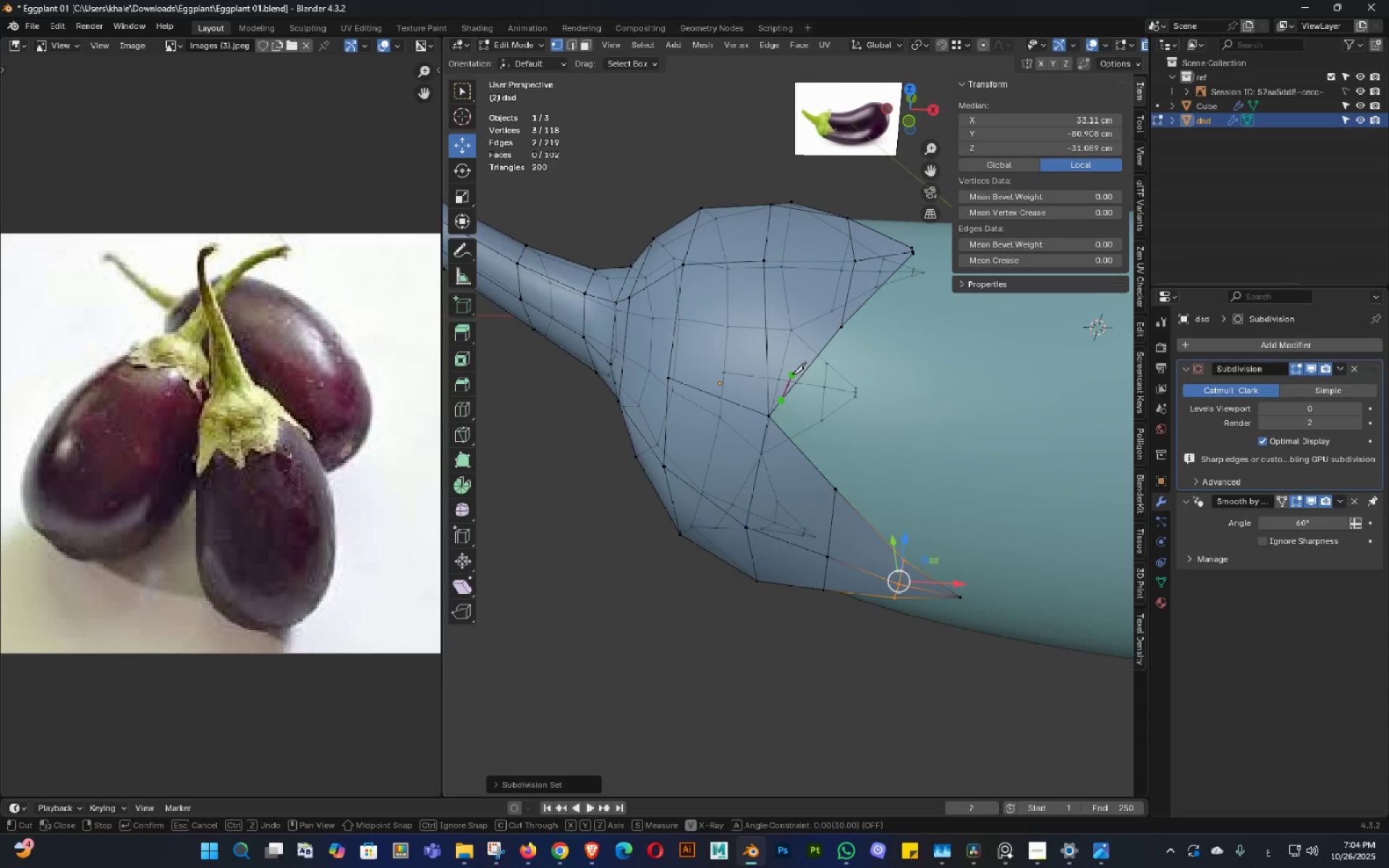 
key(Alt+Z)
 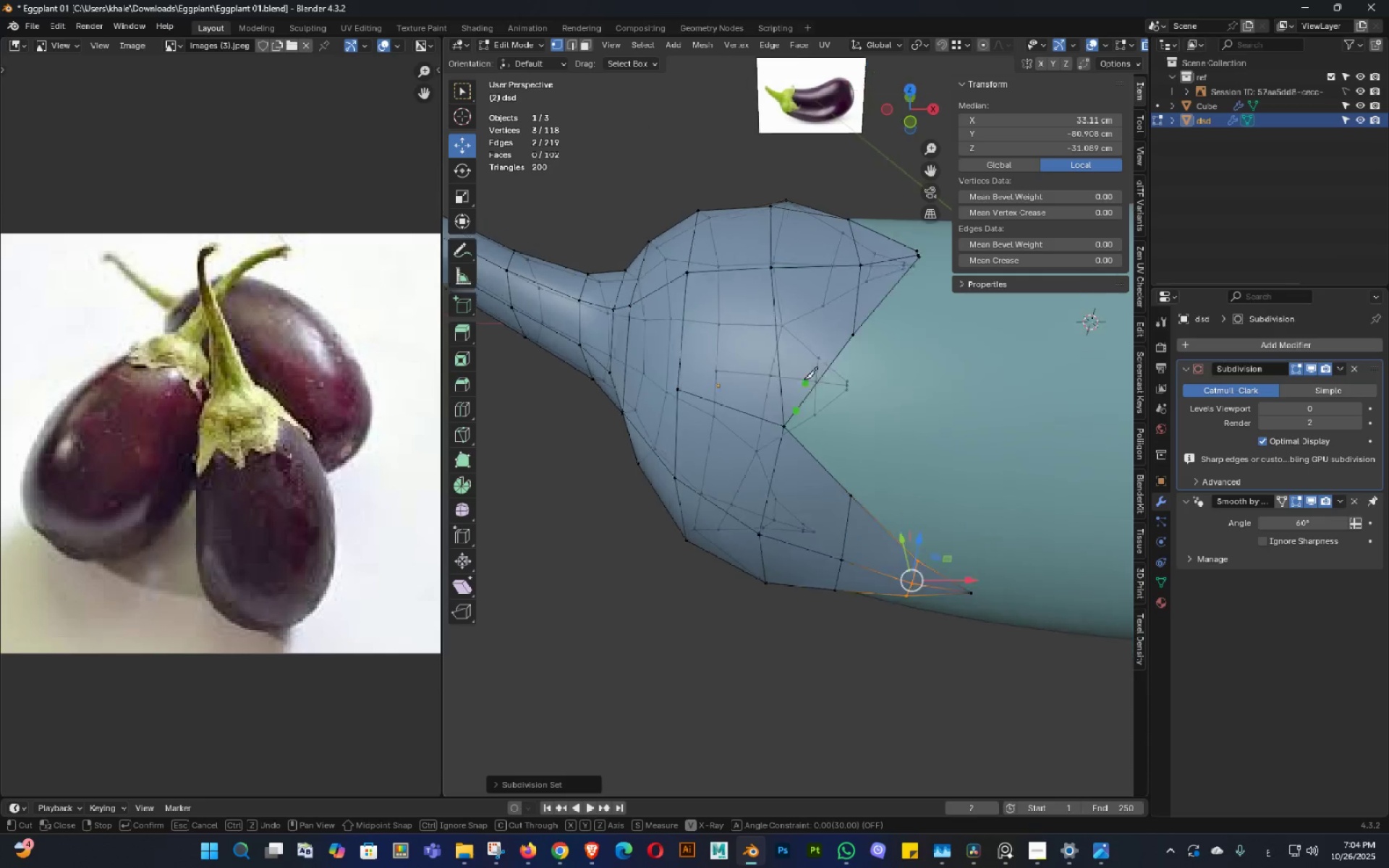 
double_click([808, 383])
 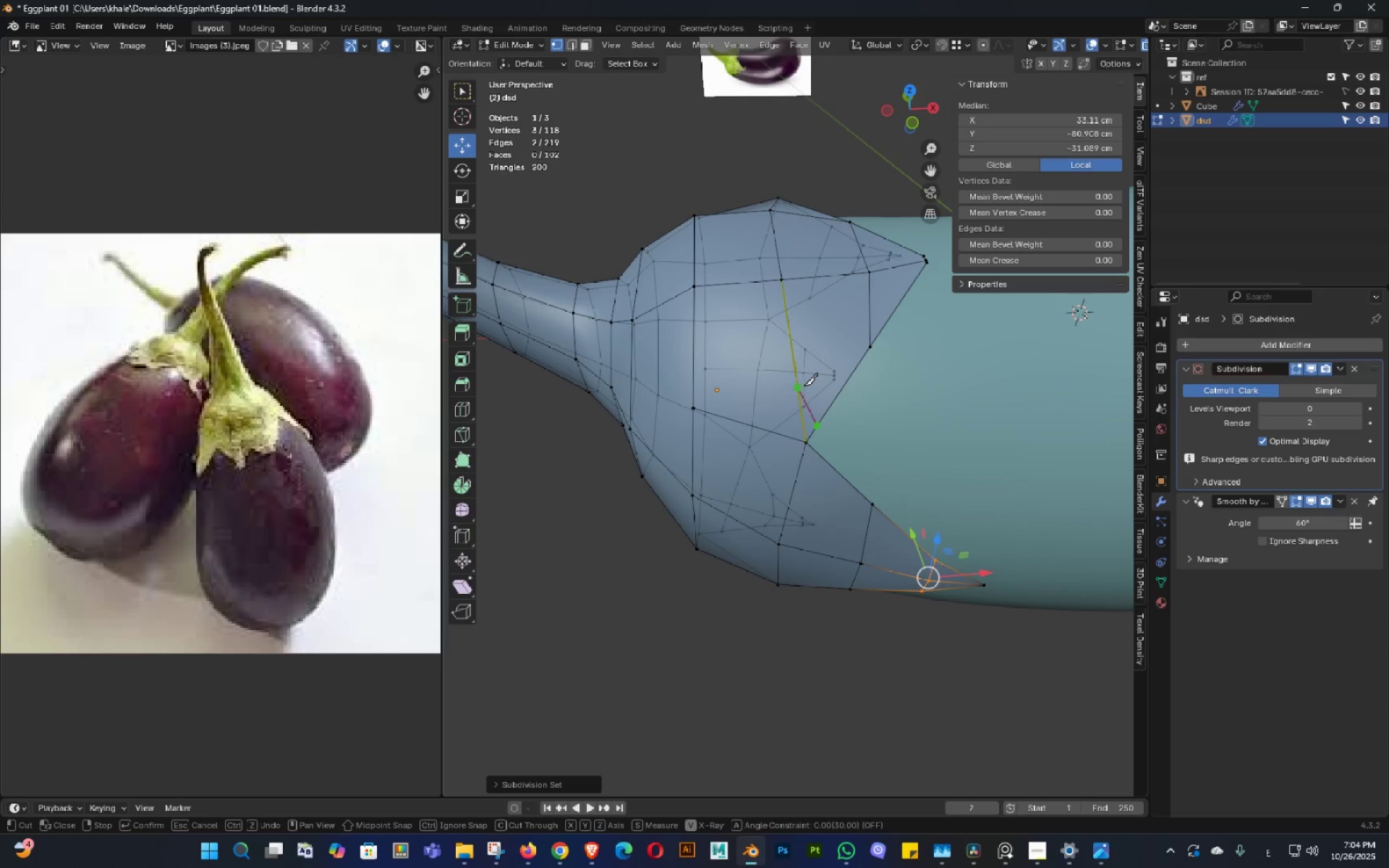 
left_click([804, 386])
 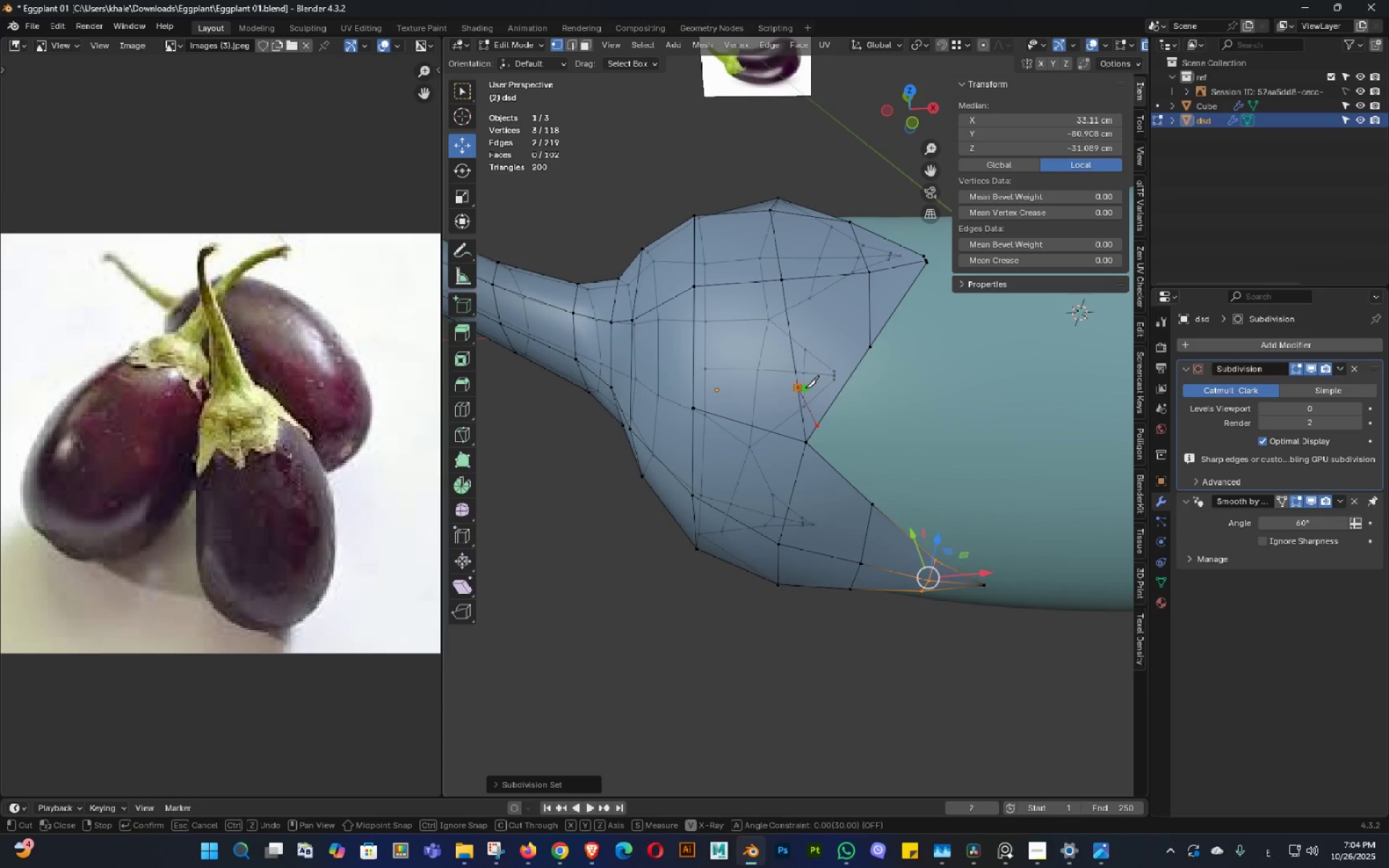 
key(NumpadEnter)
 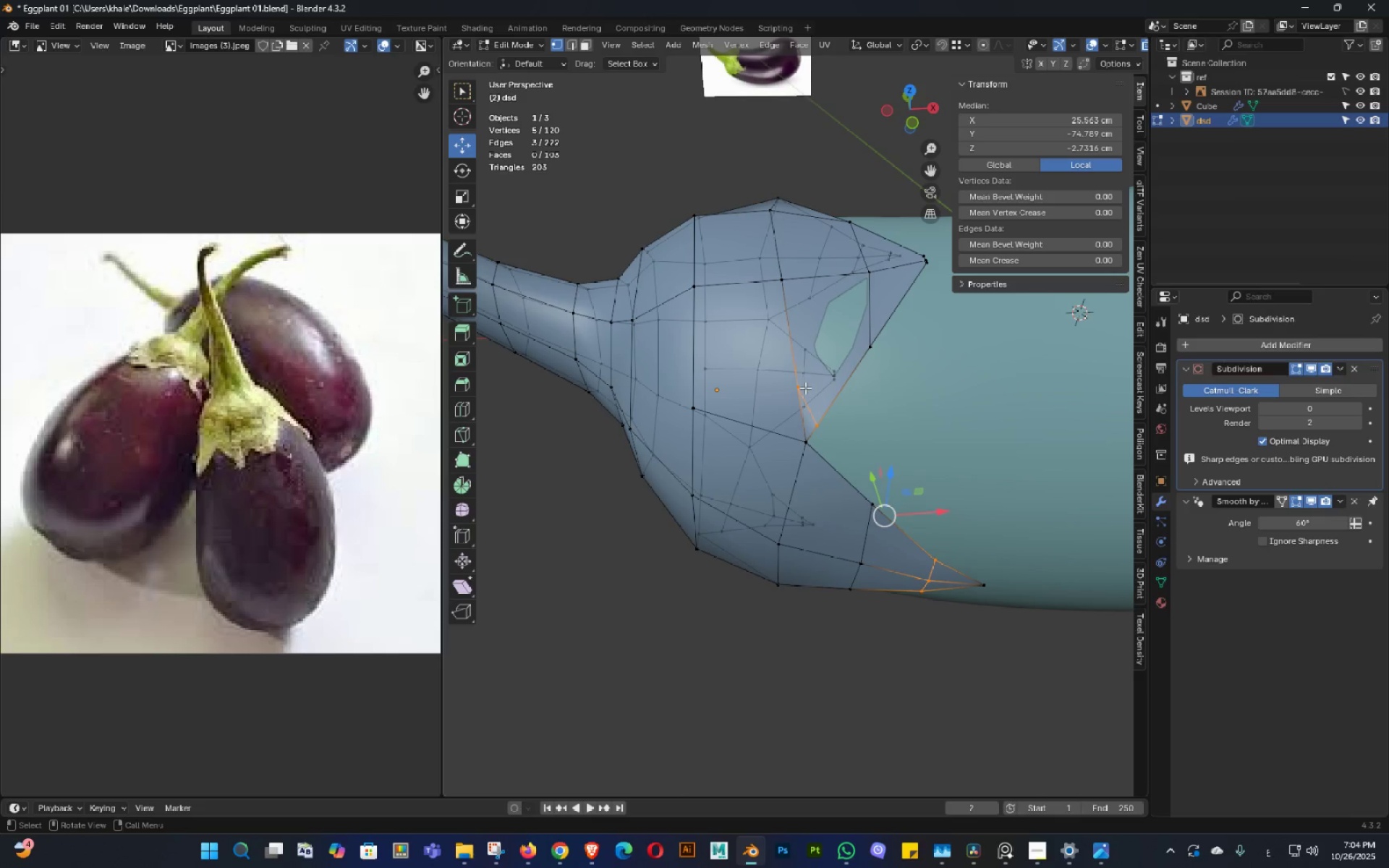 
key(Alt+AltLeft)
 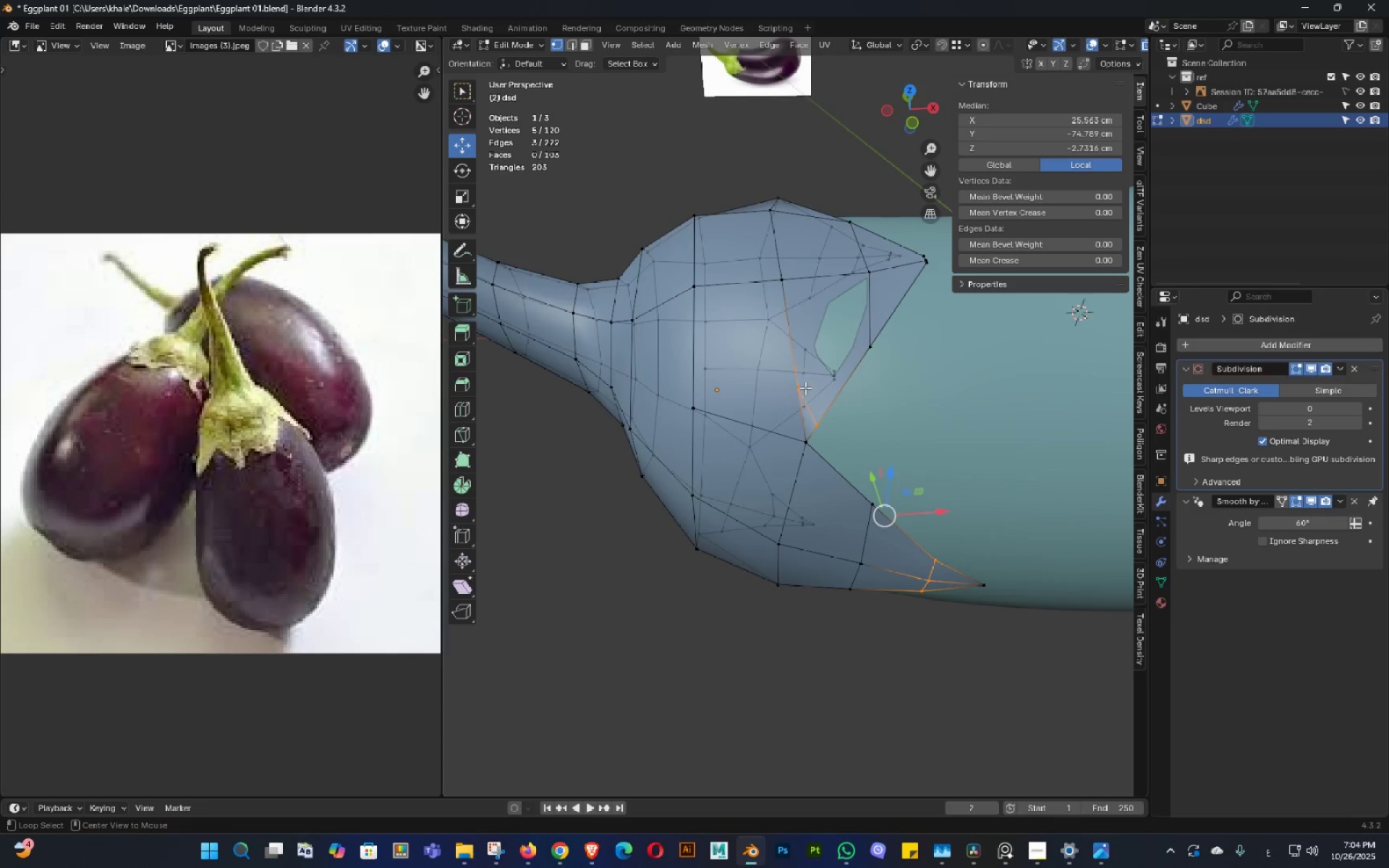 
key(Alt+Z)
 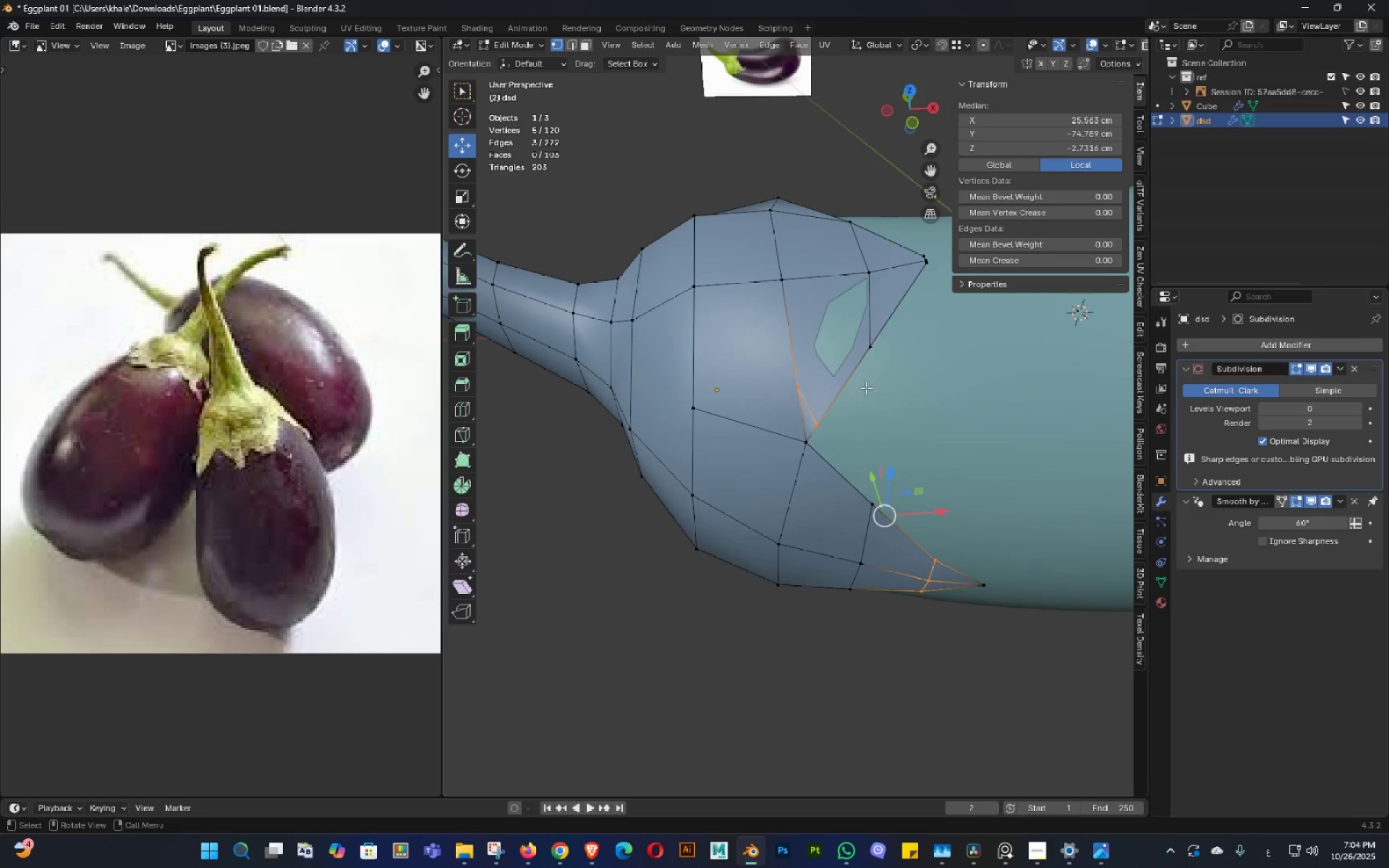 
scroll: coordinate [862, 388], scroll_direction: up, amount: 1.0
 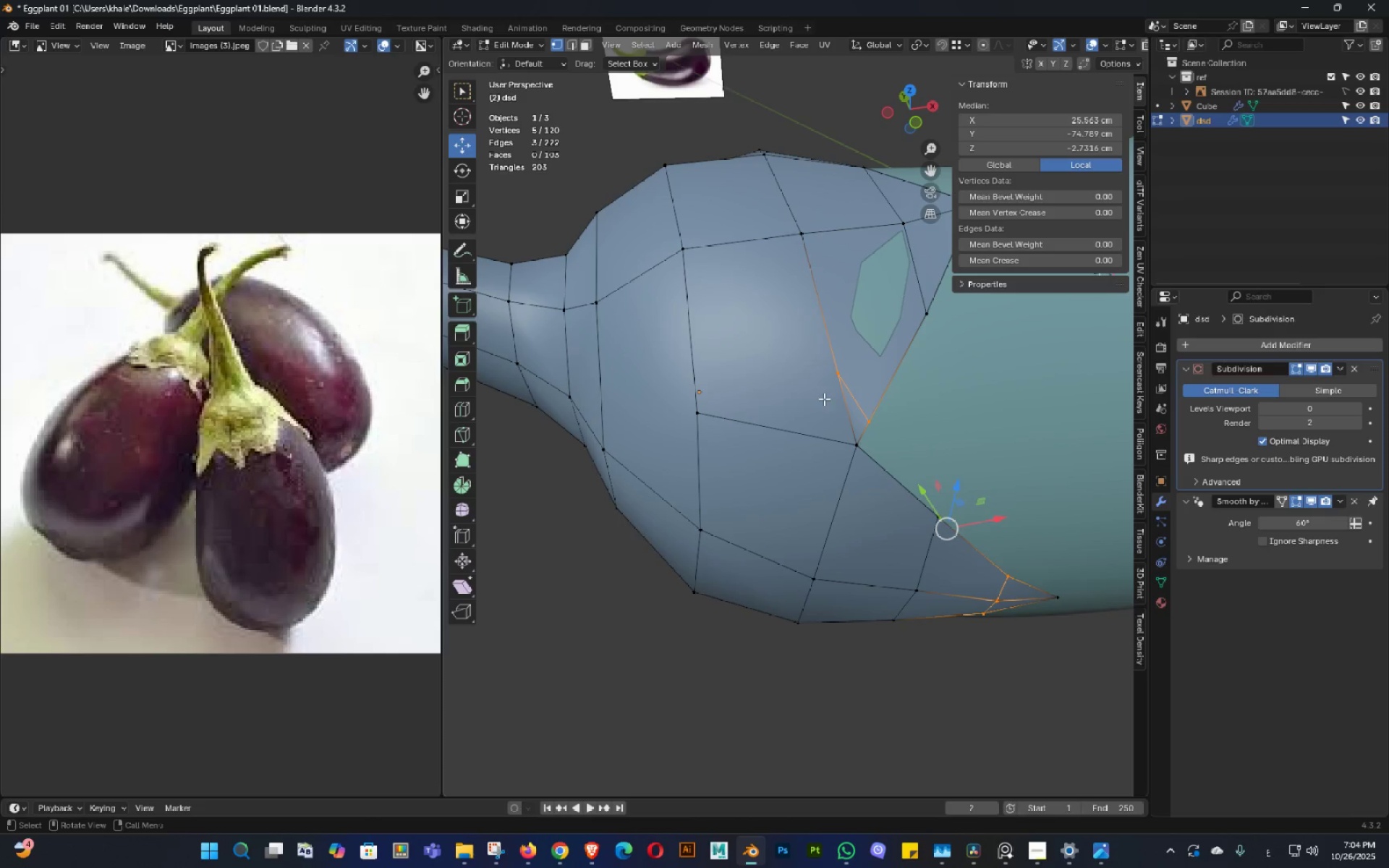 
double_click([831, 399])
 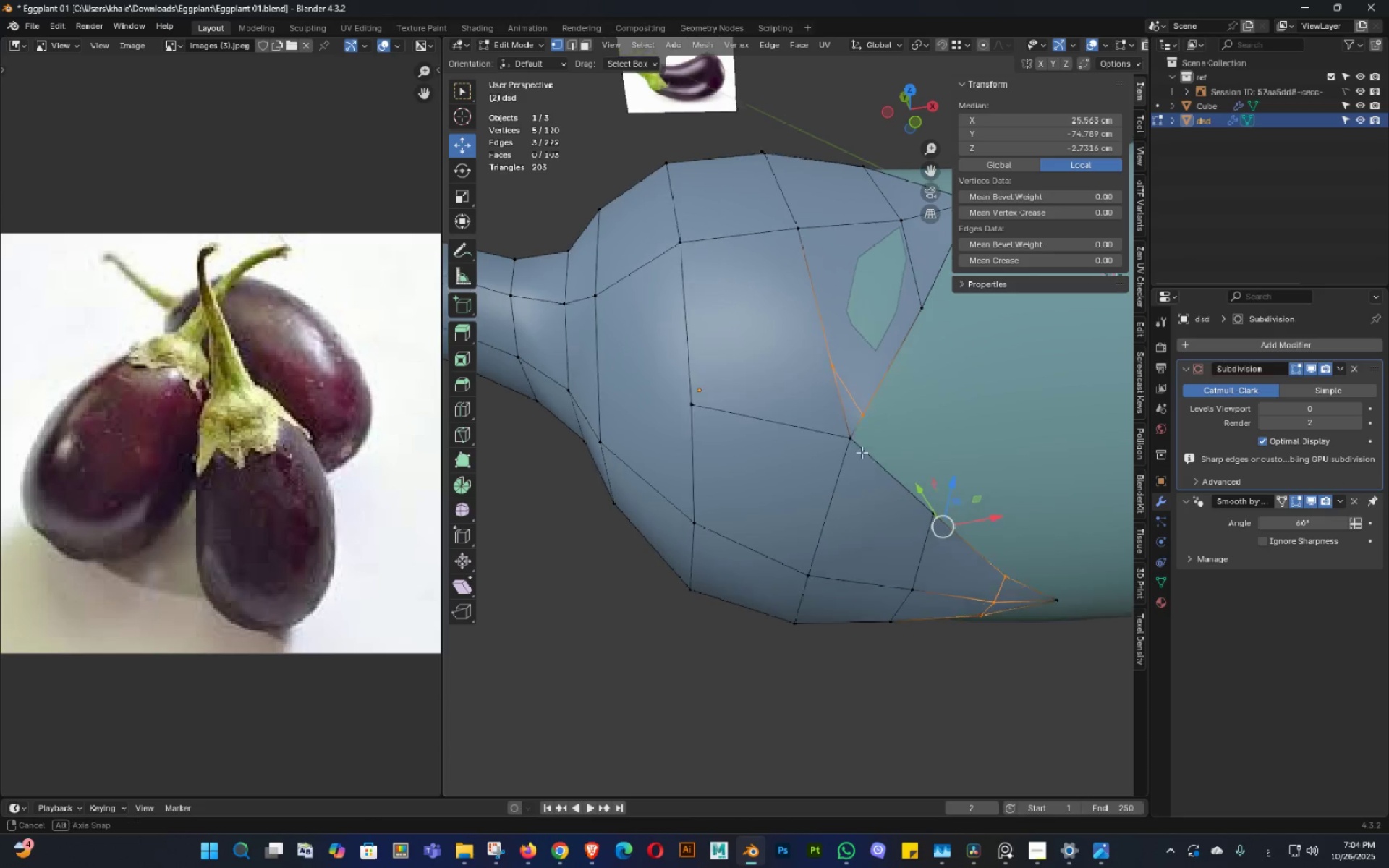 
double_click([856, 450])
 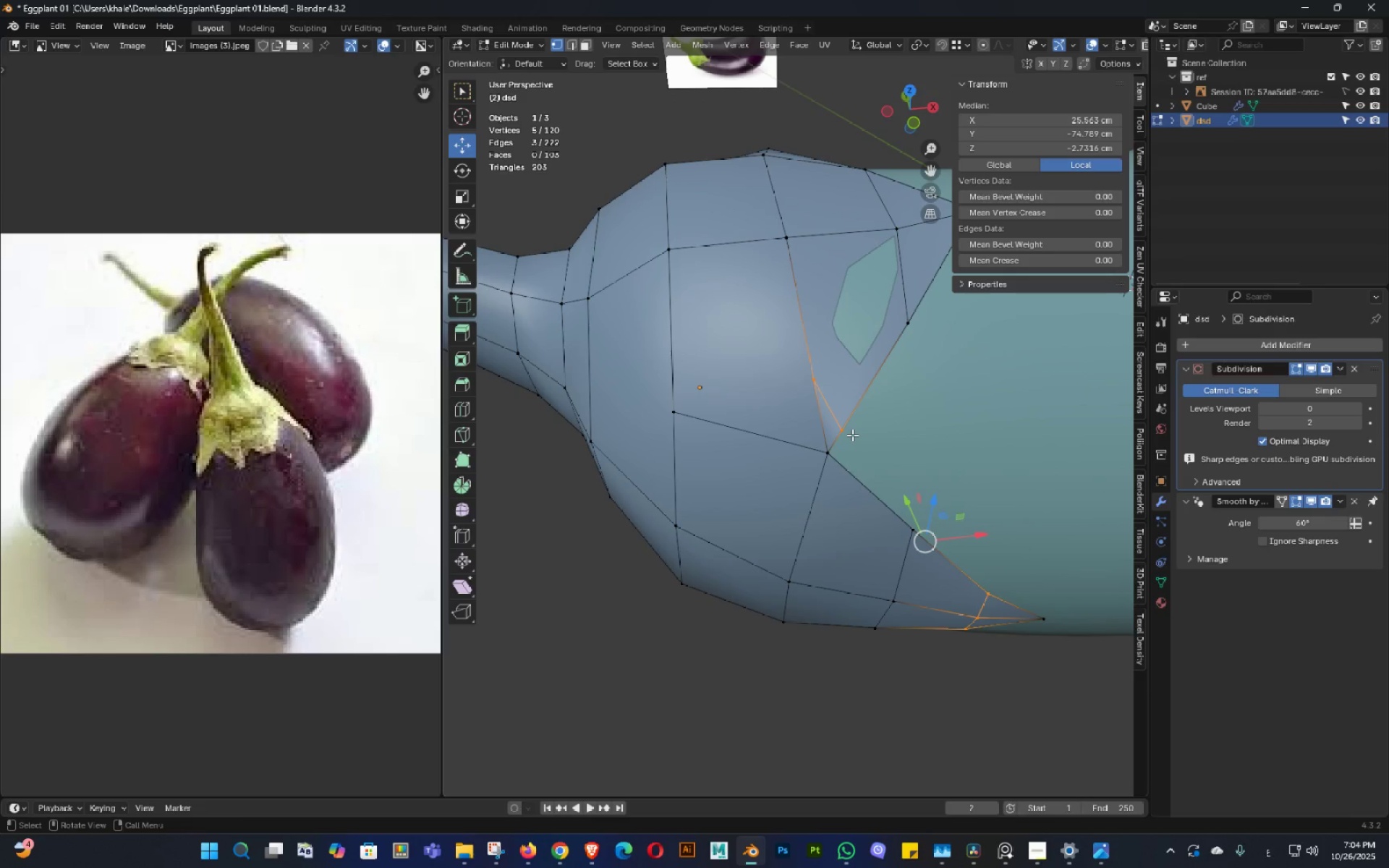 
key(3)
 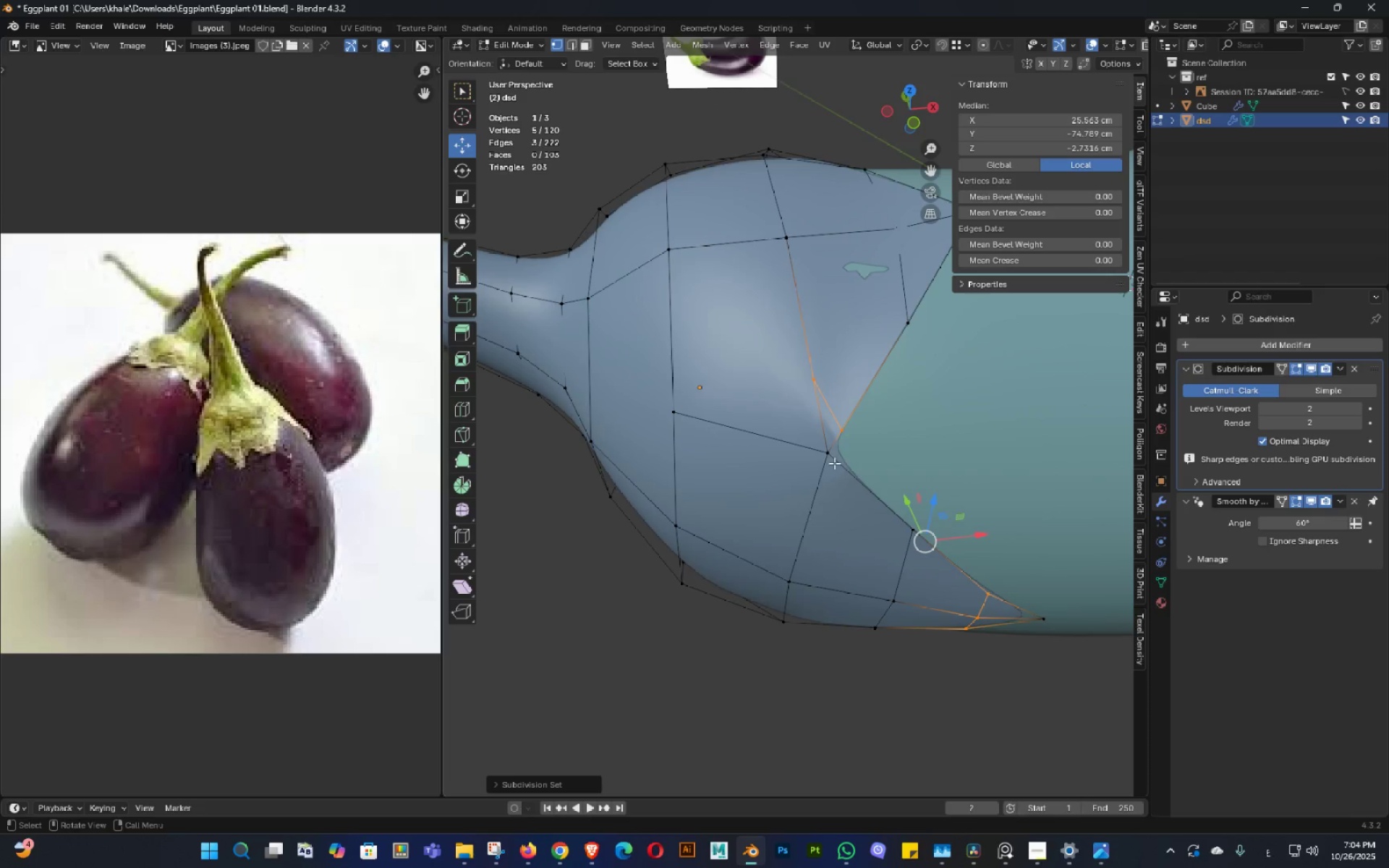 
middle_click([831, 463])
 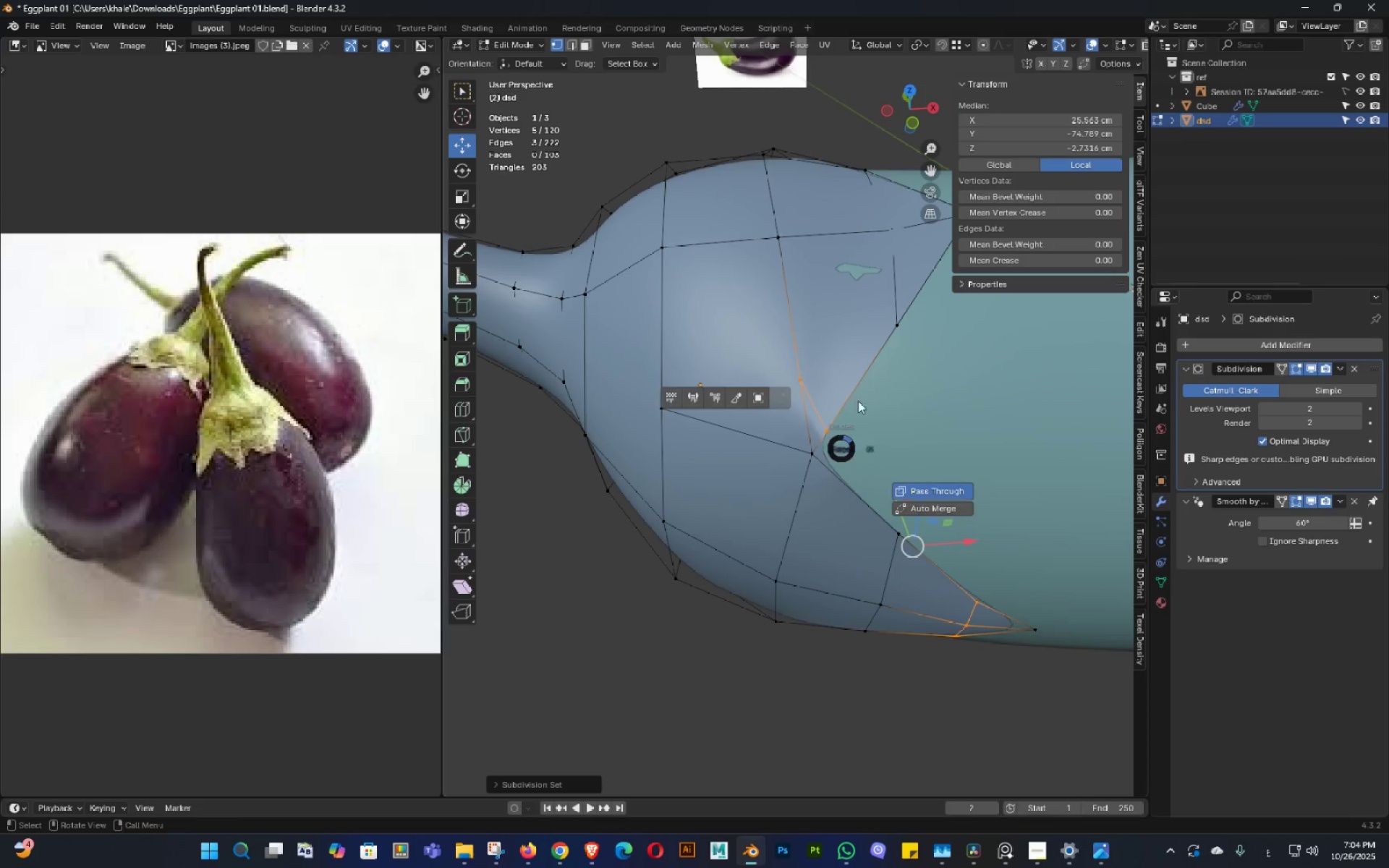 
key(Tab)
 